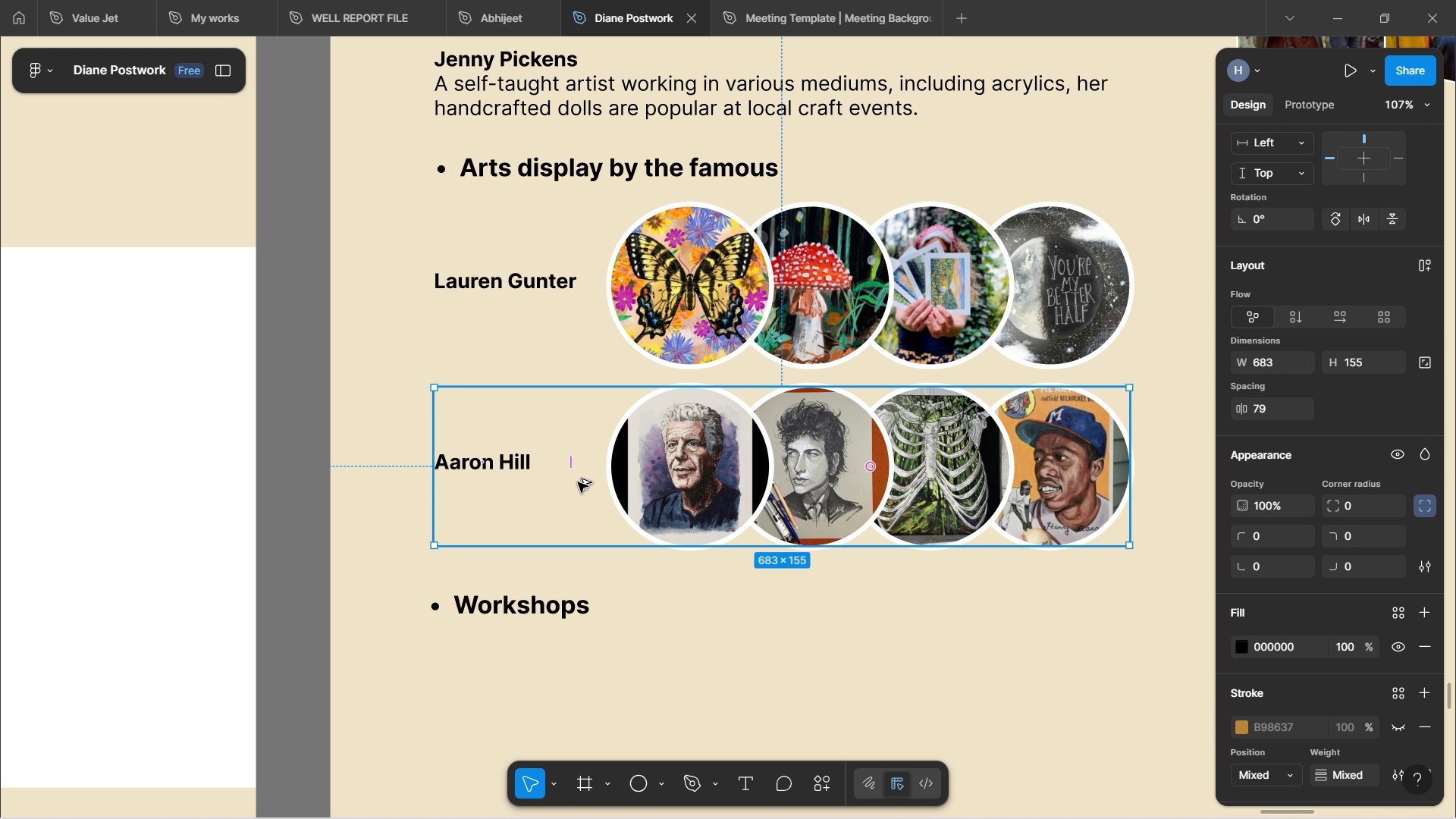 
key(Alt+AltLeft)
 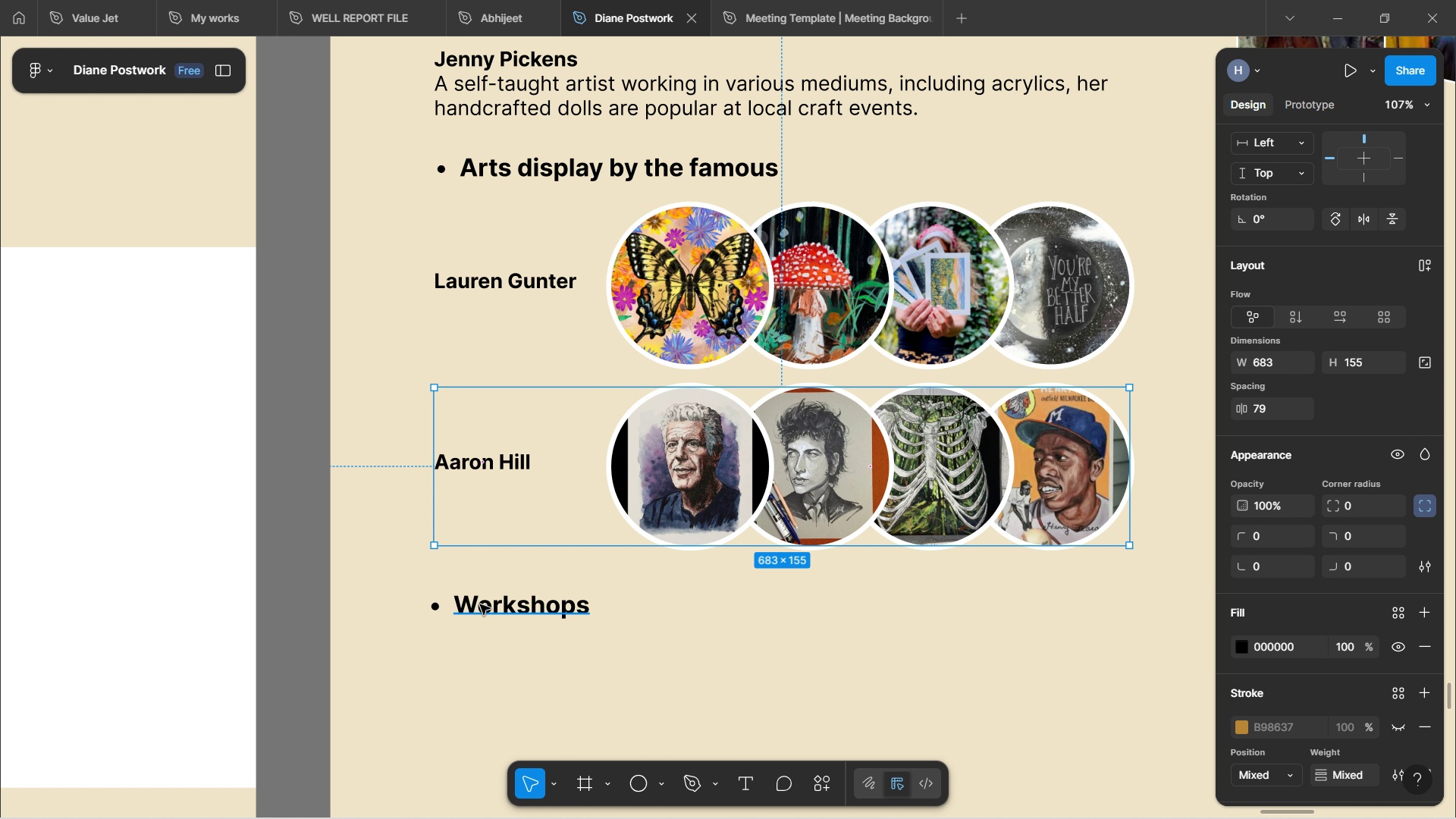 
left_click([480, 605])
 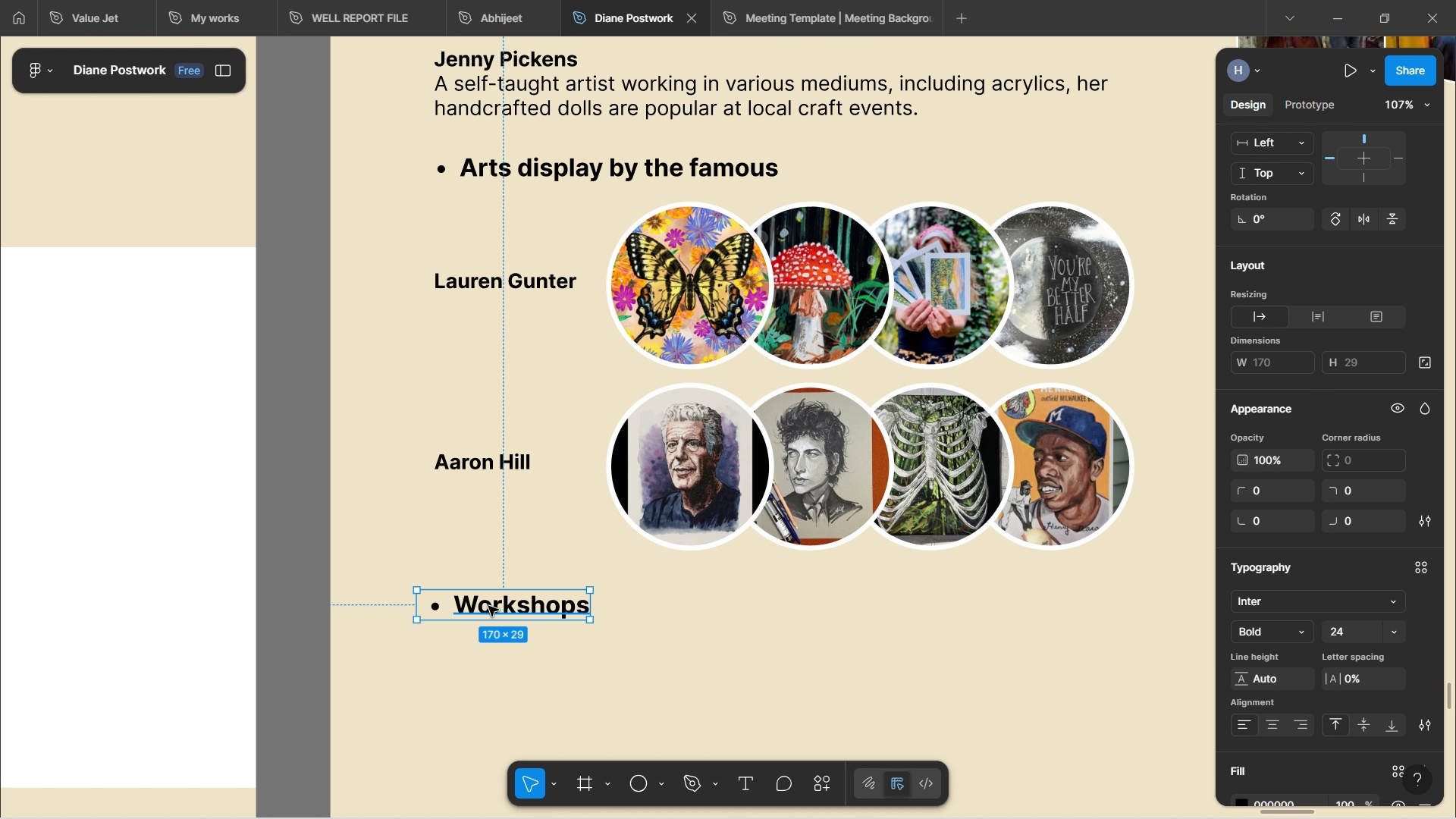 
hold_key(key=AltLeft, duration=1.52)
 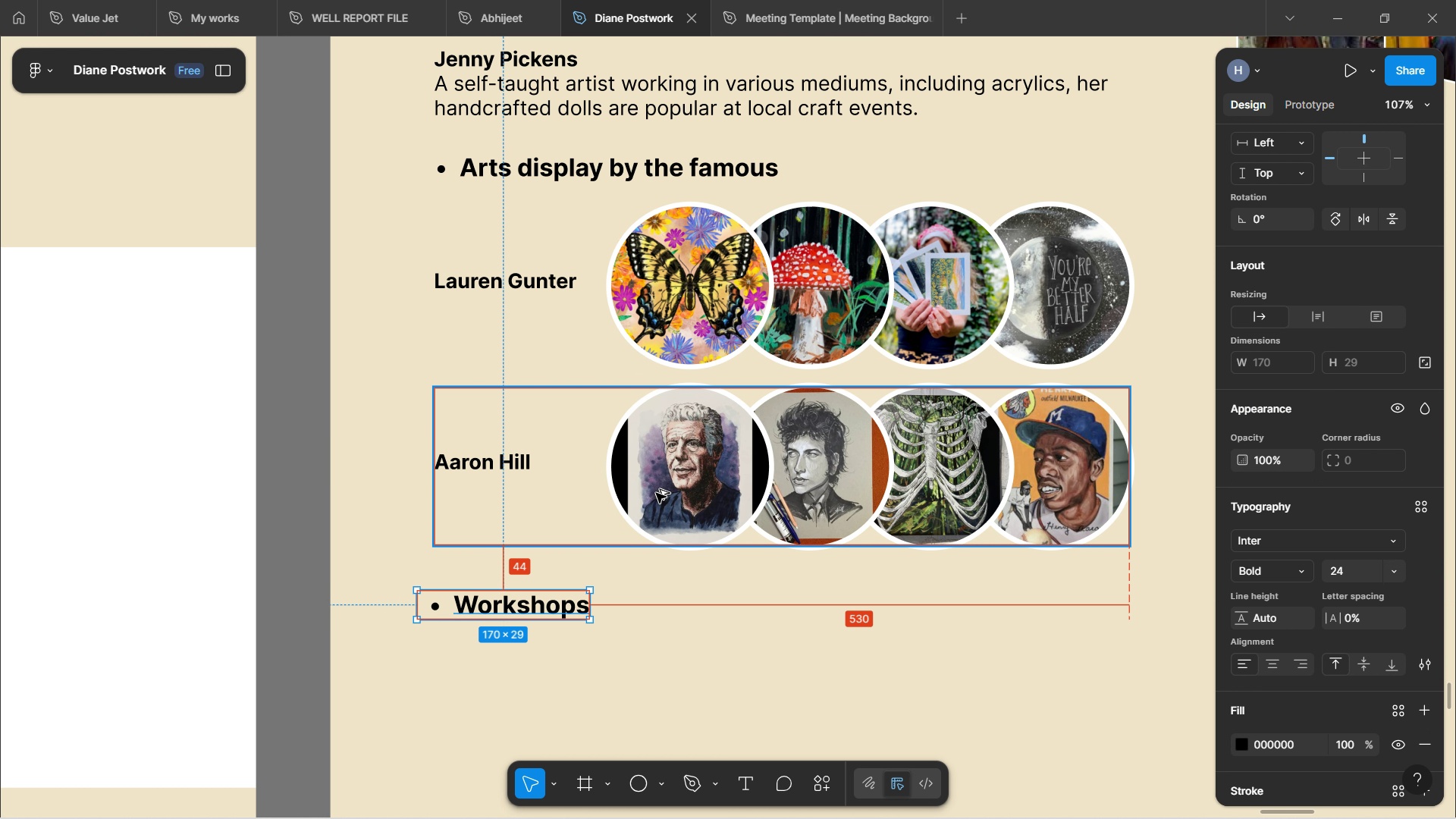 
hold_key(key=AltLeft, duration=1.5)
 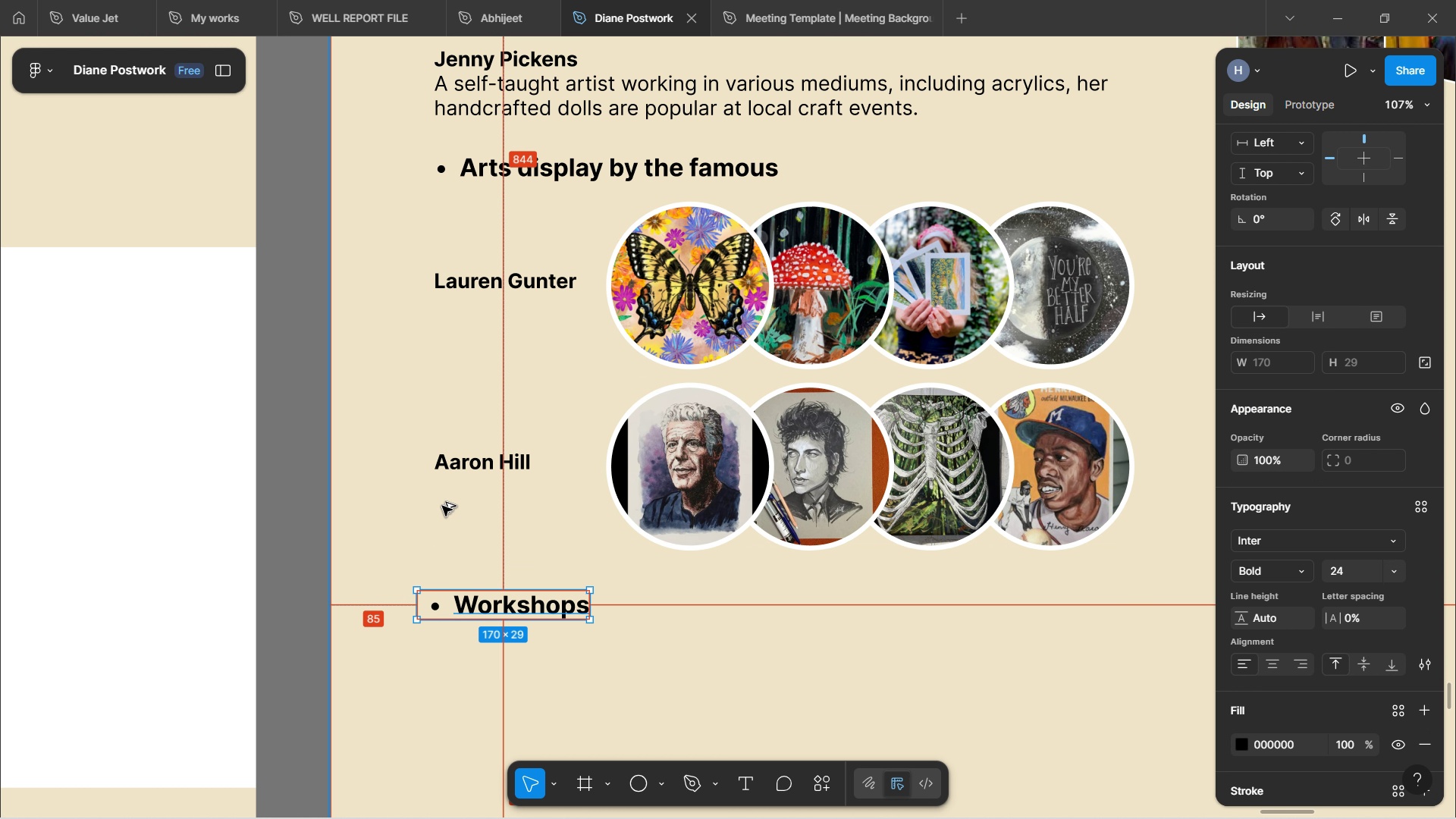 
hold_key(key=AltLeft, duration=1.29)
 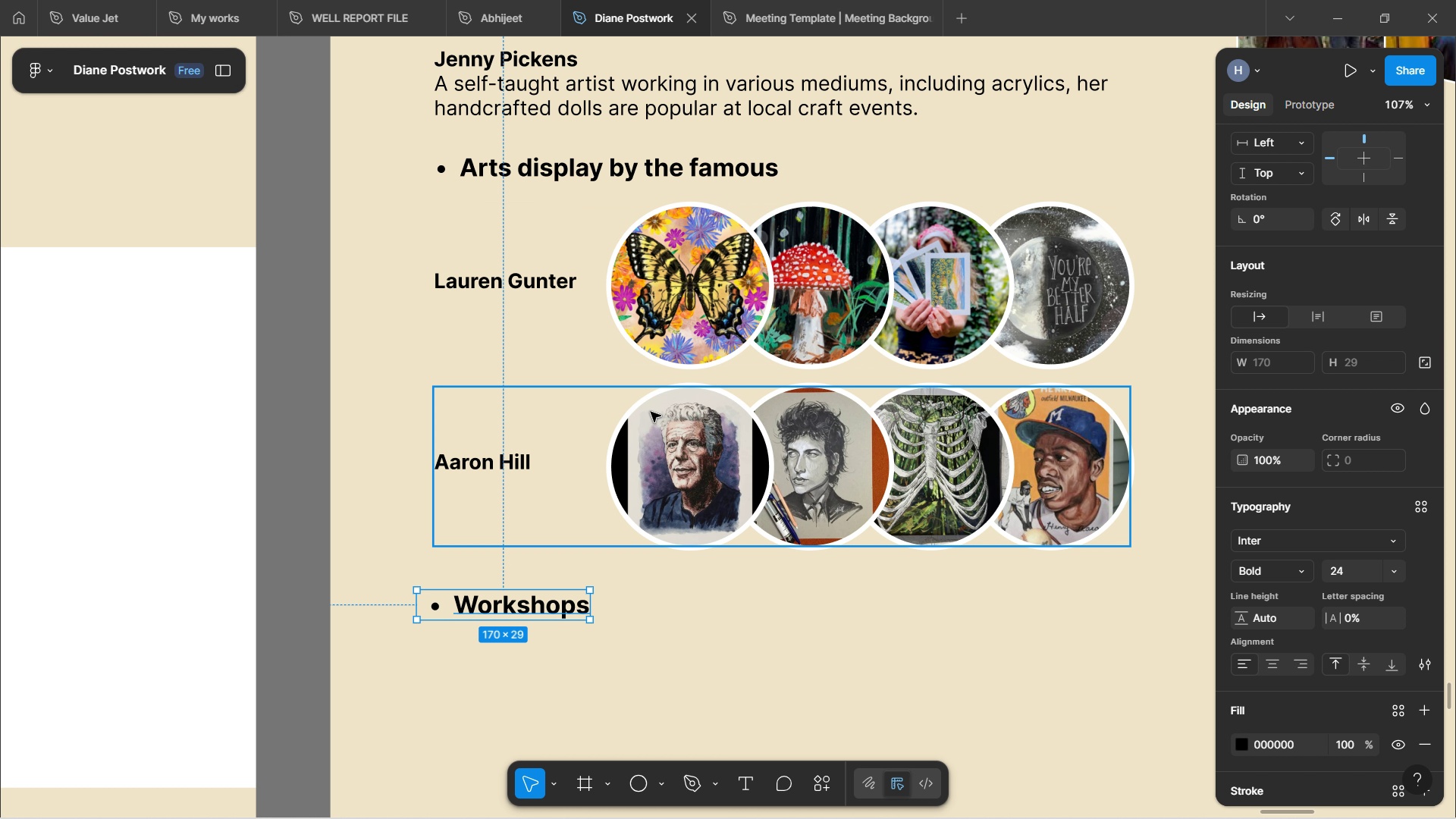 
left_click([661, 346])
 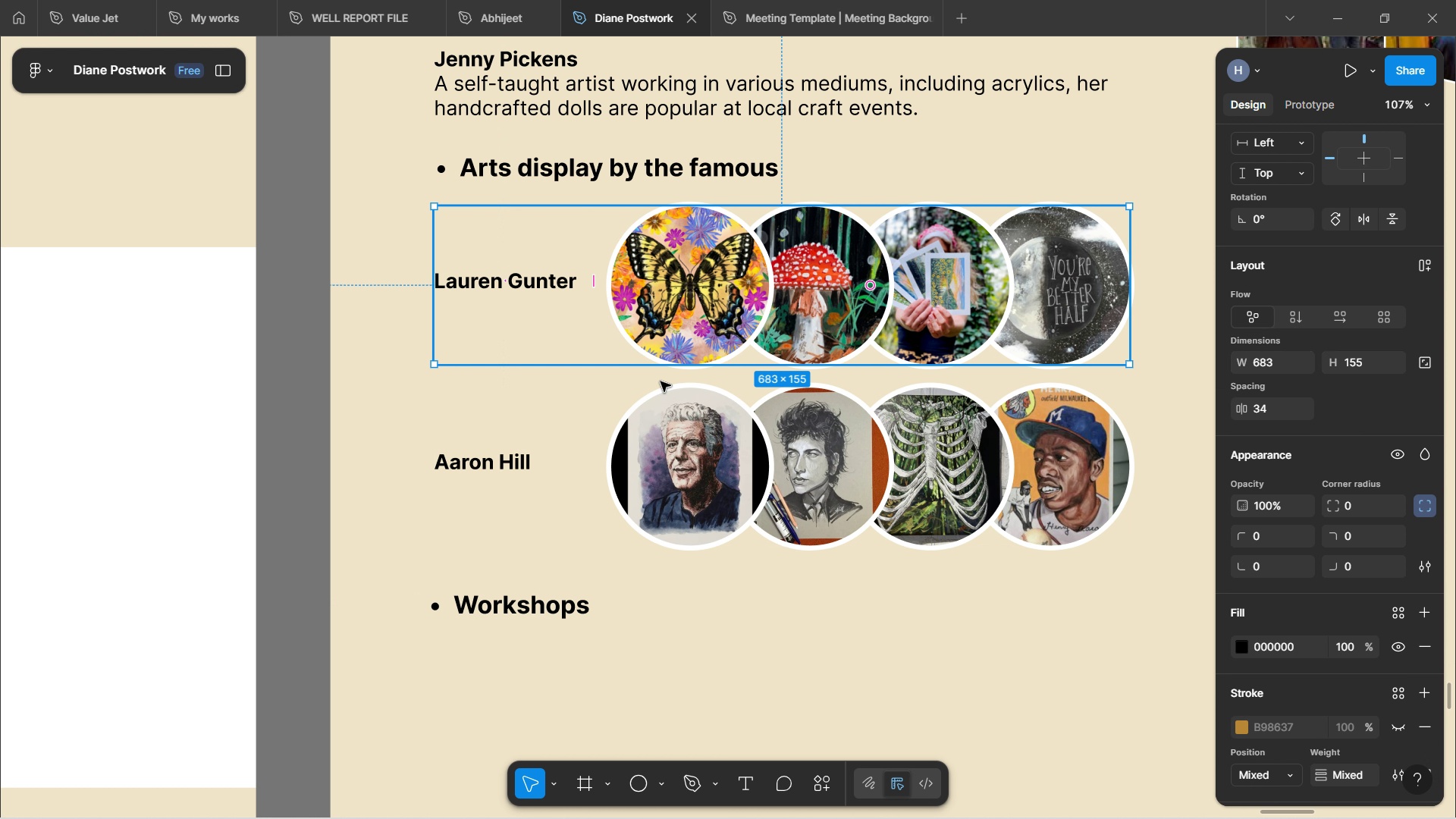 
hold_key(key=AltLeft, duration=1.52)
 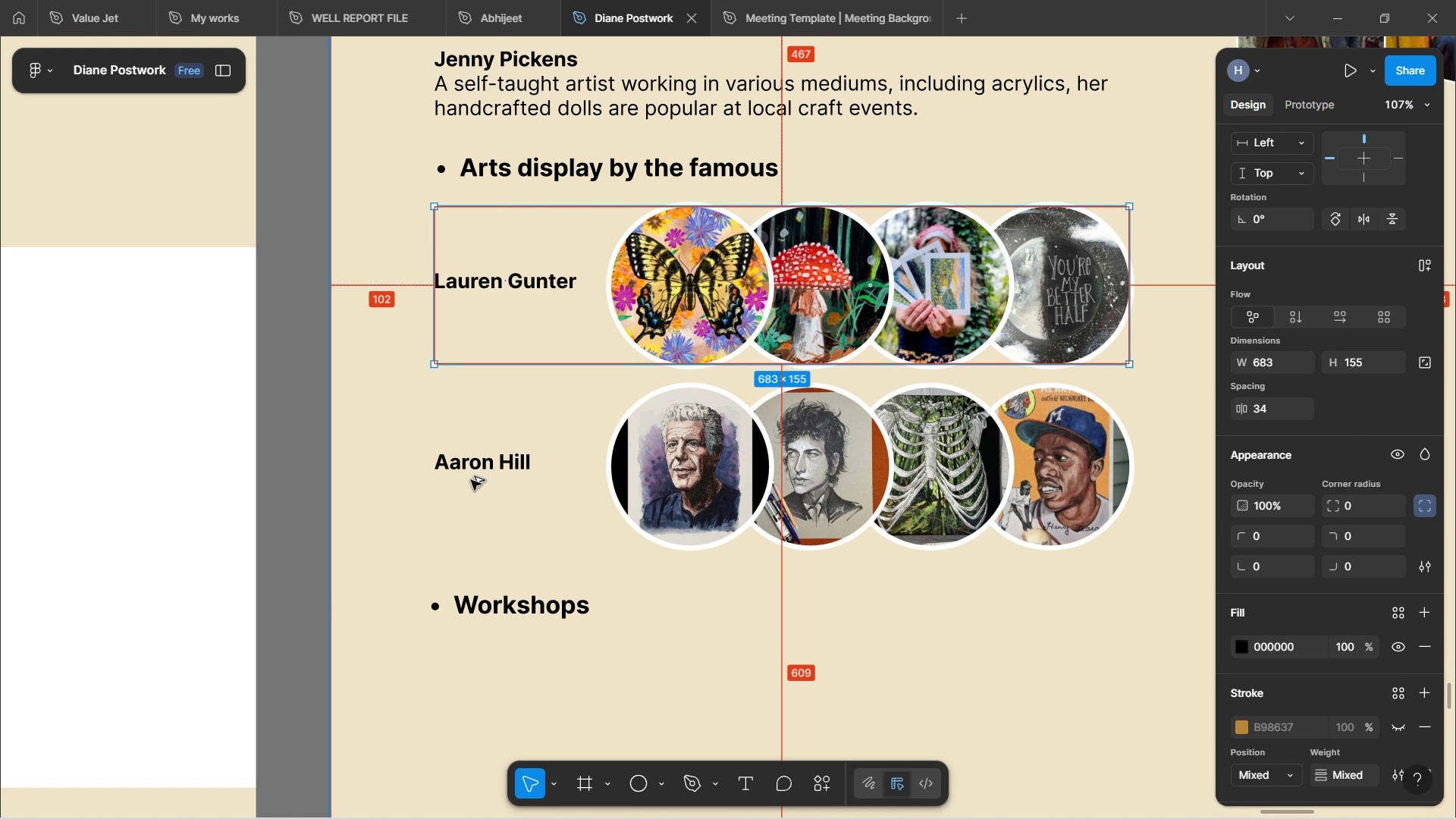 
hold_key(key=AltLeft, duration=1.5)
 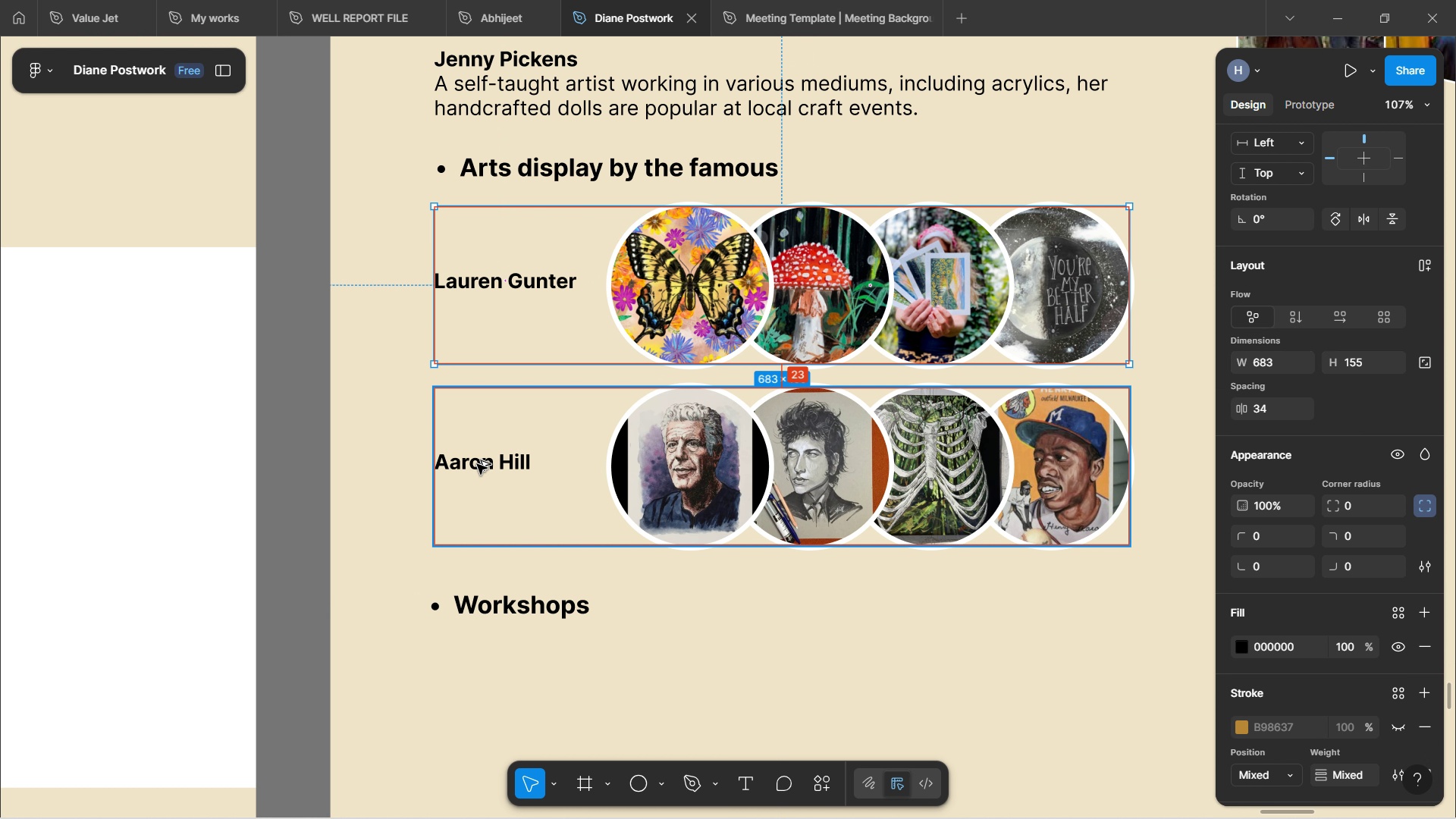 
key(Alt+AltLeft)
 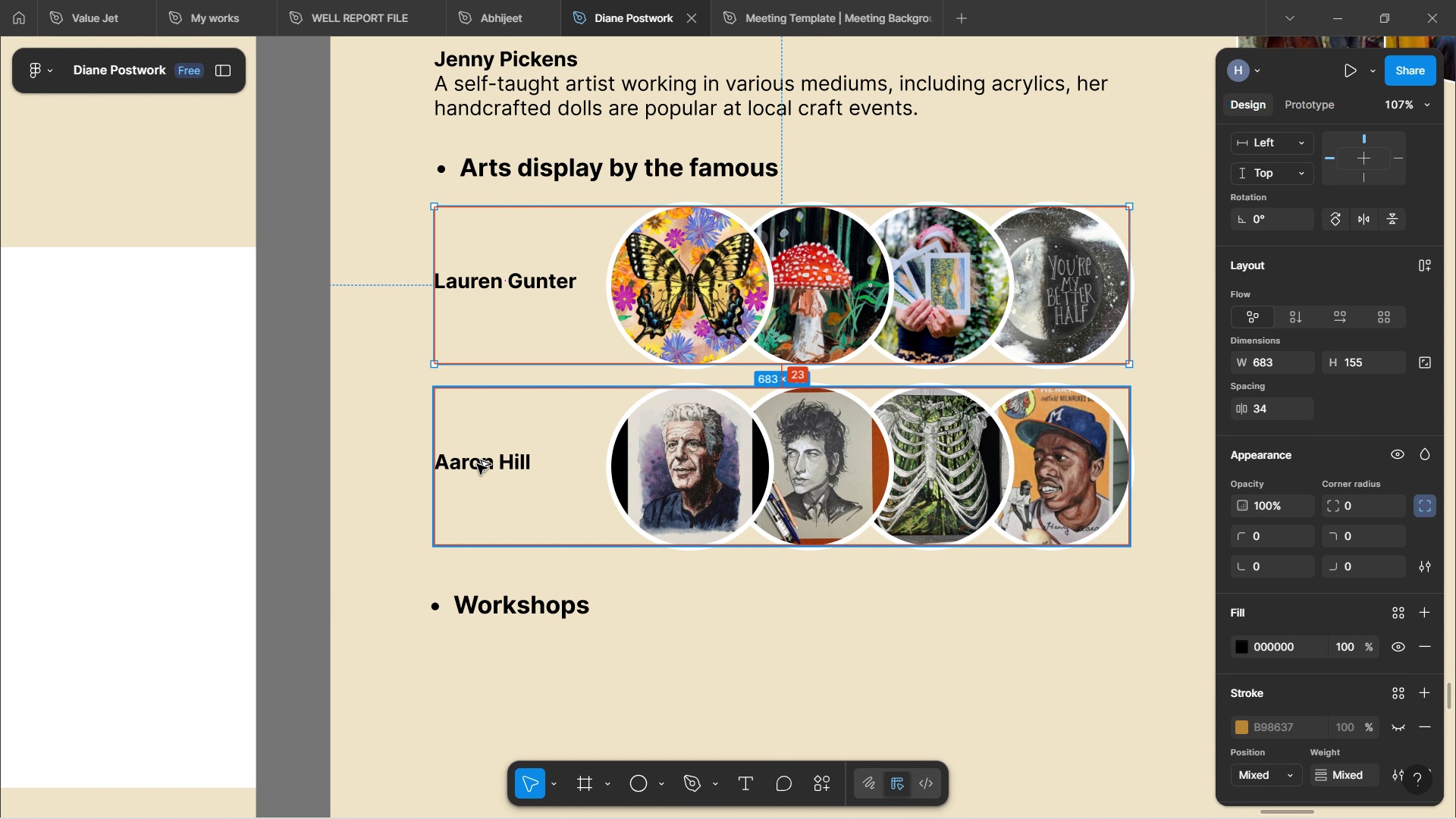 
key(Alt+AltLeft)
 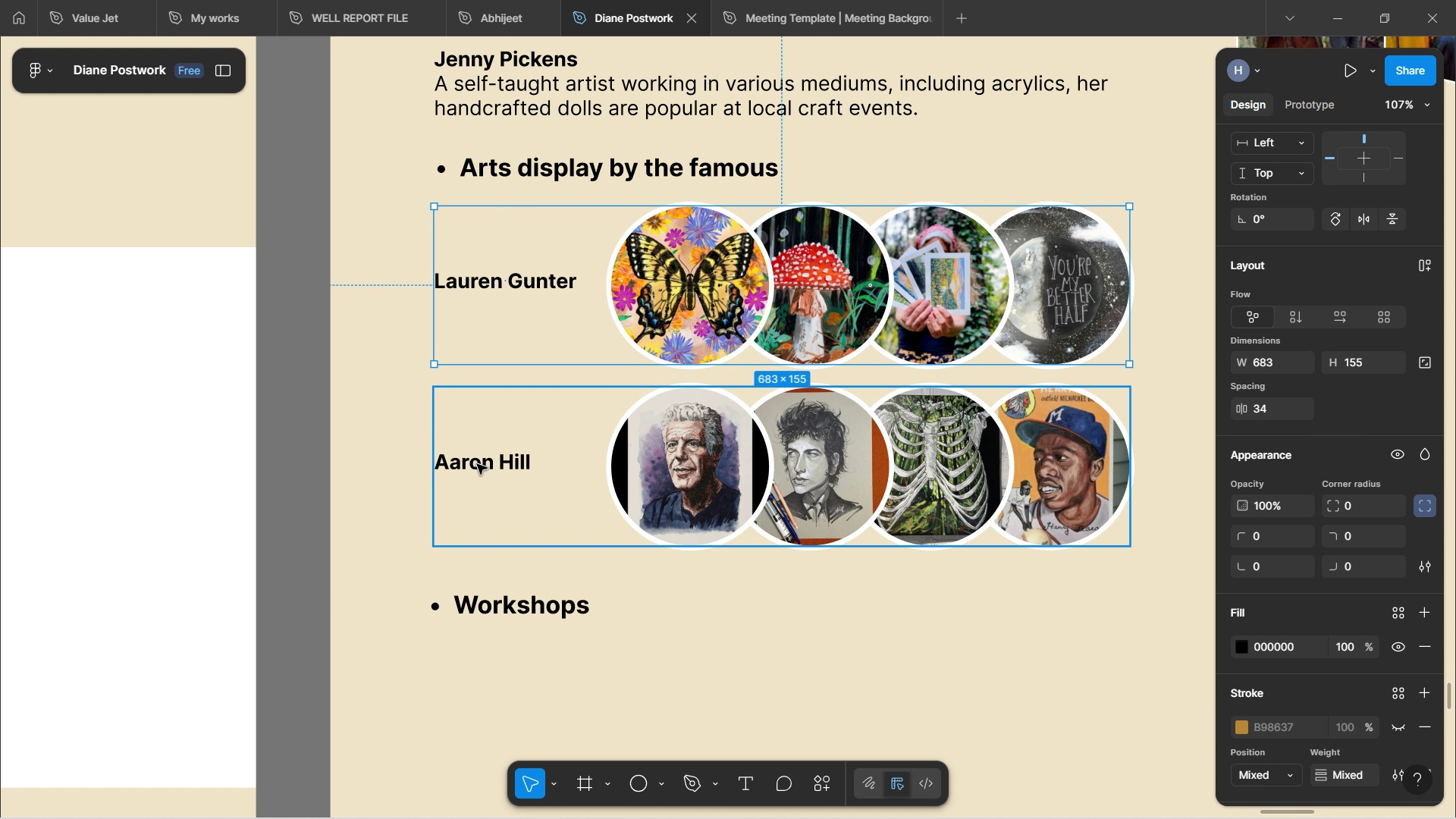 
key(Alt+AltLeft)
 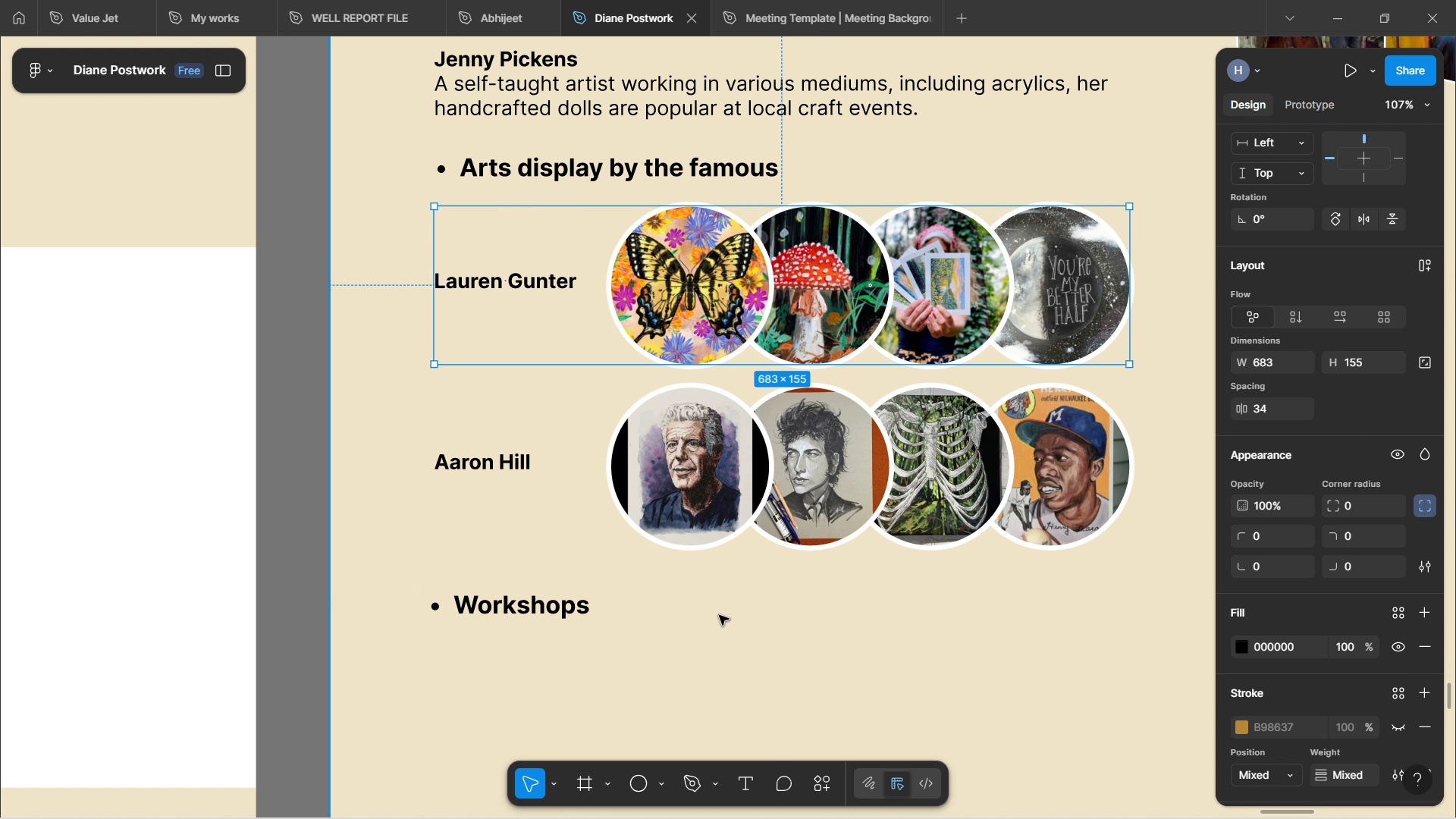 
left_click([719, 615])
 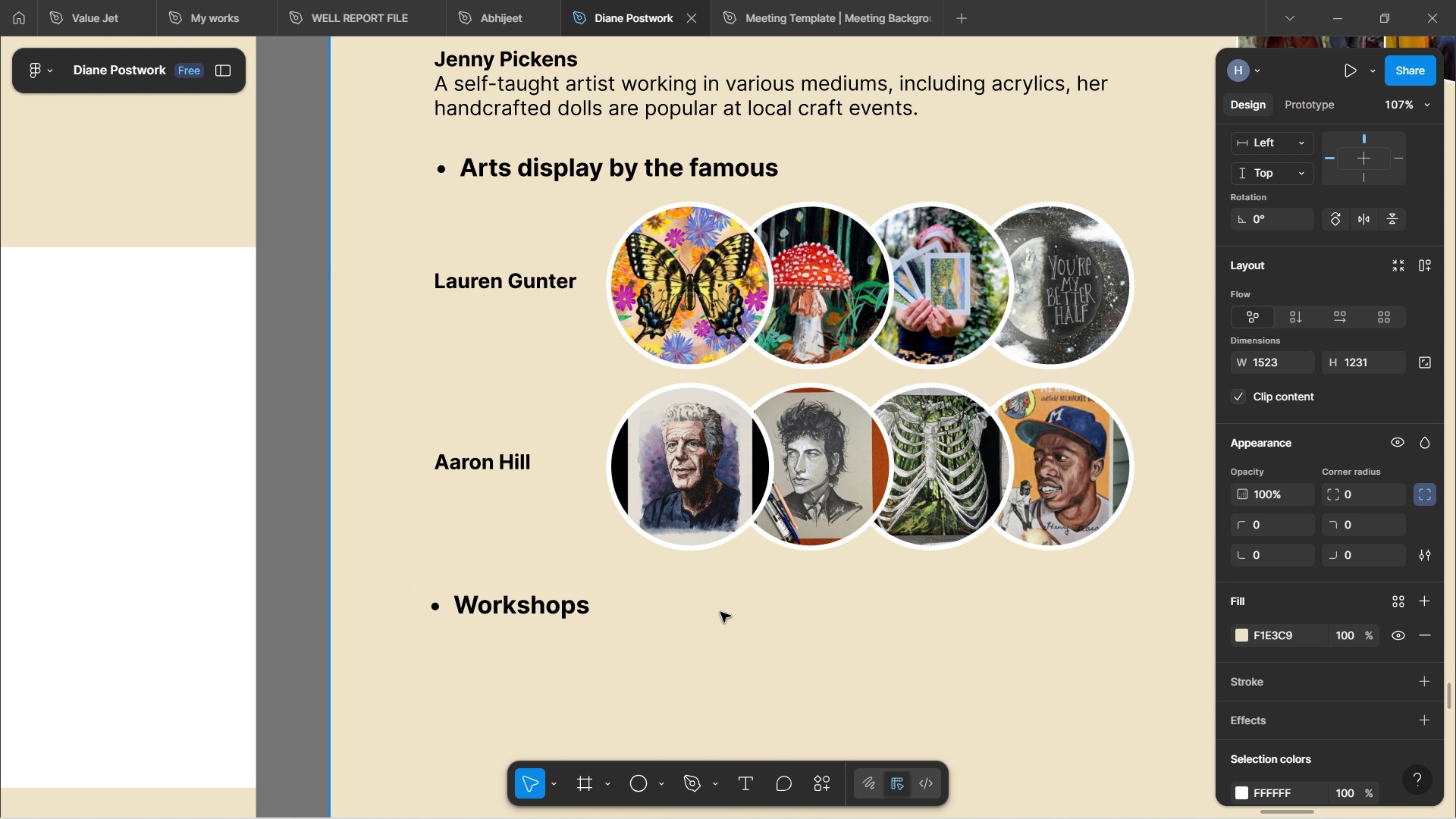 
scroll: coordinate [764, 538], scroll_direction: up, amount: 10.0
 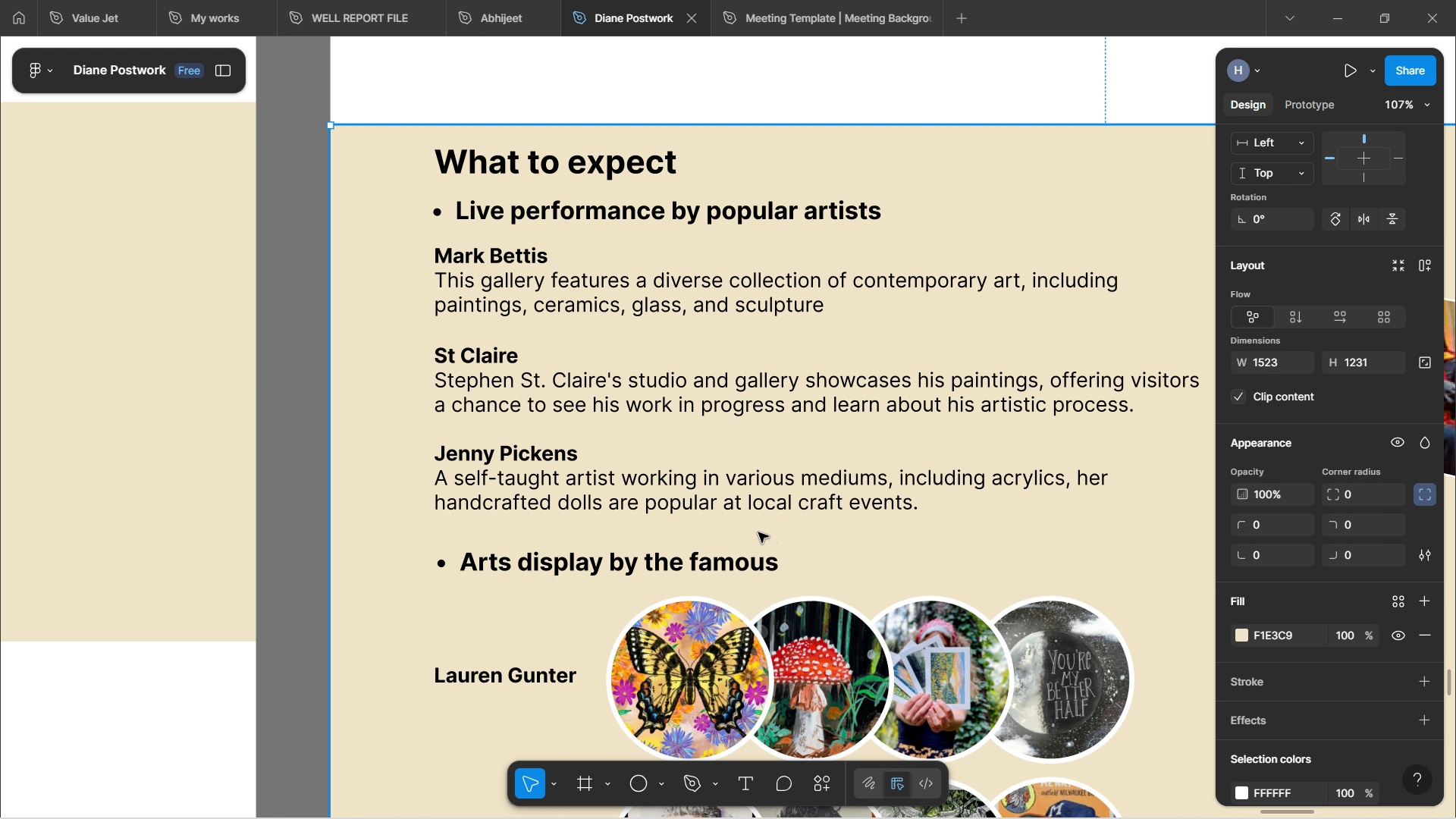 
hold_key(key=ShiftLeft, duration=1.51)
scroll: coordinate [746, 535], scroll_direction: down, amount: 13.0
 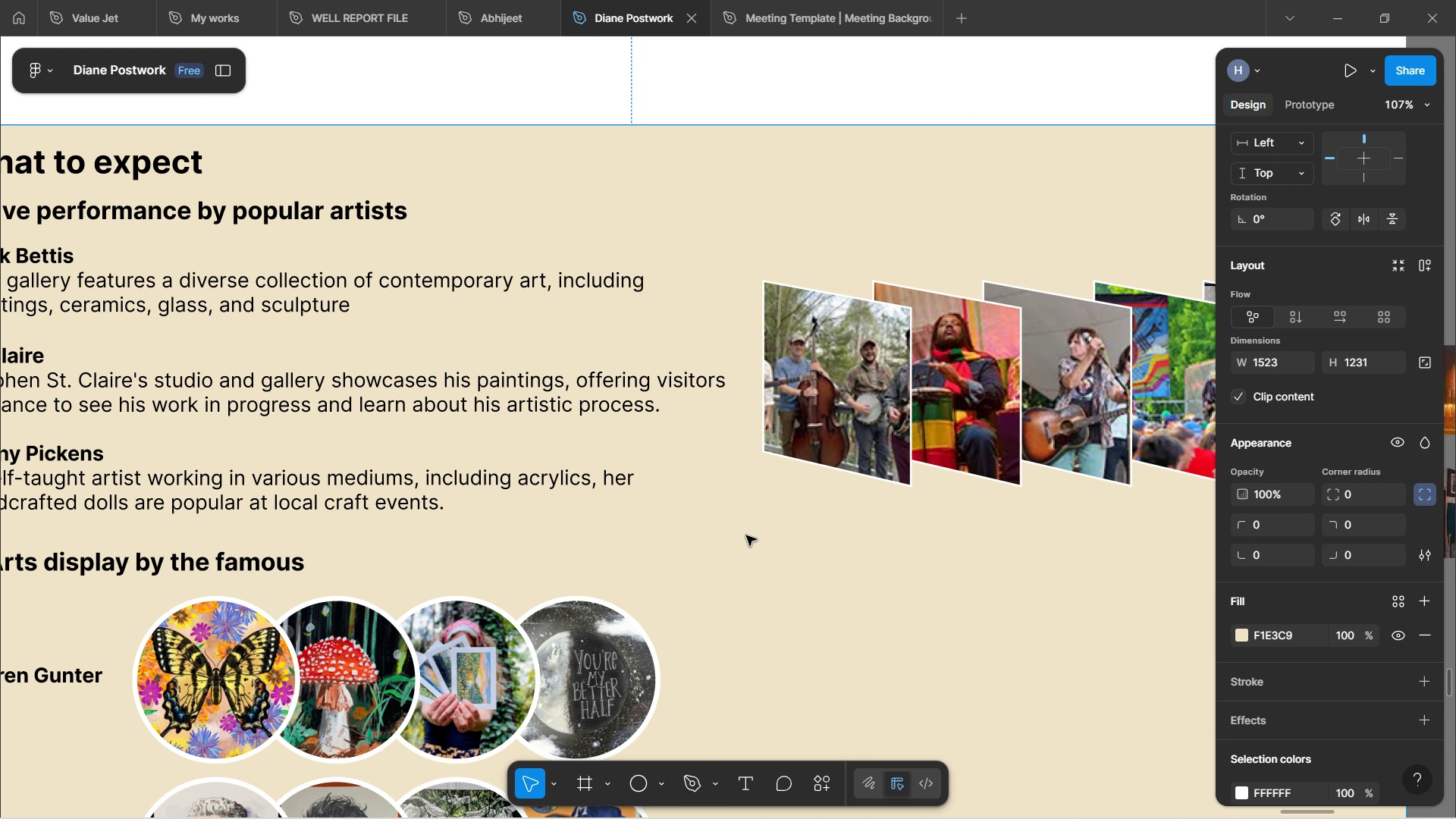 
hold_key(key=ShiftLeft, duration=1.46)
scroll: coordinate [746, 535], scroll_direction: up, amount: 3.0
 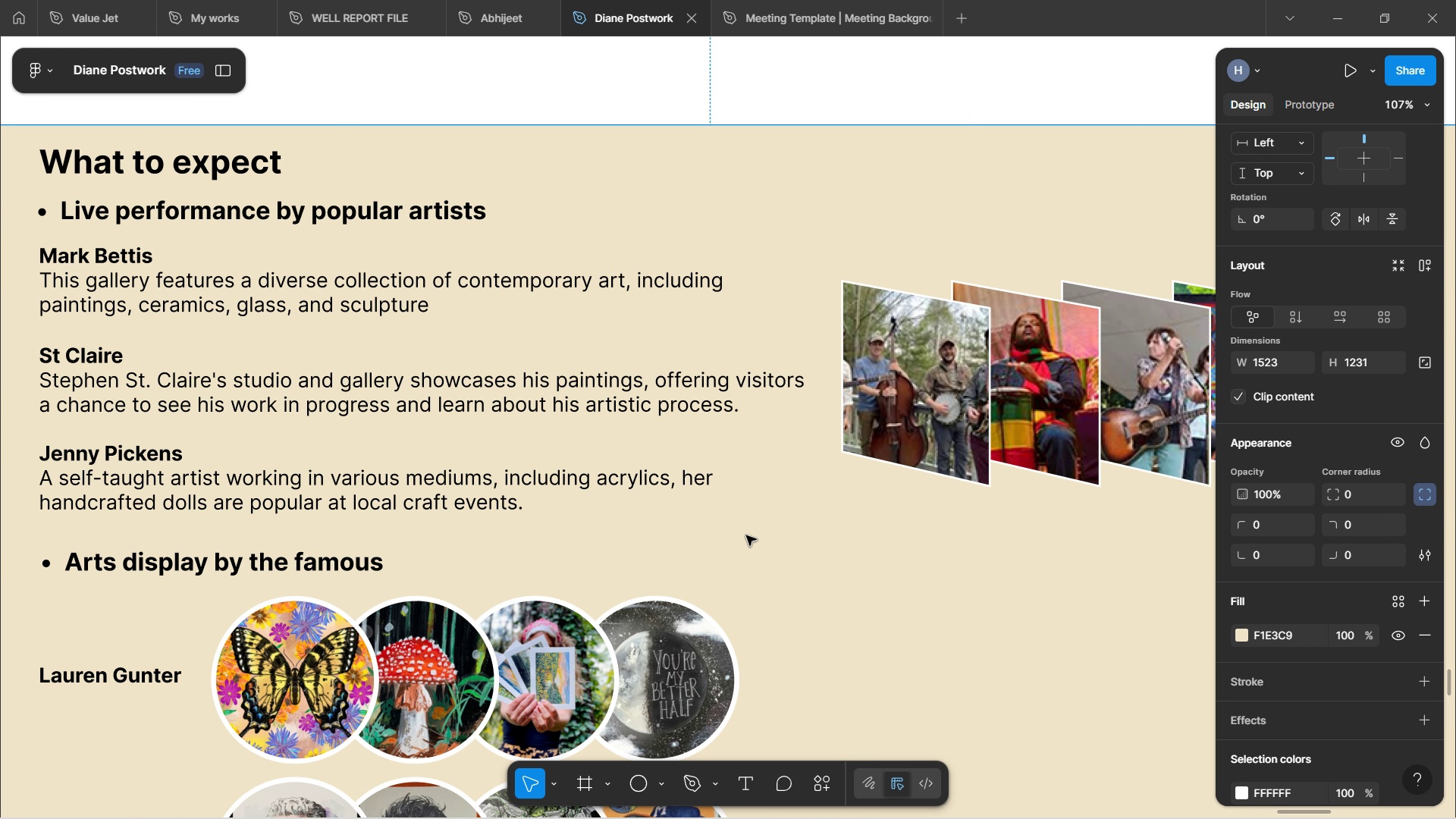 
hold_key(key=ControlLeft, duration=1.35)
scroll: coordinate [740, 542], scroll_direction: down, amount: 12.0
 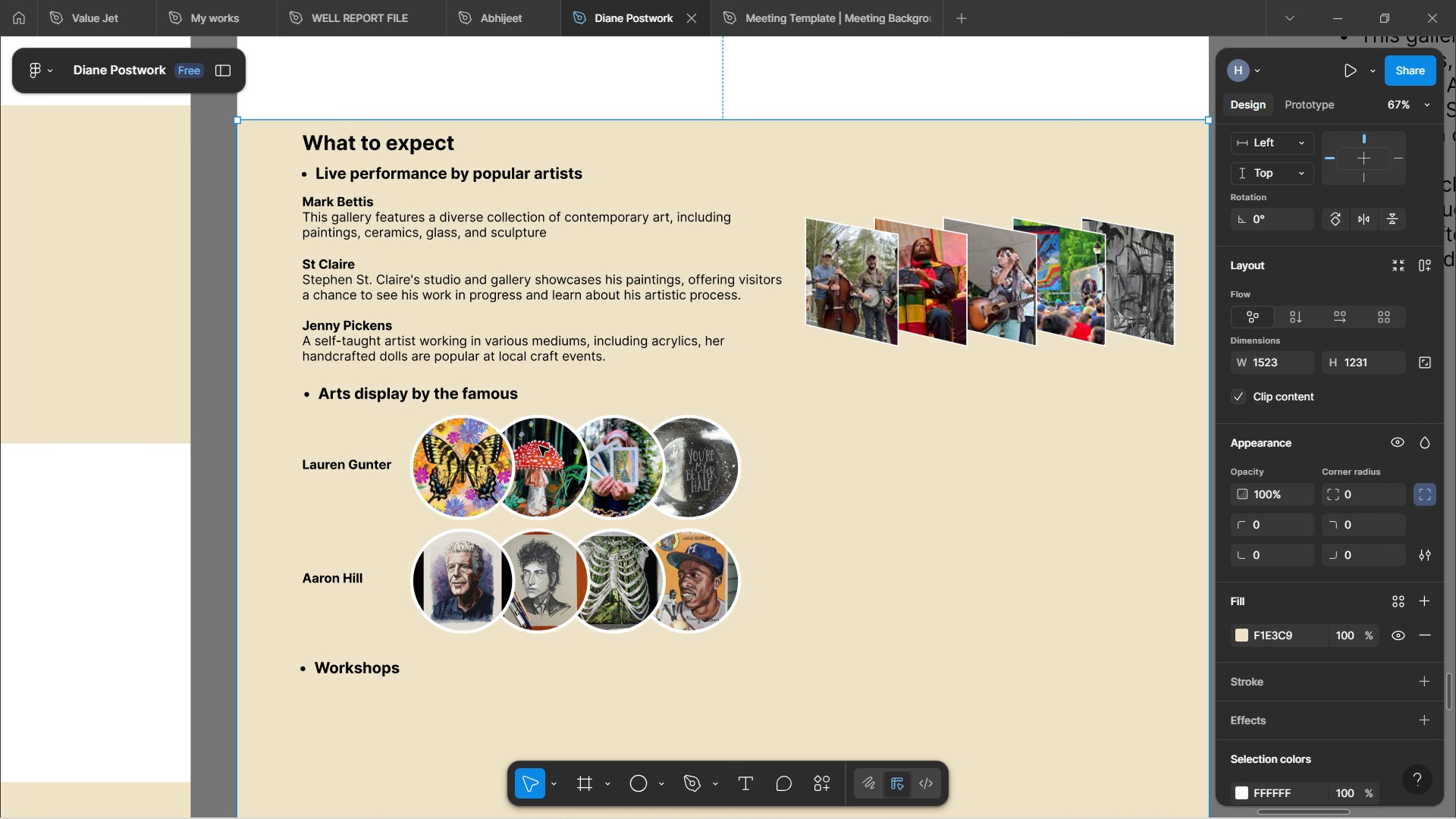 
wait(17.38)
 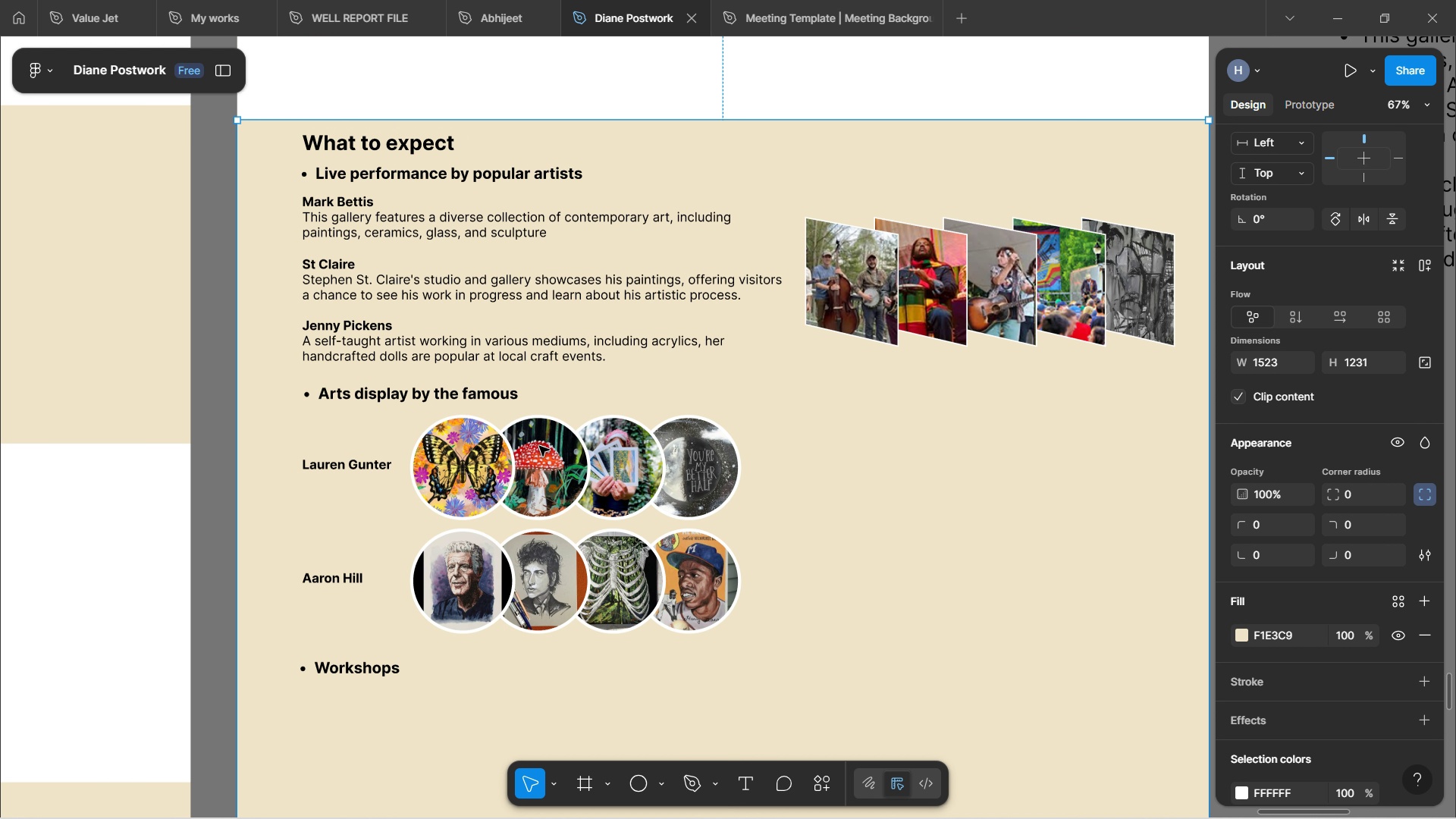 
scroll: coordinate [539, 446], scroll_direction: up, amount: 5.0
 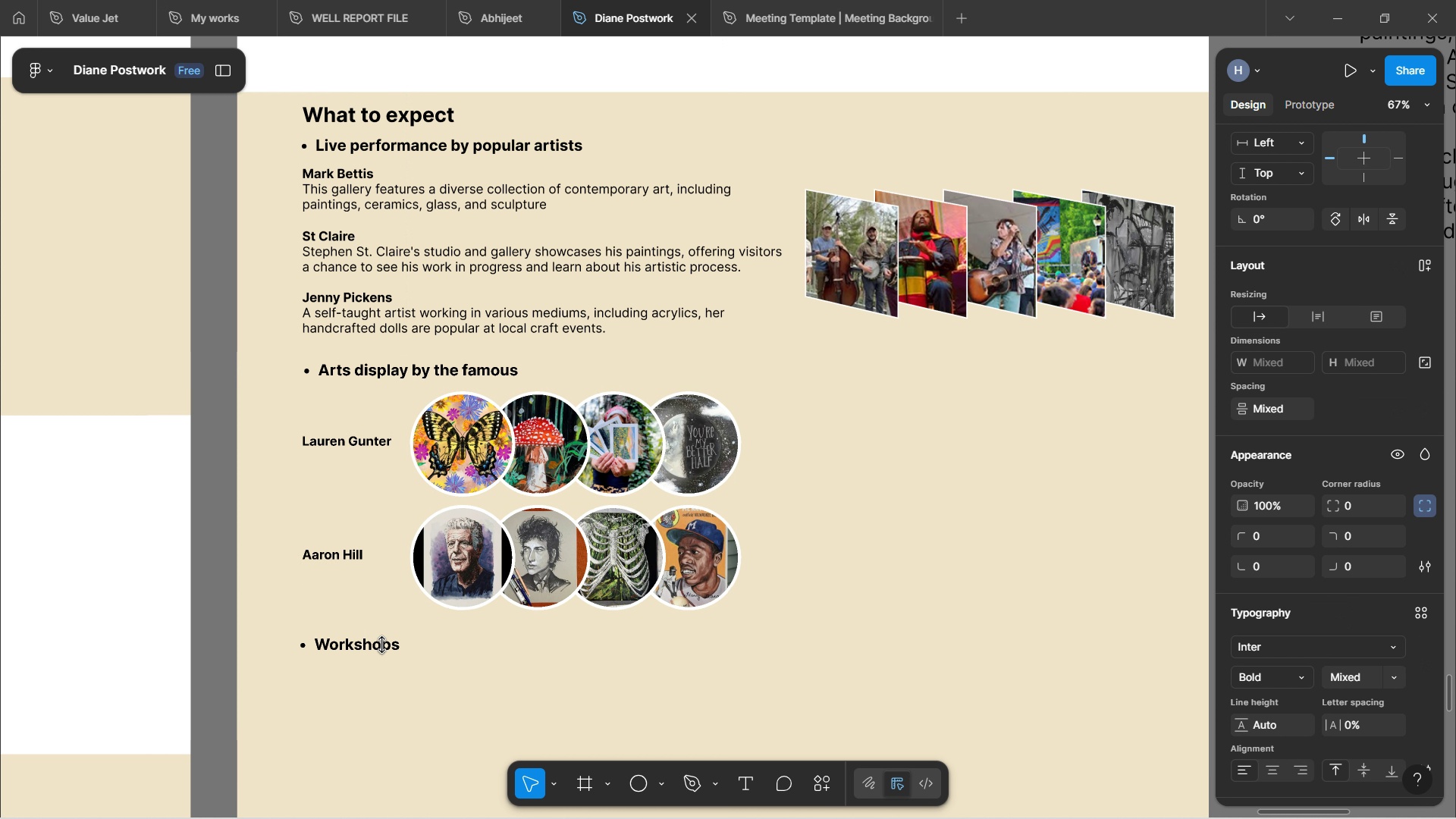 
wait(44.57)
 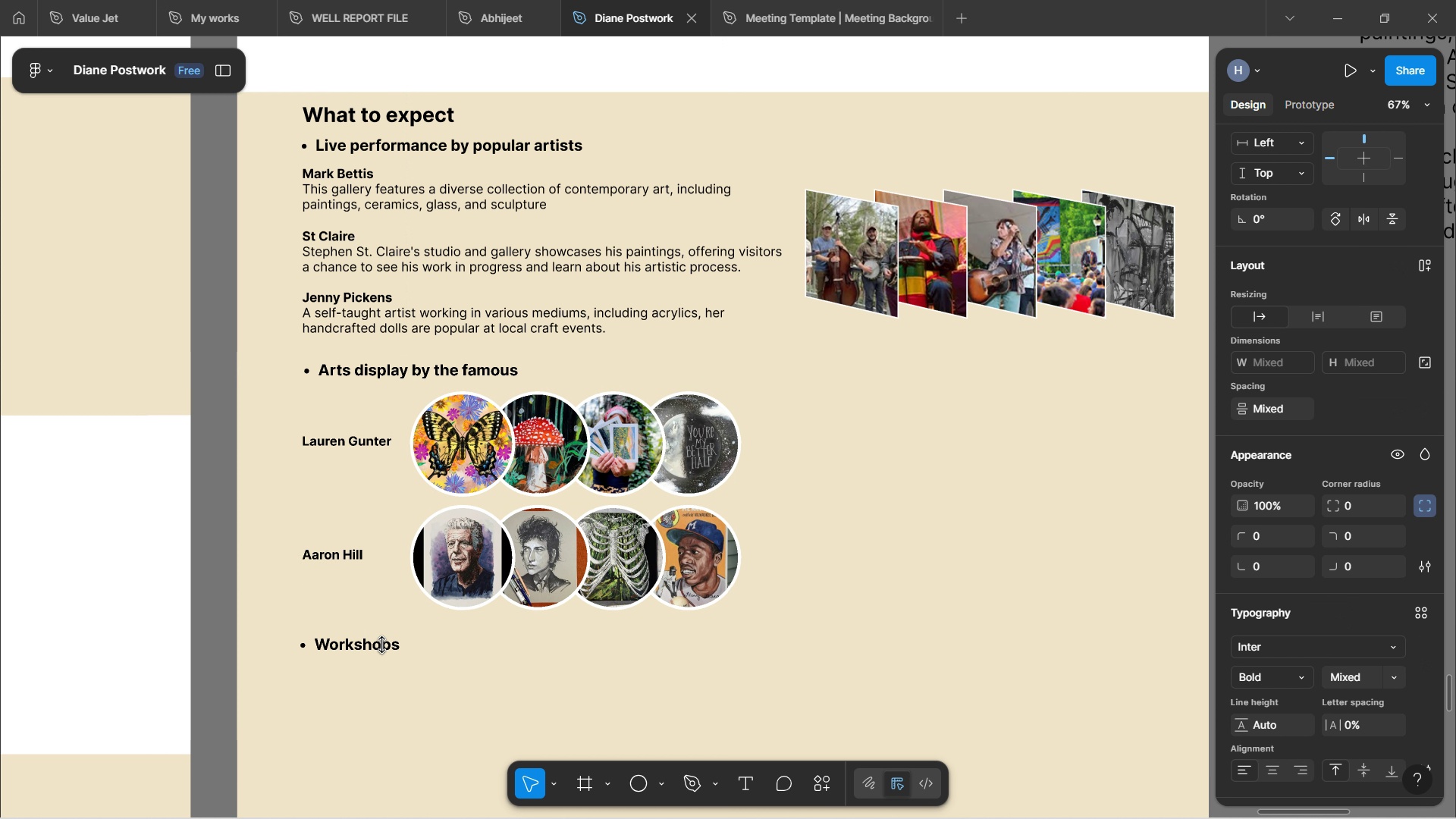 
scroll: coordinate [473, 331], scroll_direction: down, amount: 5.0
 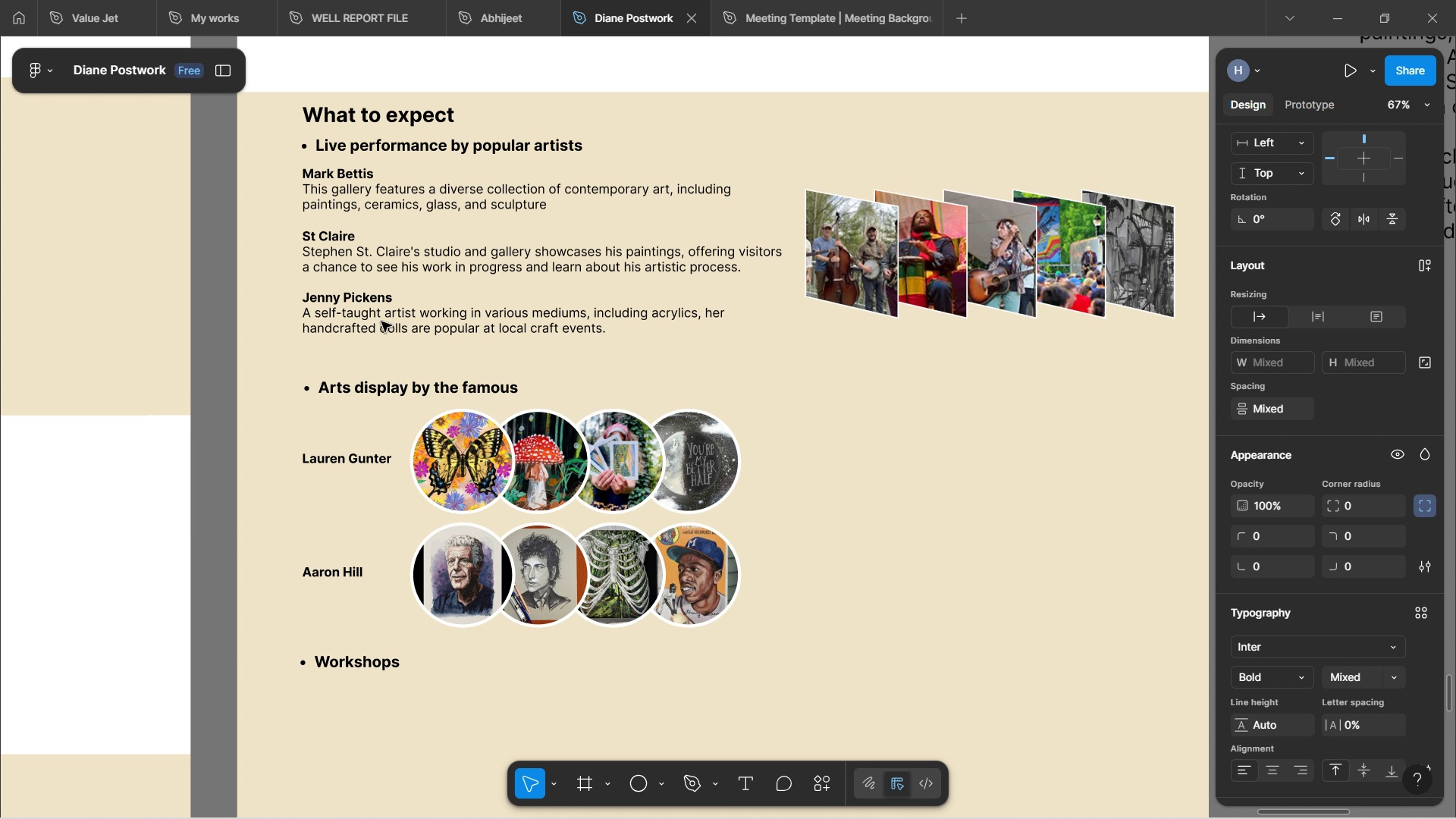 
scroll: coordinate [473, 331], scroll_direction: up, amount: 3.0
 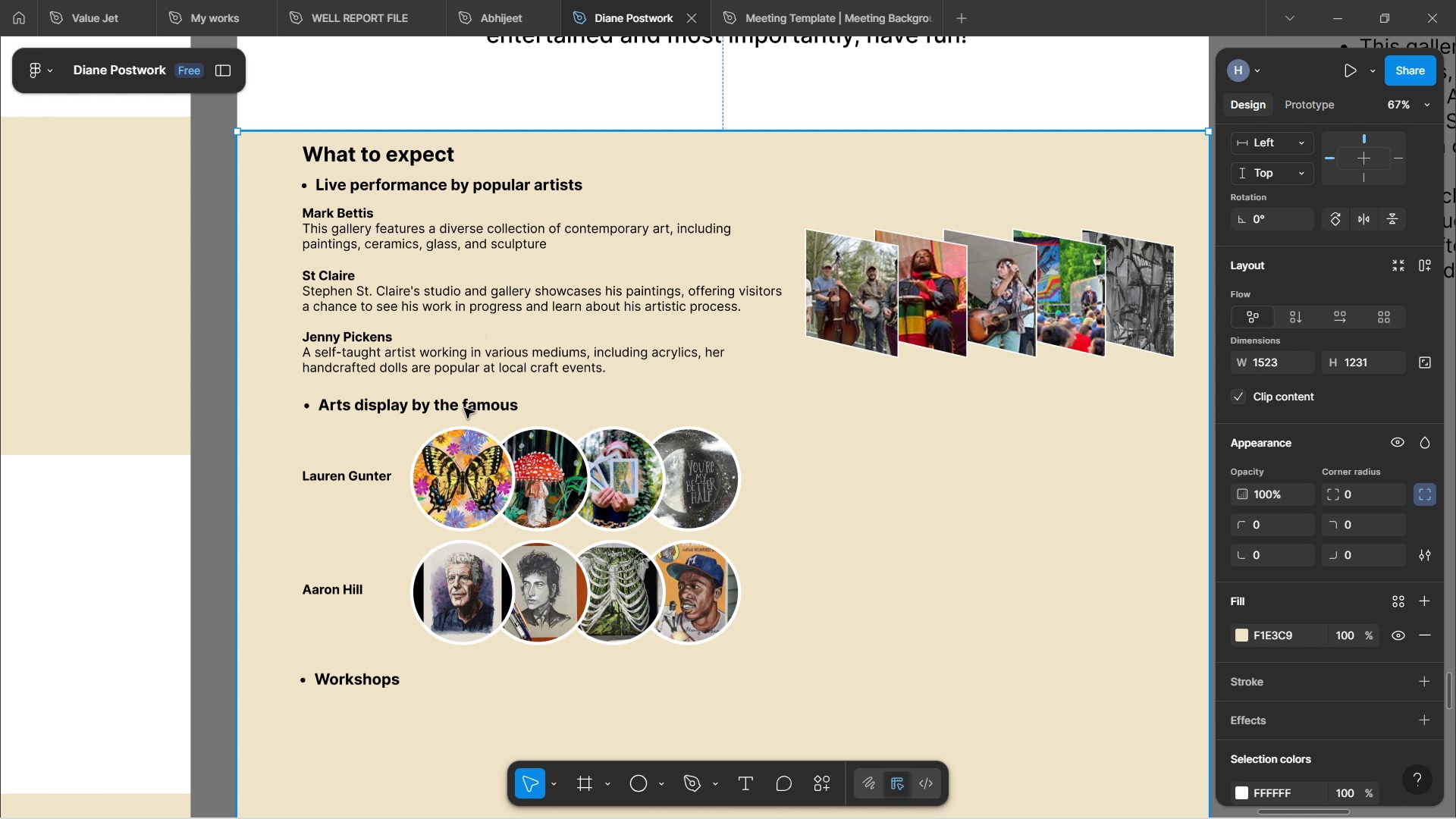 
scroll: coordinate [479, 422], scroll_direction: down, amount: 4.0
 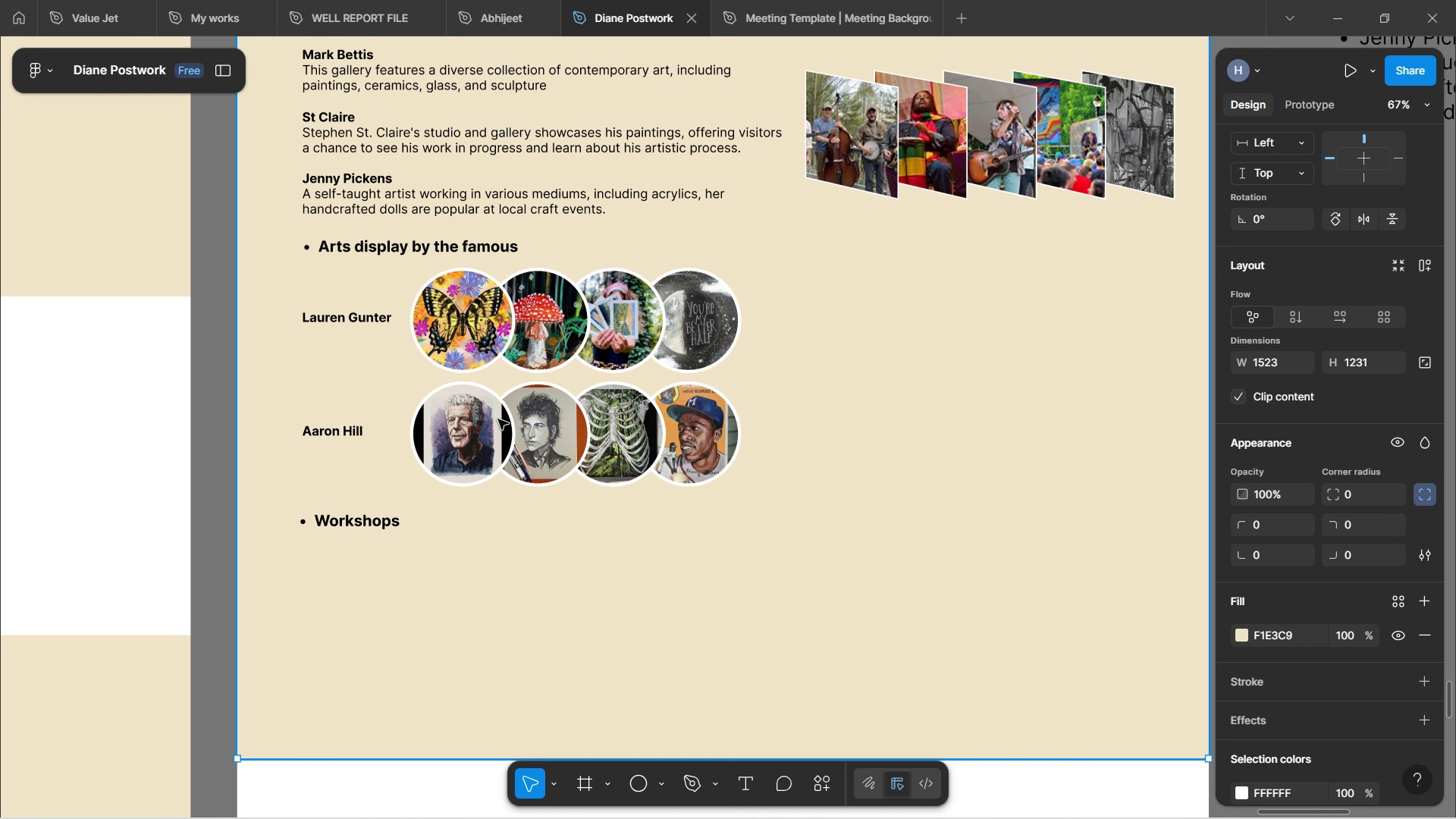 
left_click([566, 682])
 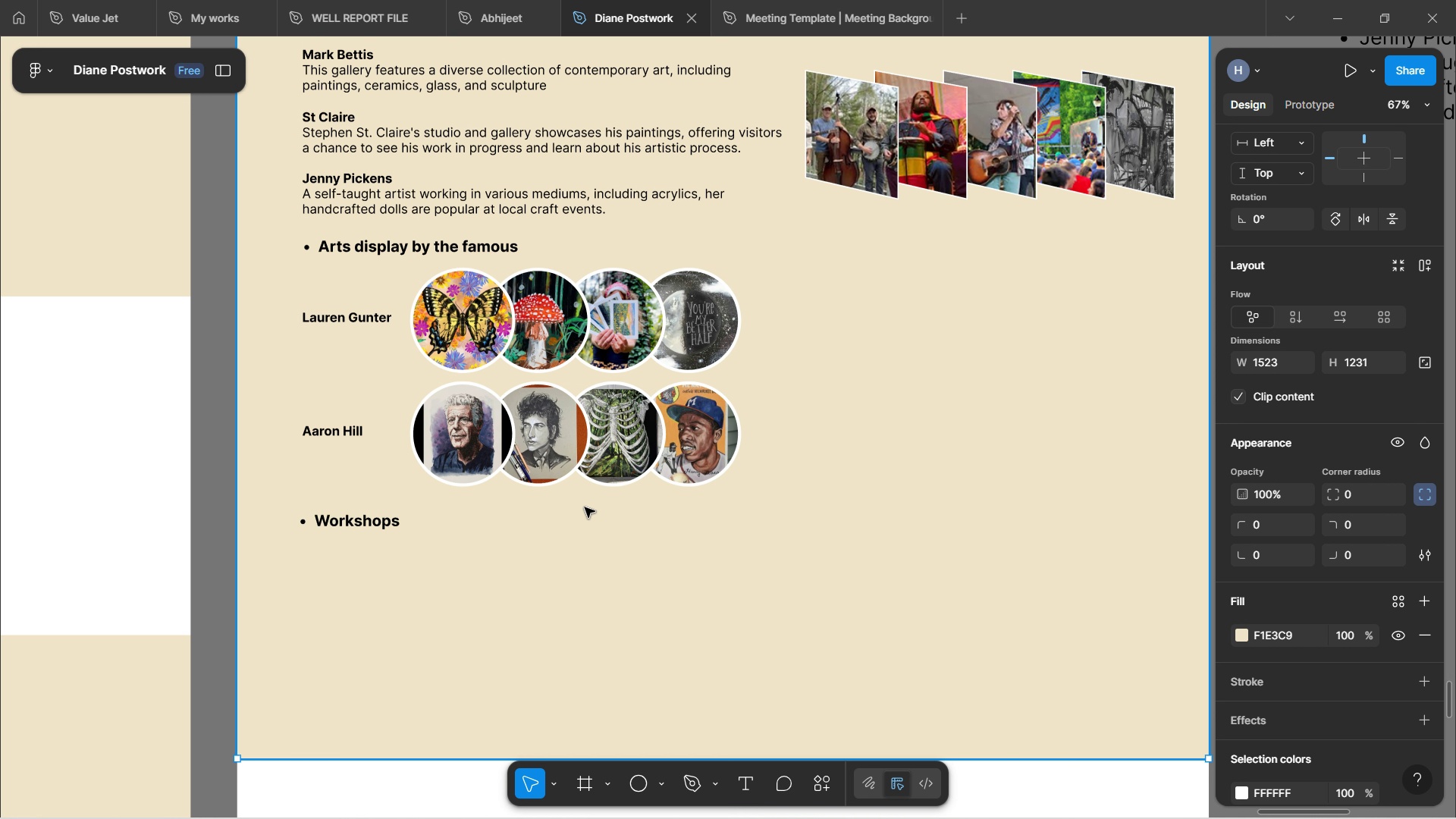 
scroll: coordinate [576, 472], scroll_direction: up, amount: 4.0
 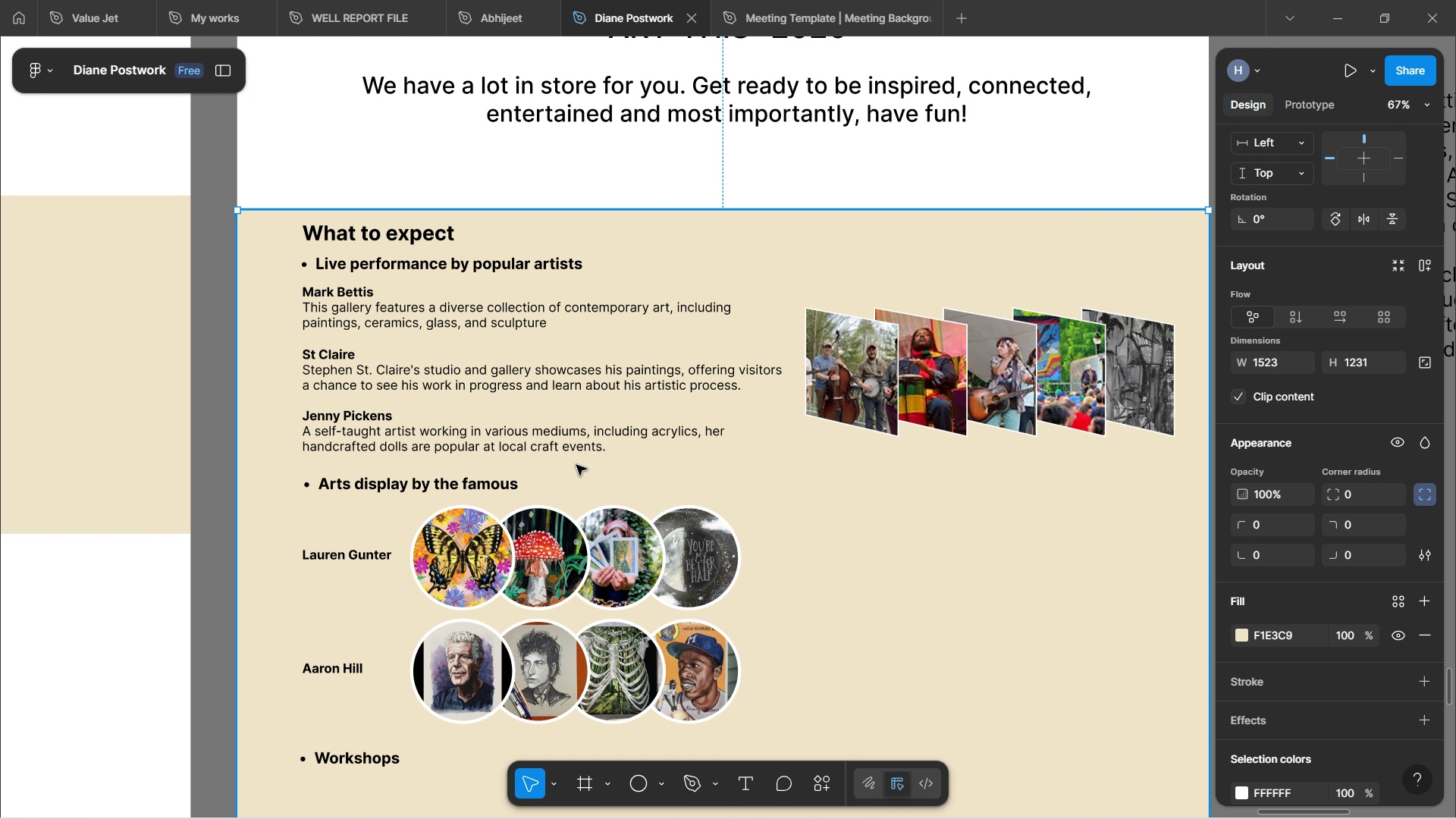 
scroll: coordinate [582, 419], scroll_direction: down, amount: 3.0
 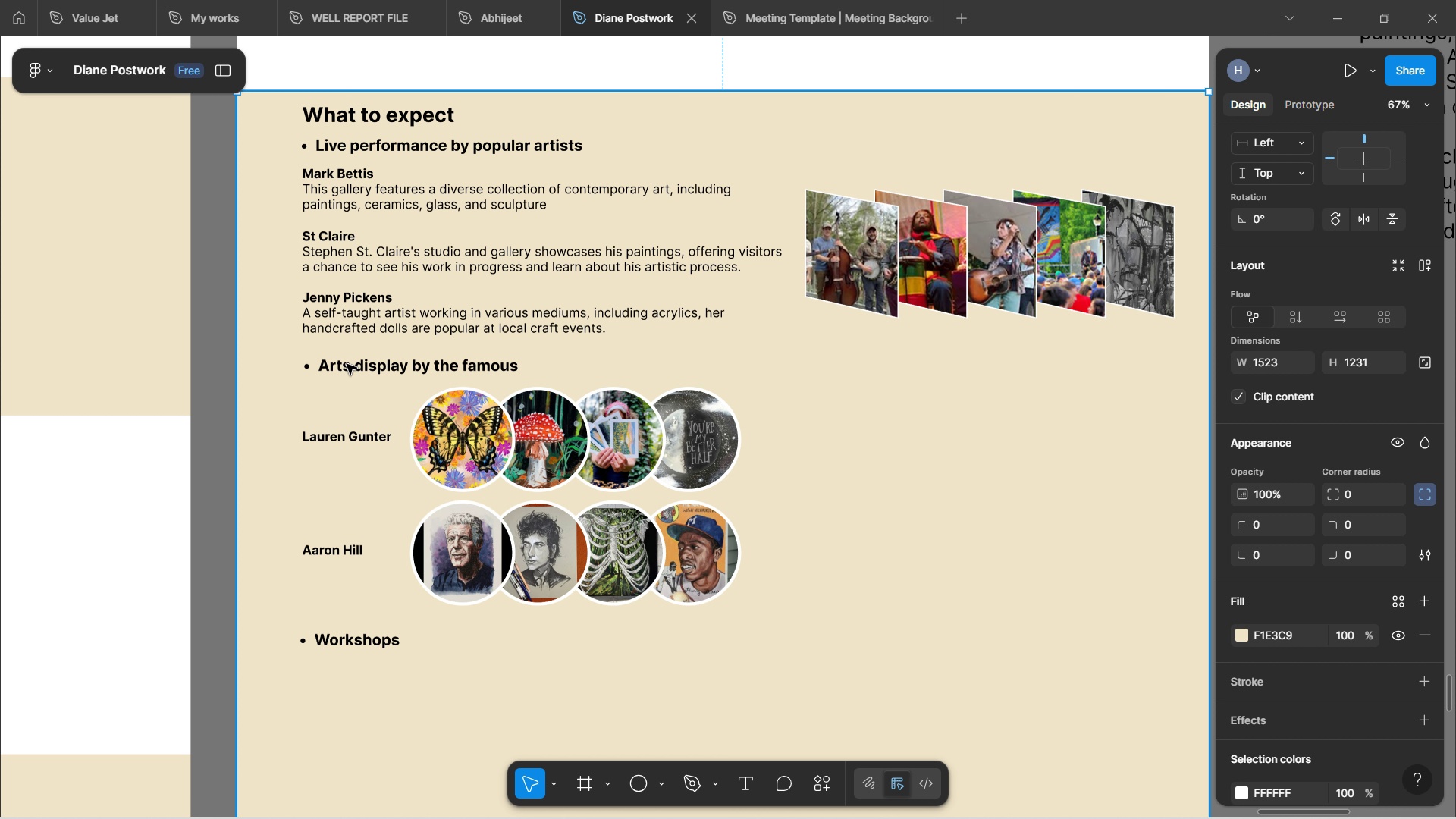 
double_click([347, 364])
 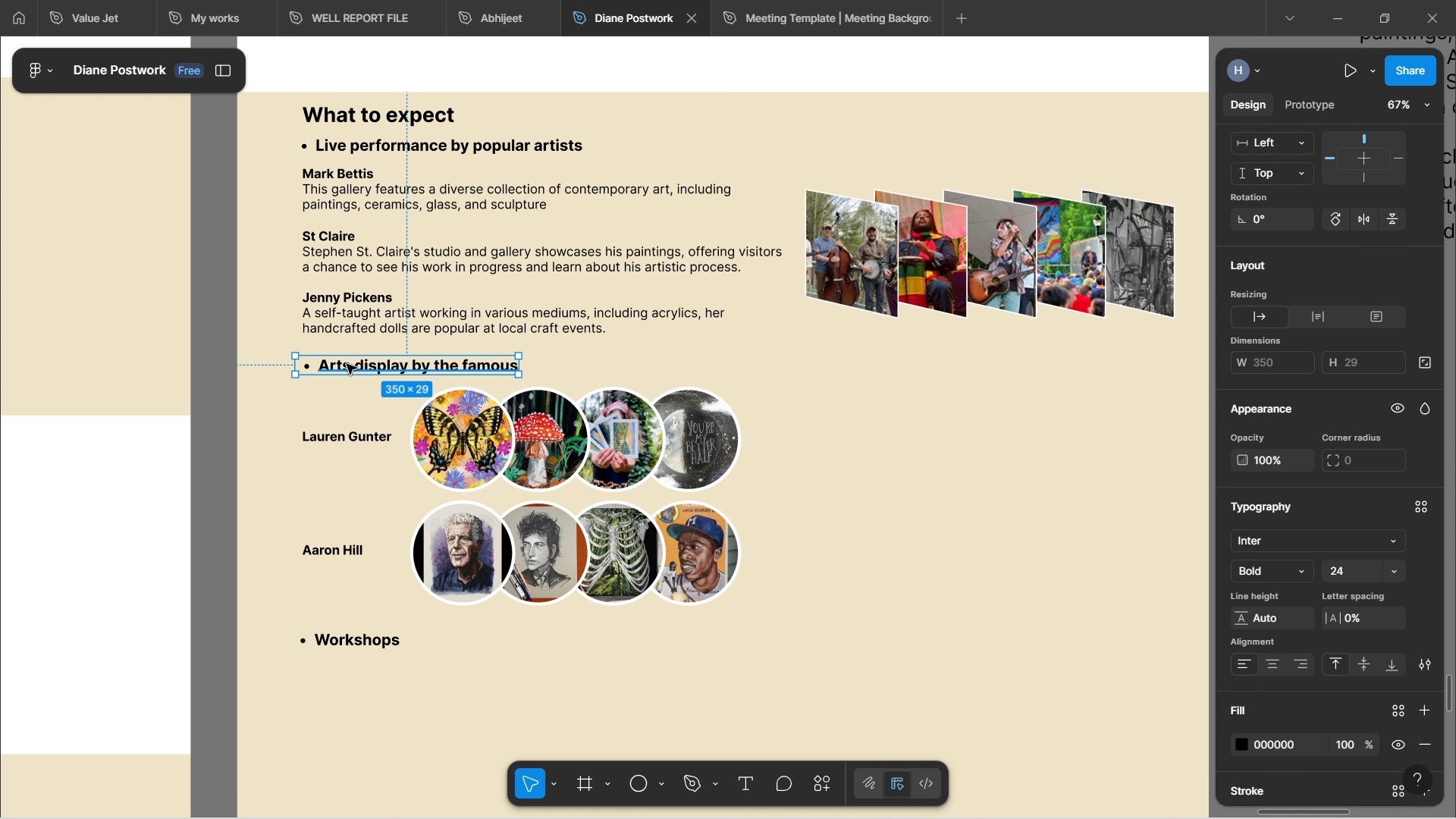 
hold_key(key=ShiftLeft, duration=1.53)
left_click([350, 431])
 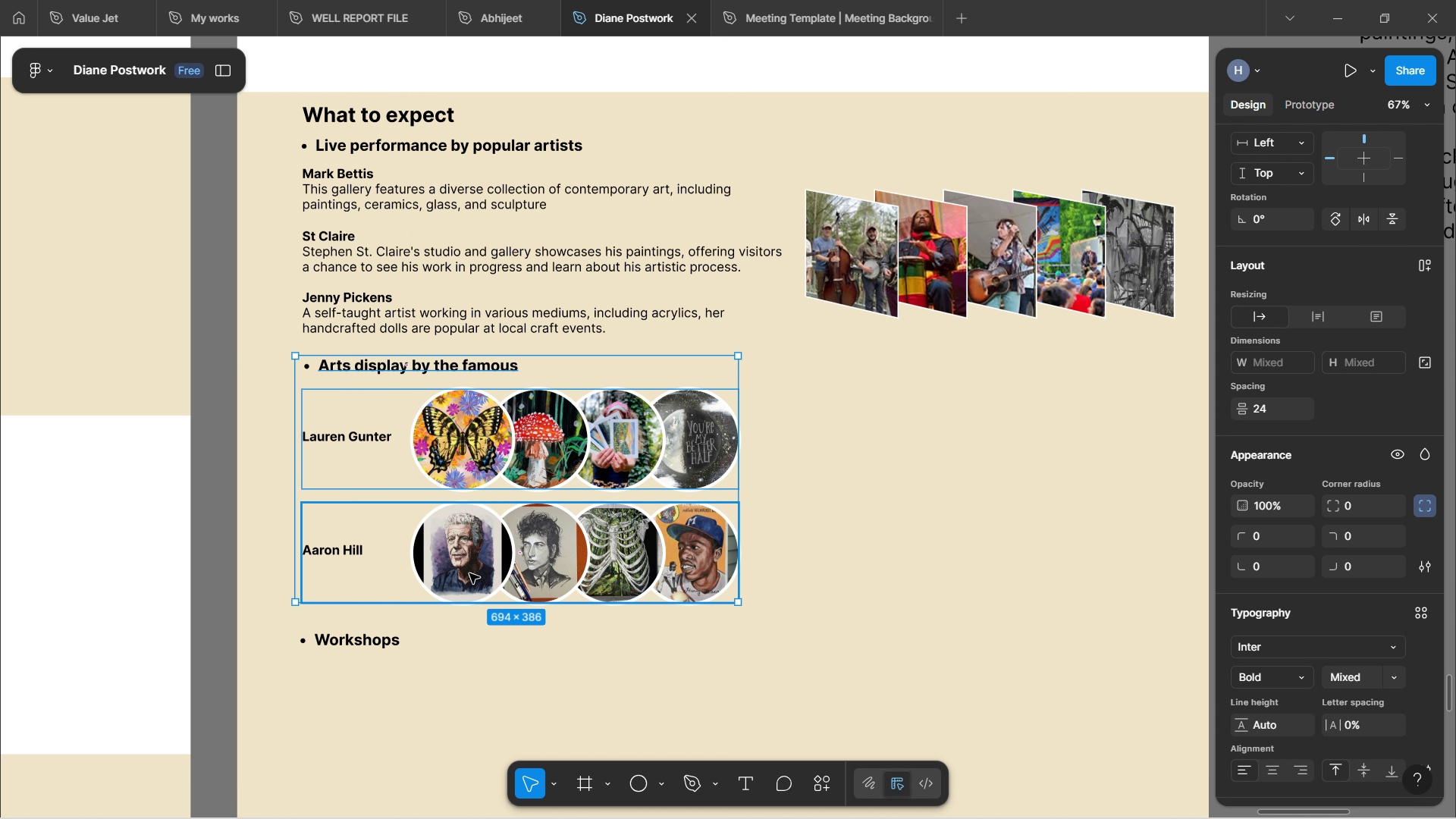 
hold_key(key=ShiftLeft, duration=0.89)
left_click([382, 646])
 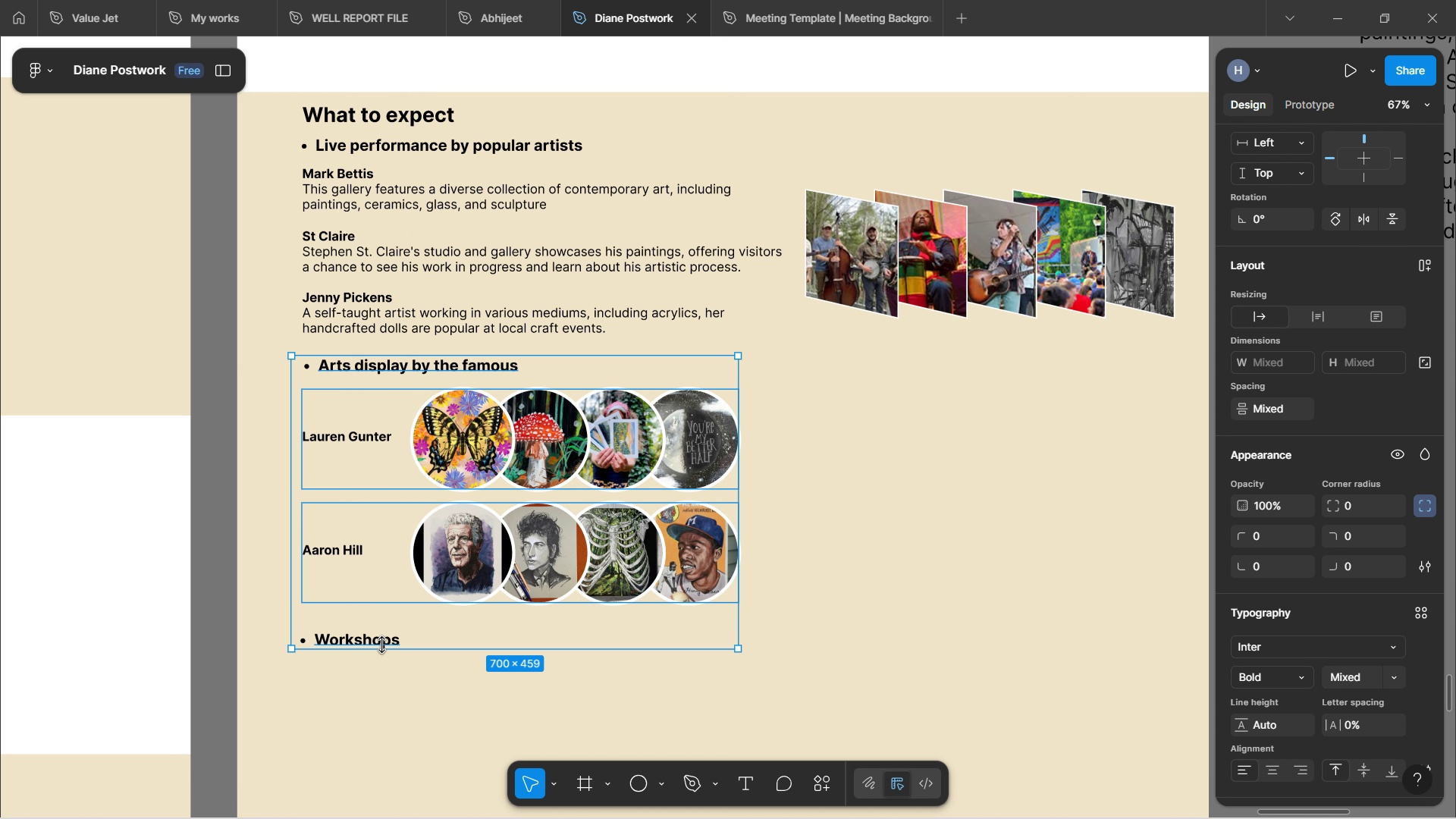 
hold_key(key=ArrowDown, duration=1.52)
 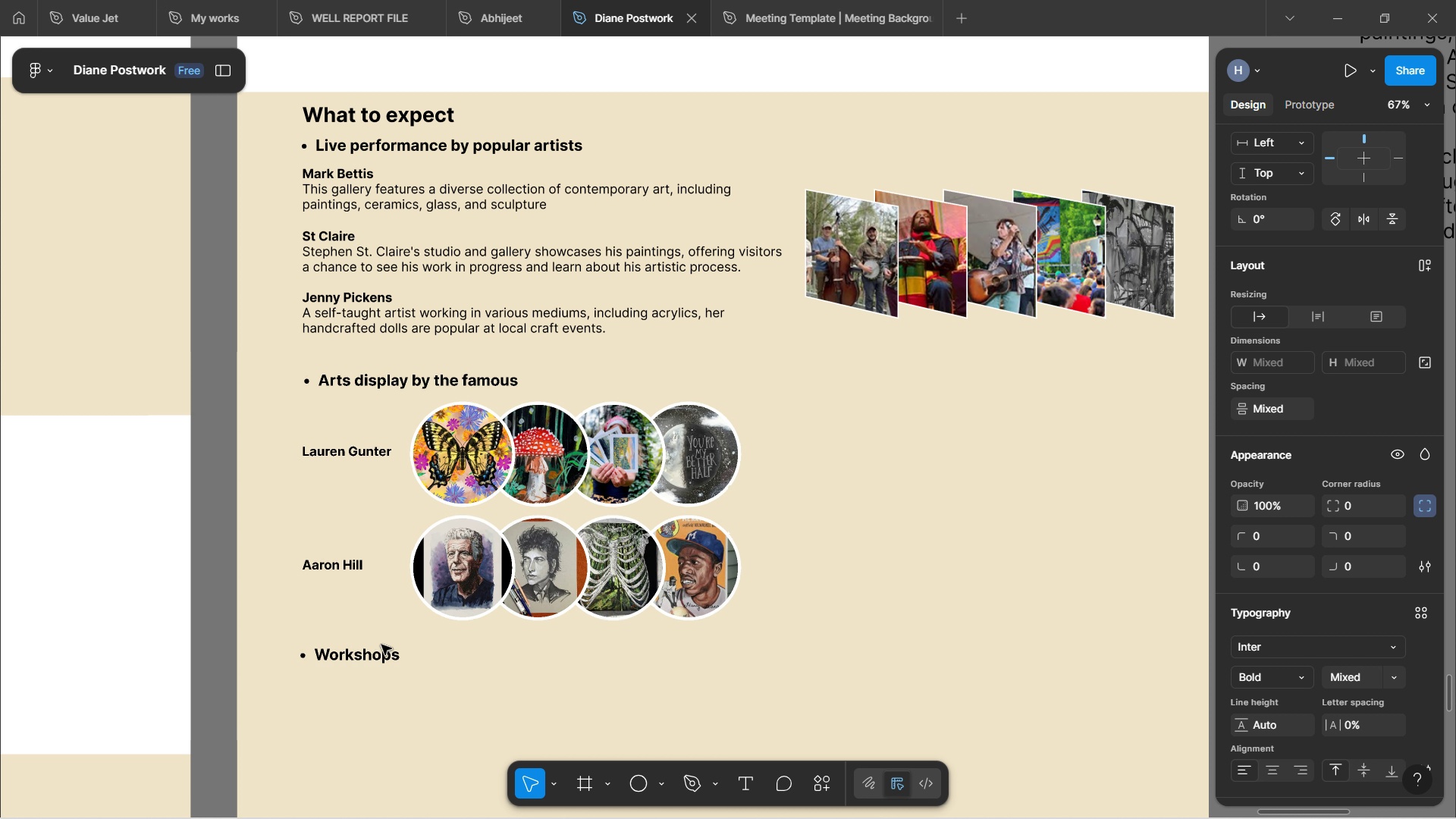 
key(ArrowDown)
 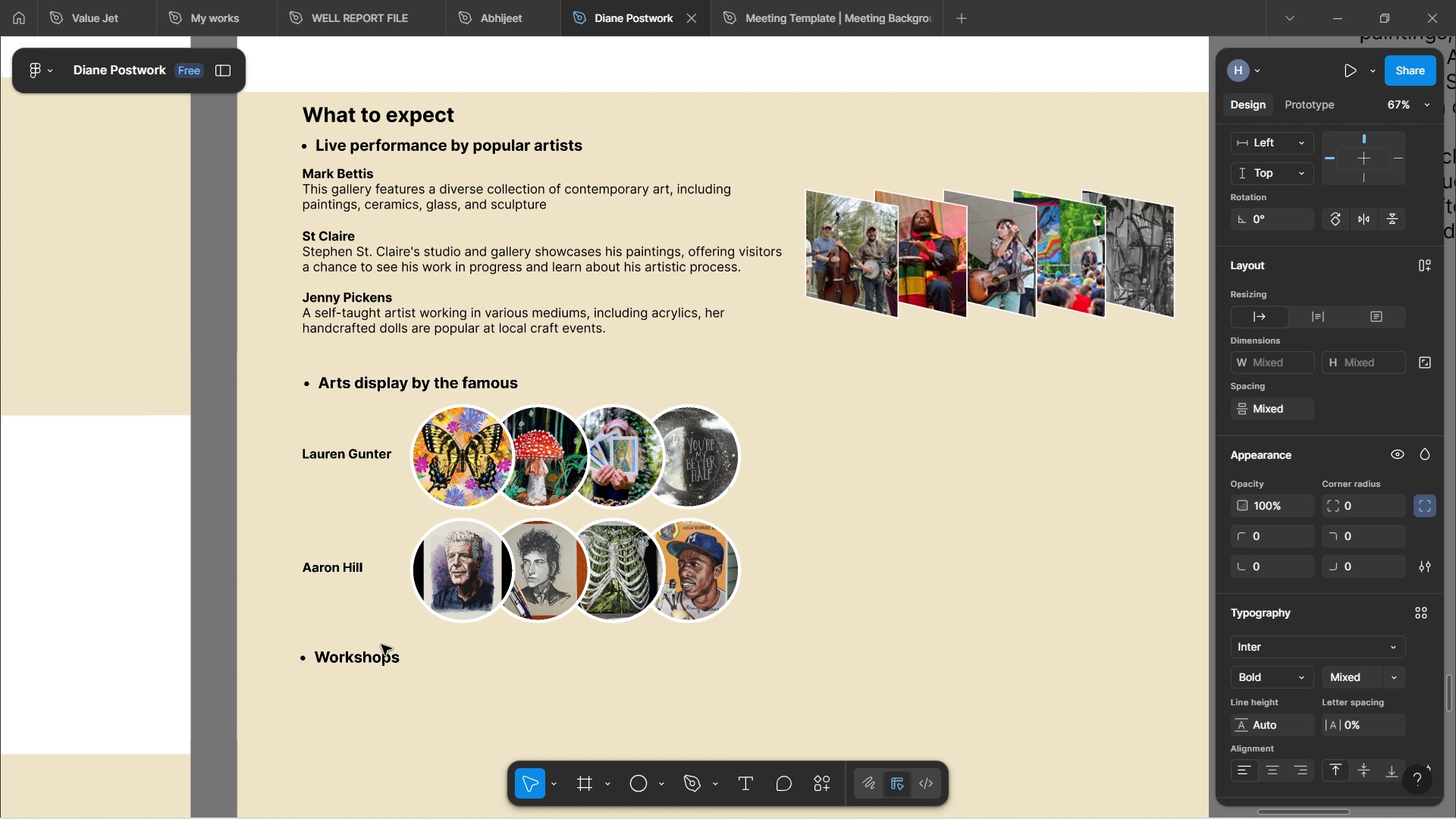 
key(ArrowDown)
 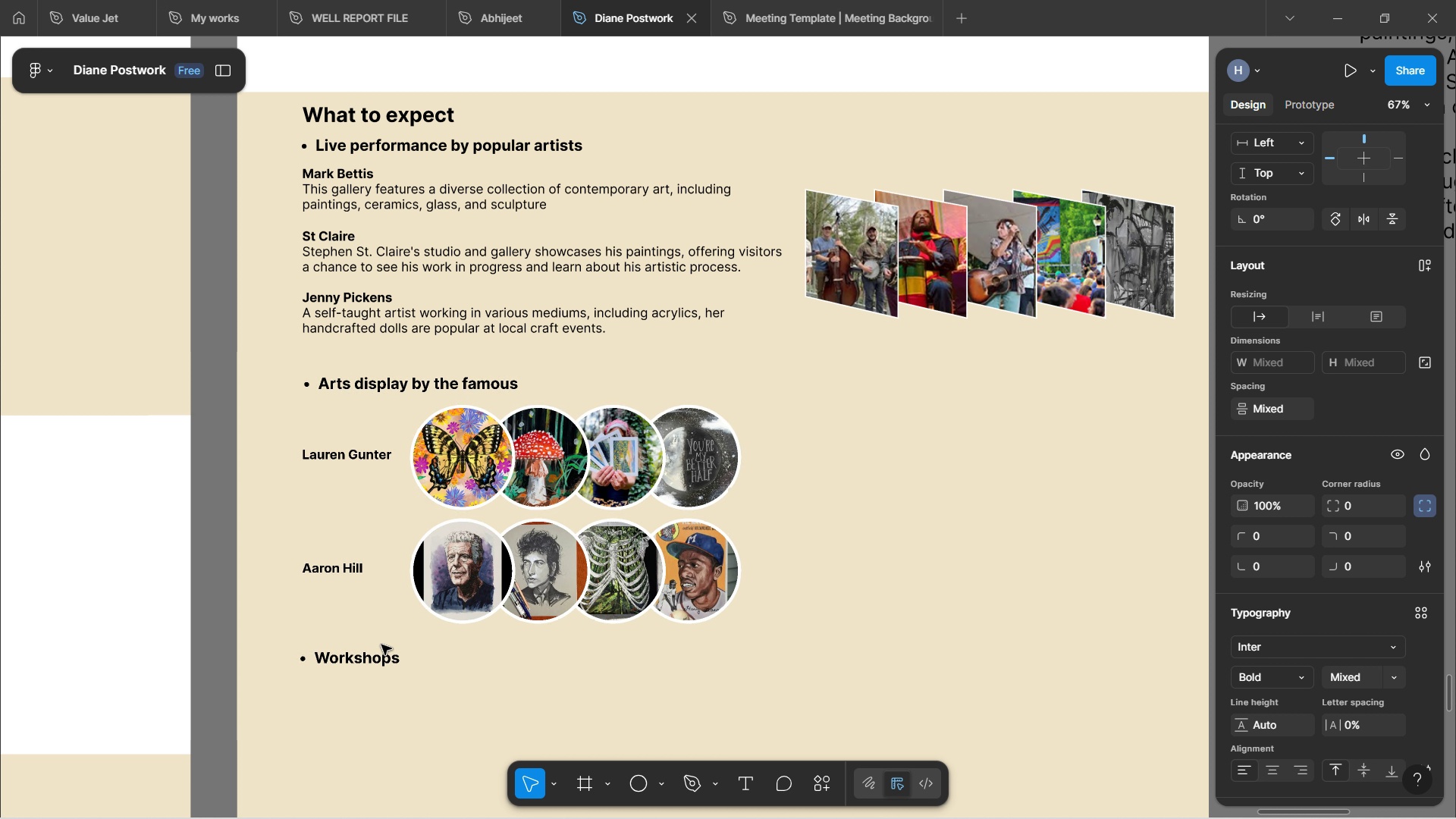 
key(ArrowDown)
 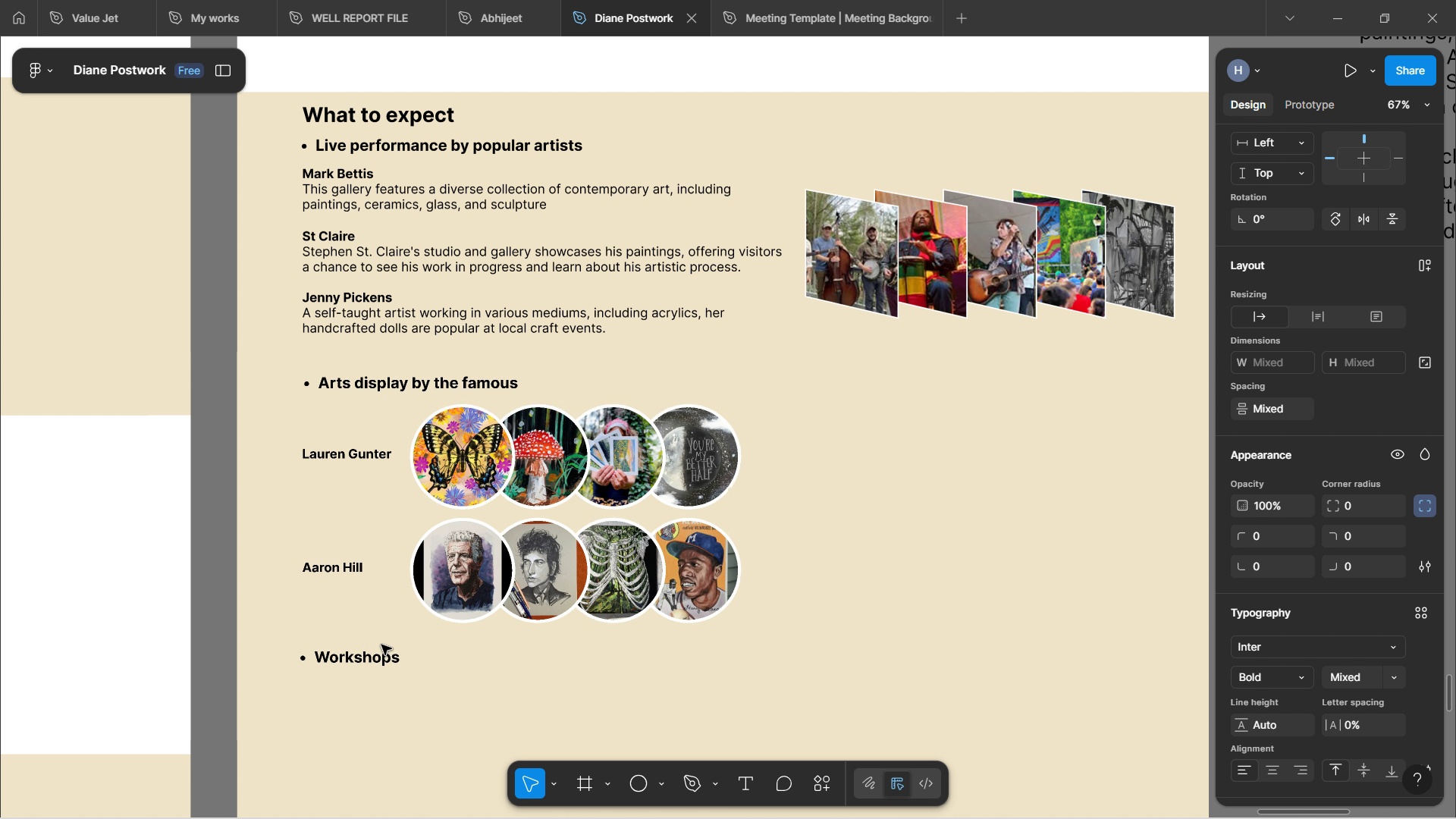 
key(ArrowDown)
 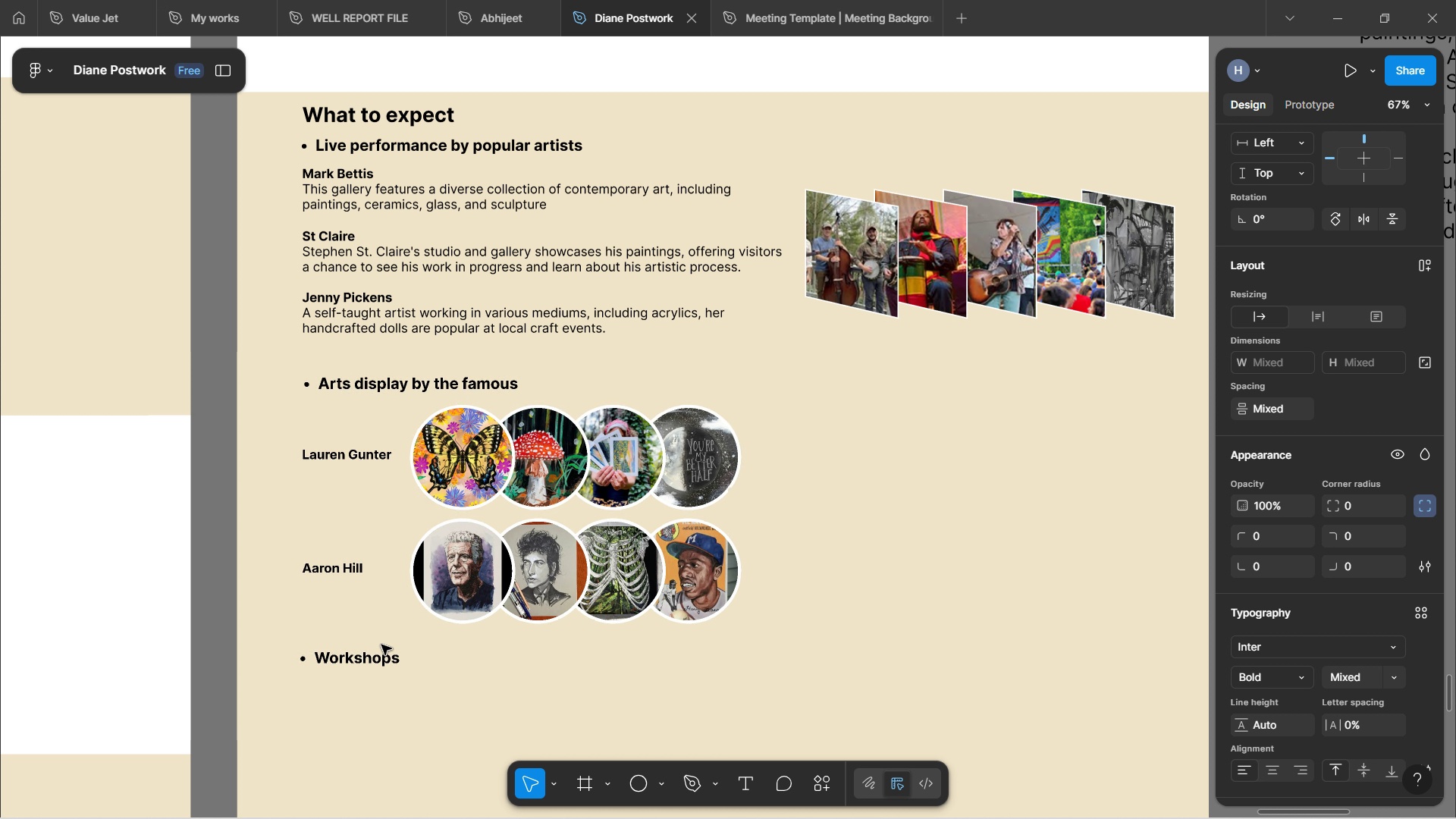 
key(ArrowDown)
 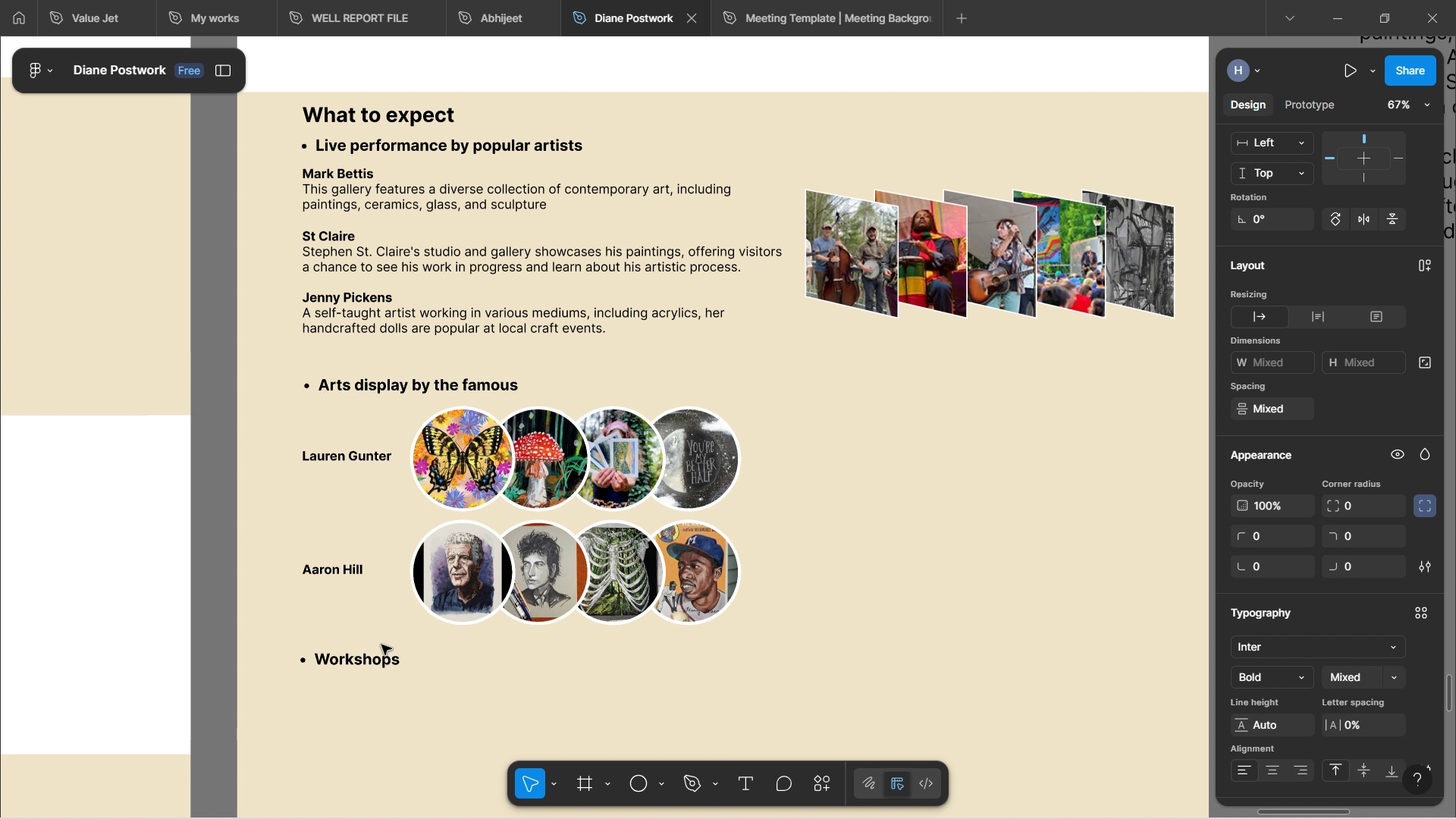 
key(ArrowDown)
 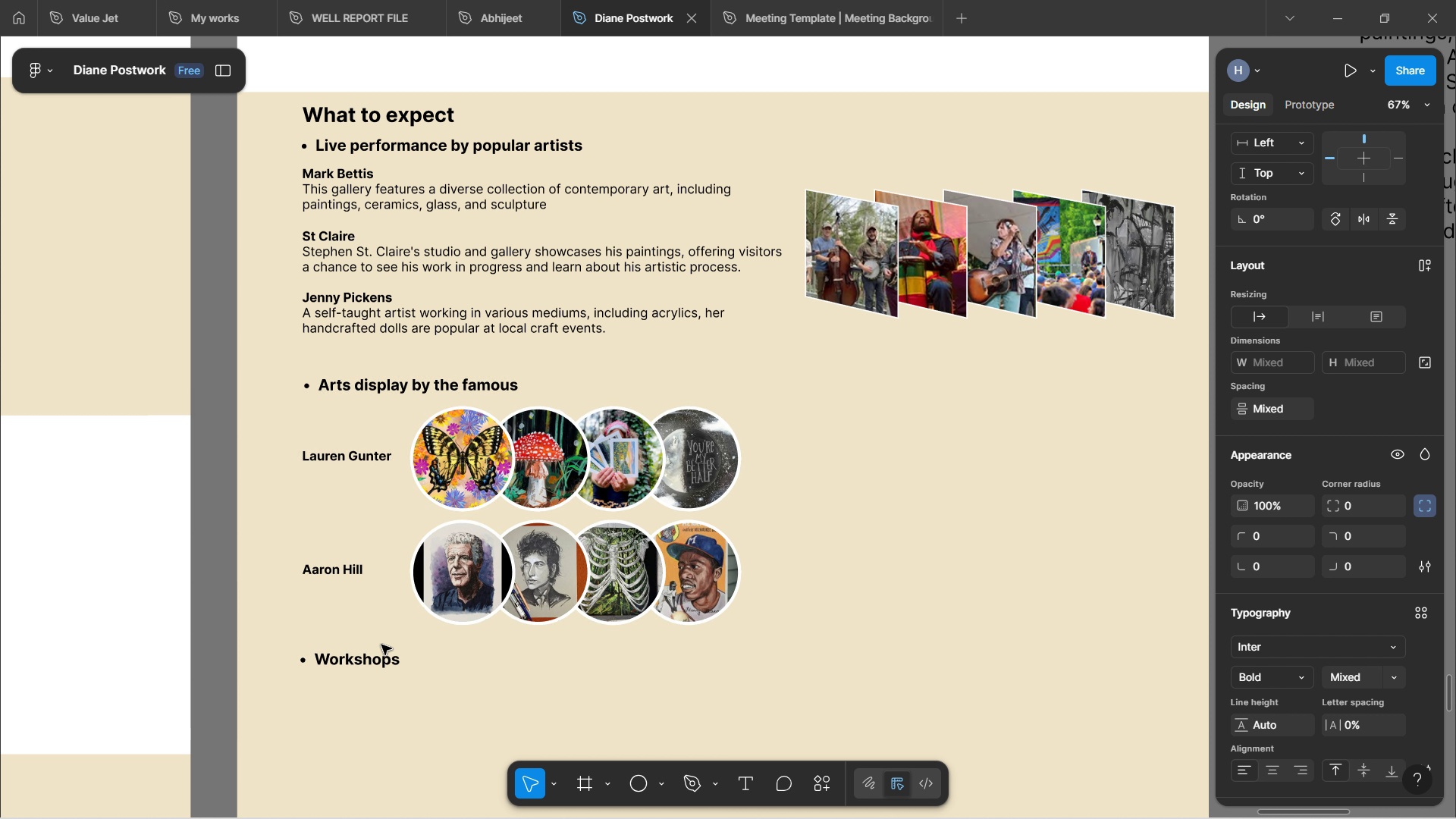 
hold_key(key=ArrowDown, duration=0.67)
 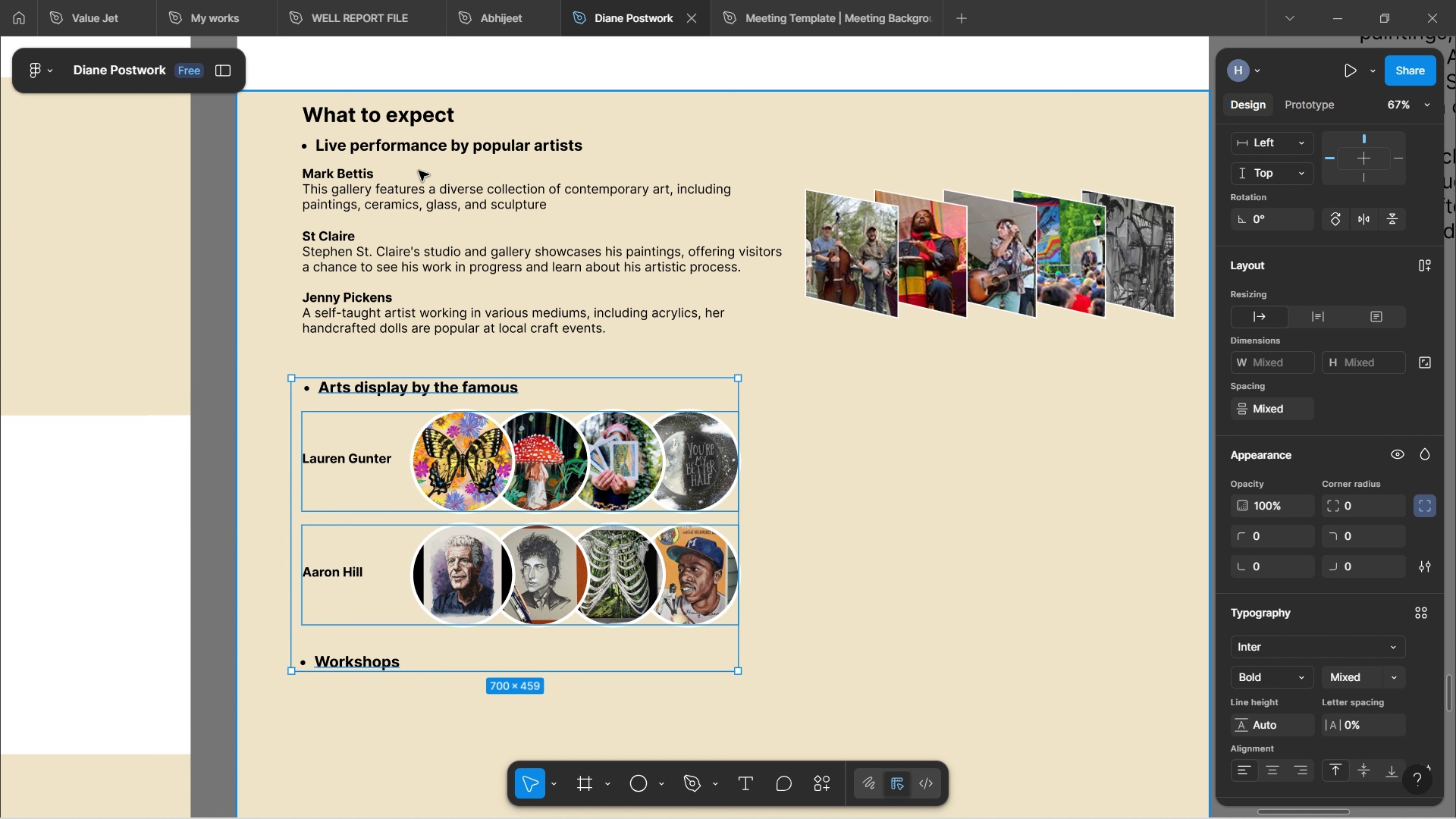 
left_click([415, 152])
 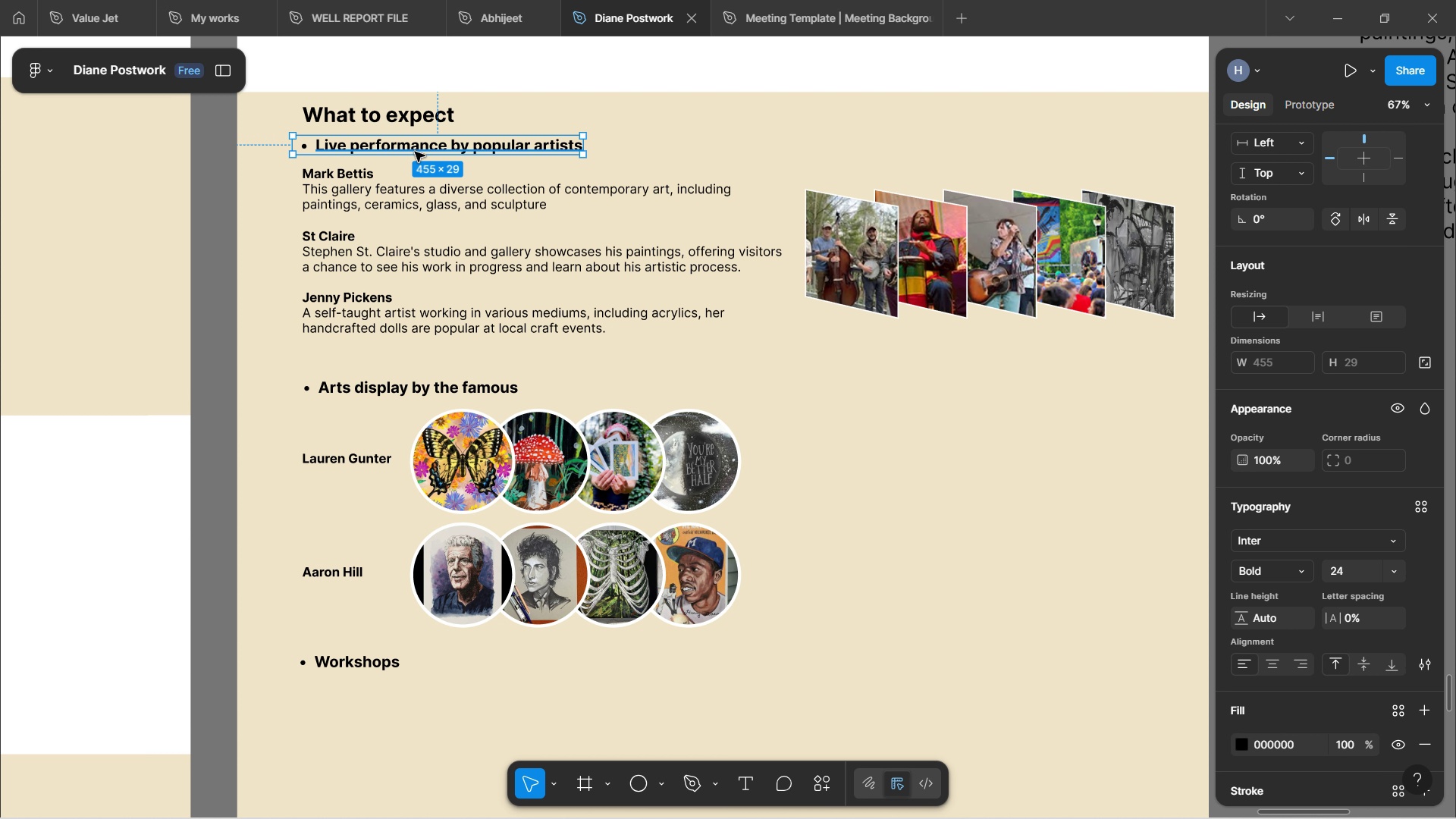 
hold_key(key=ShiftLeft, duration=1.52)
left_click([387, 198])
 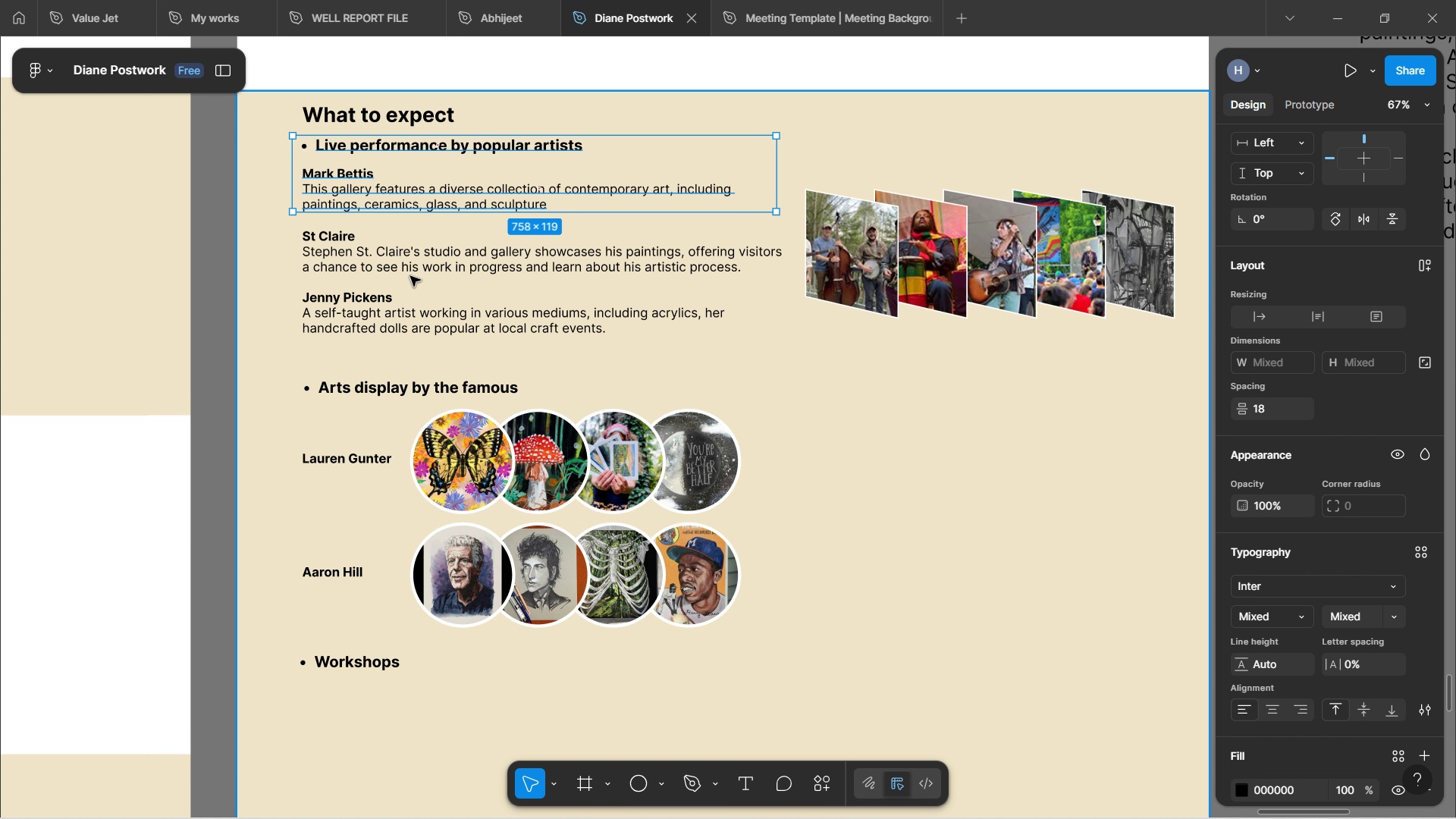 
hold_key(key=ShiftLeft, duration=1.5)
left_click([413, 271])
 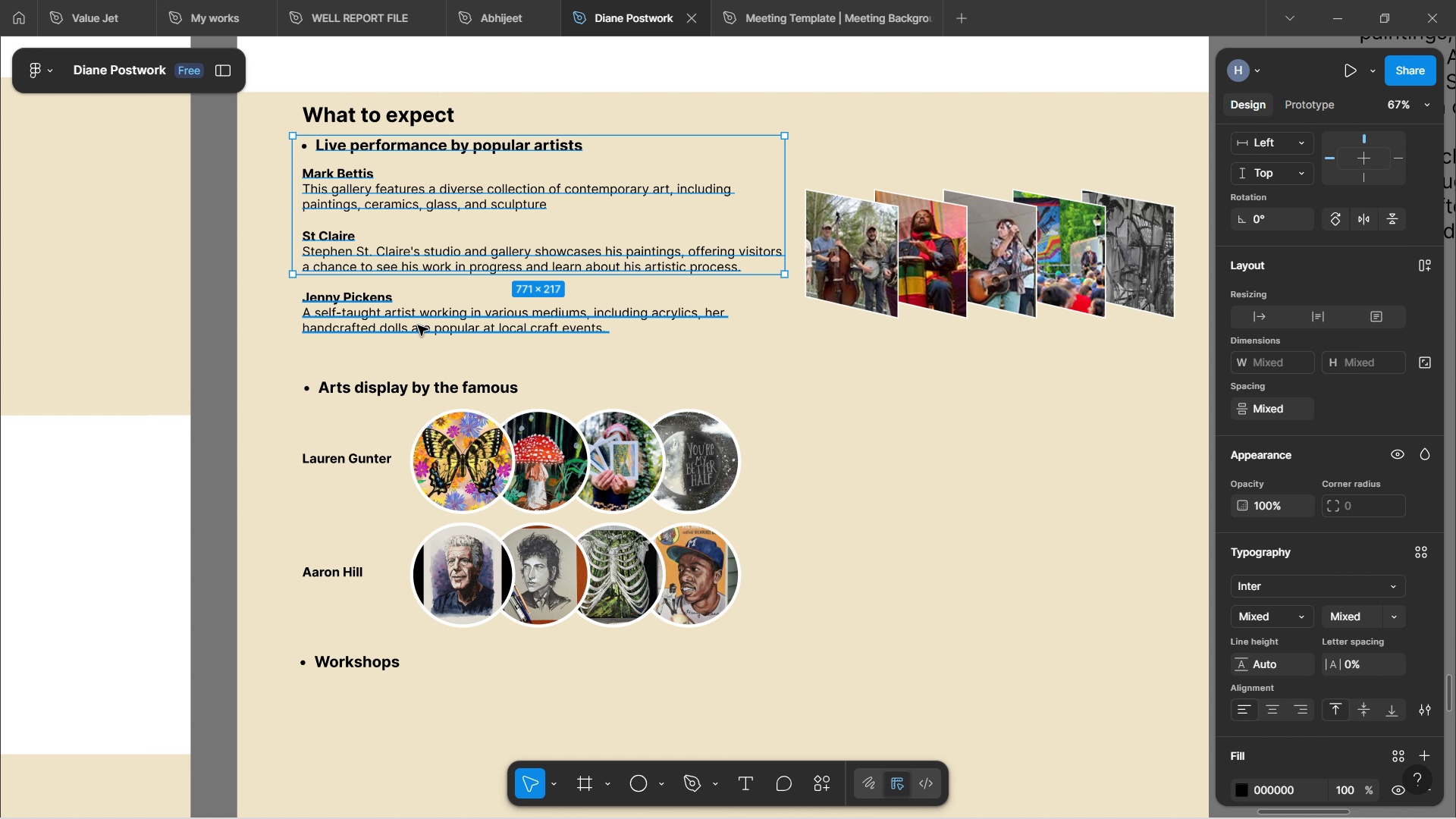 
left_click([418, 325])
 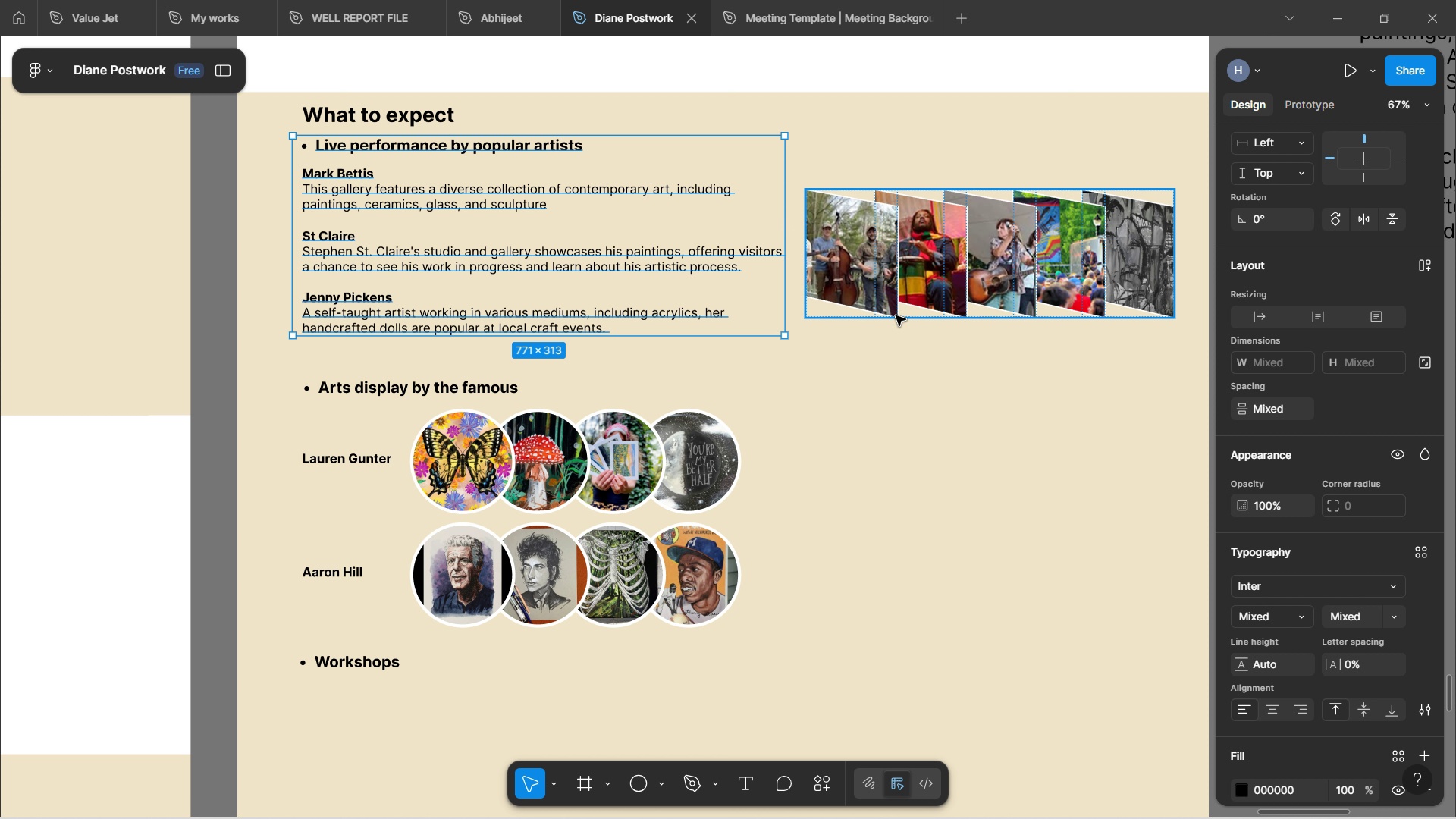 
hold_key(key=ShiftLeft, duration=0.58)
left_click([908, 286])
 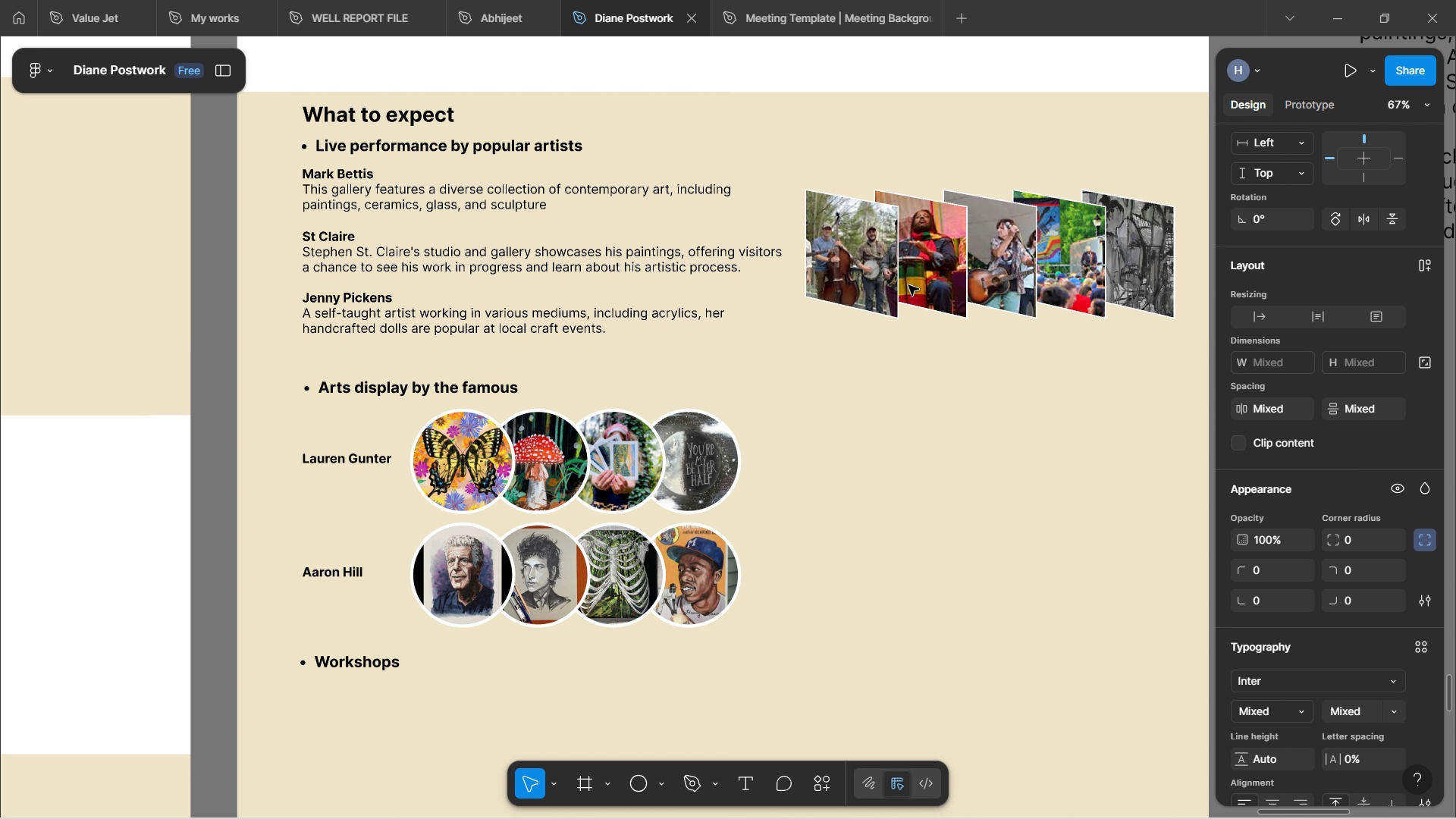 
hold_key(key=ArrowDown, duration=1.13)
 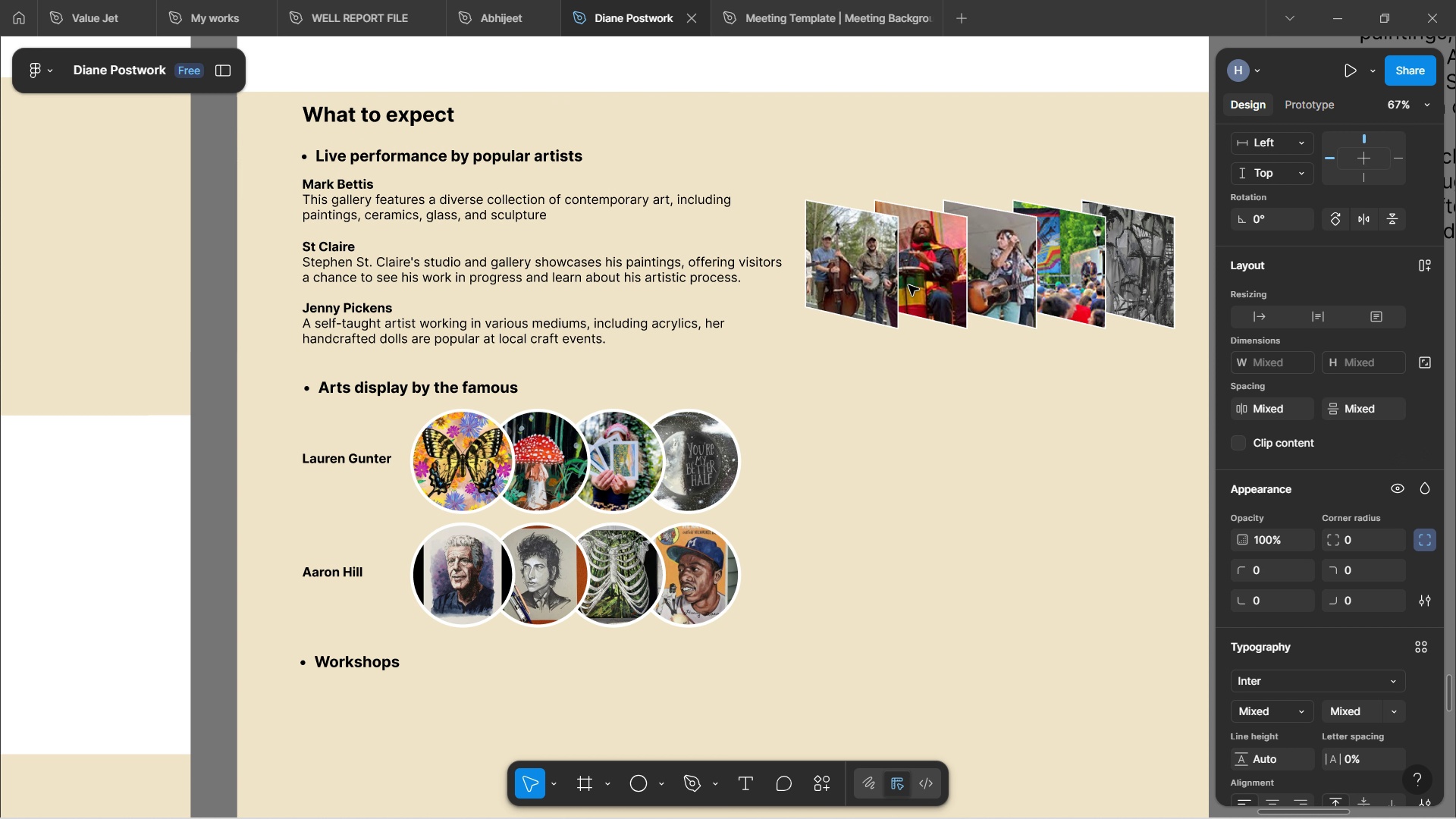 
key(ArrowDown)
 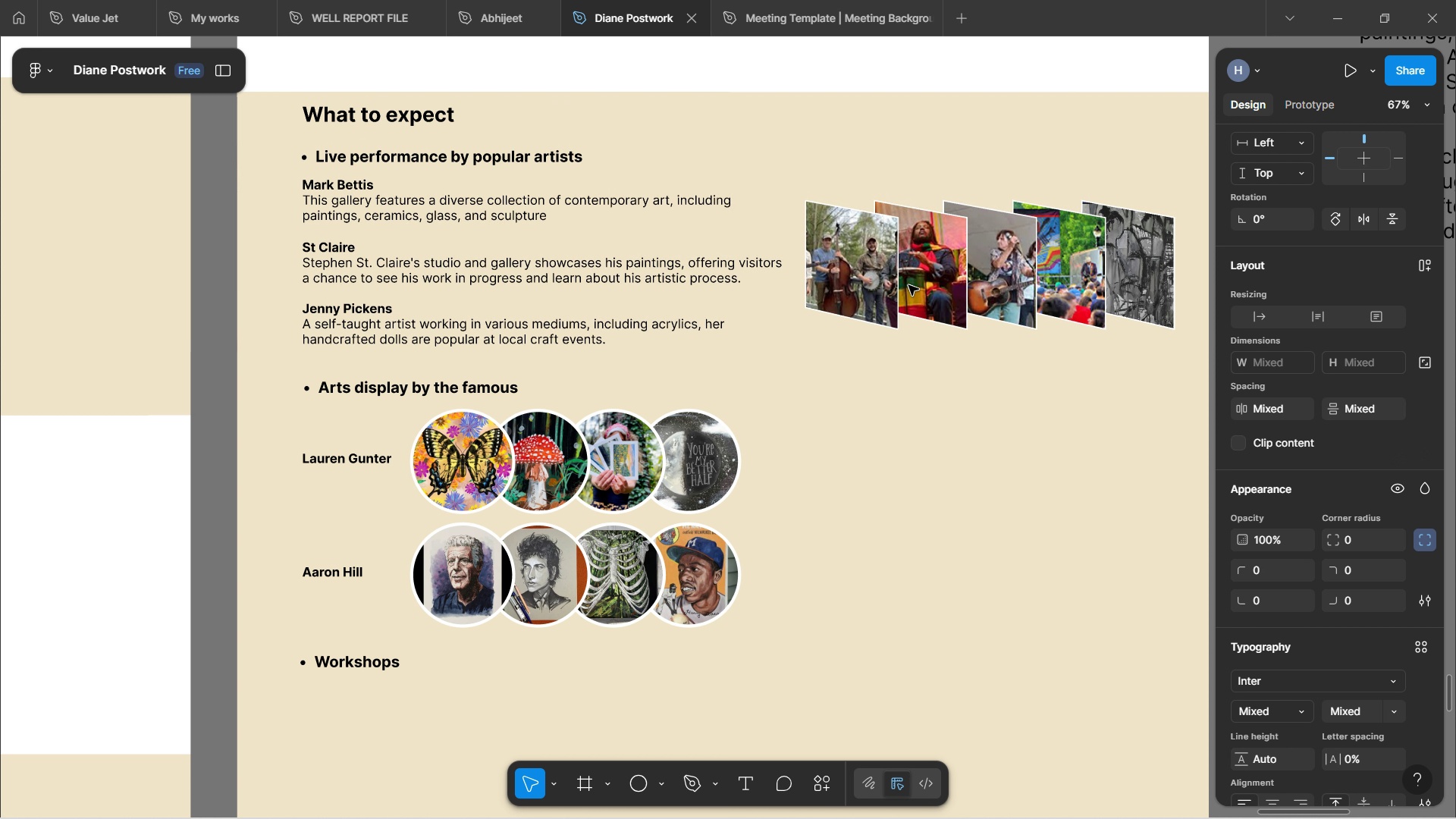 
key(ArrowDown)
 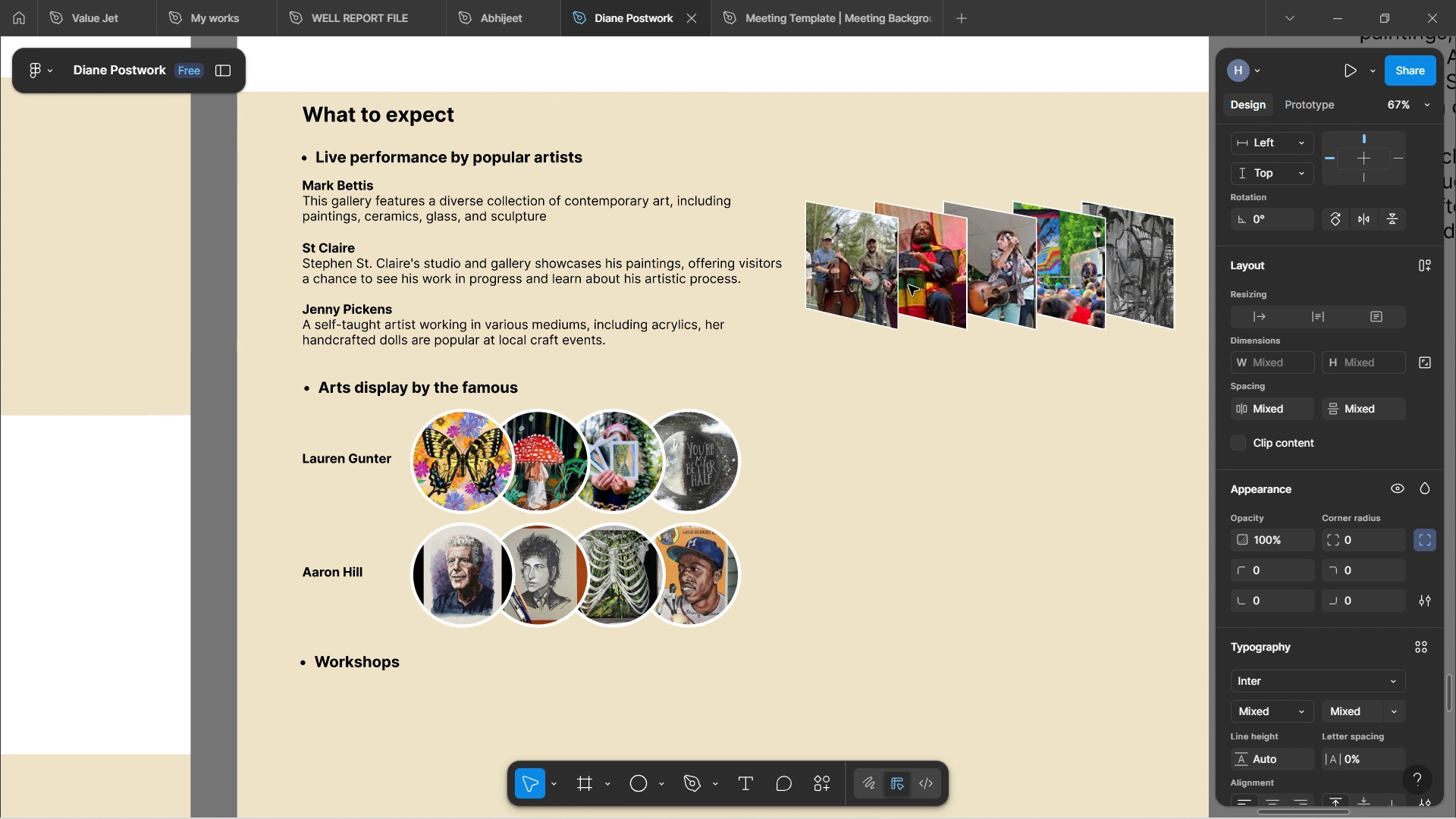 
key(ArrowDown)
 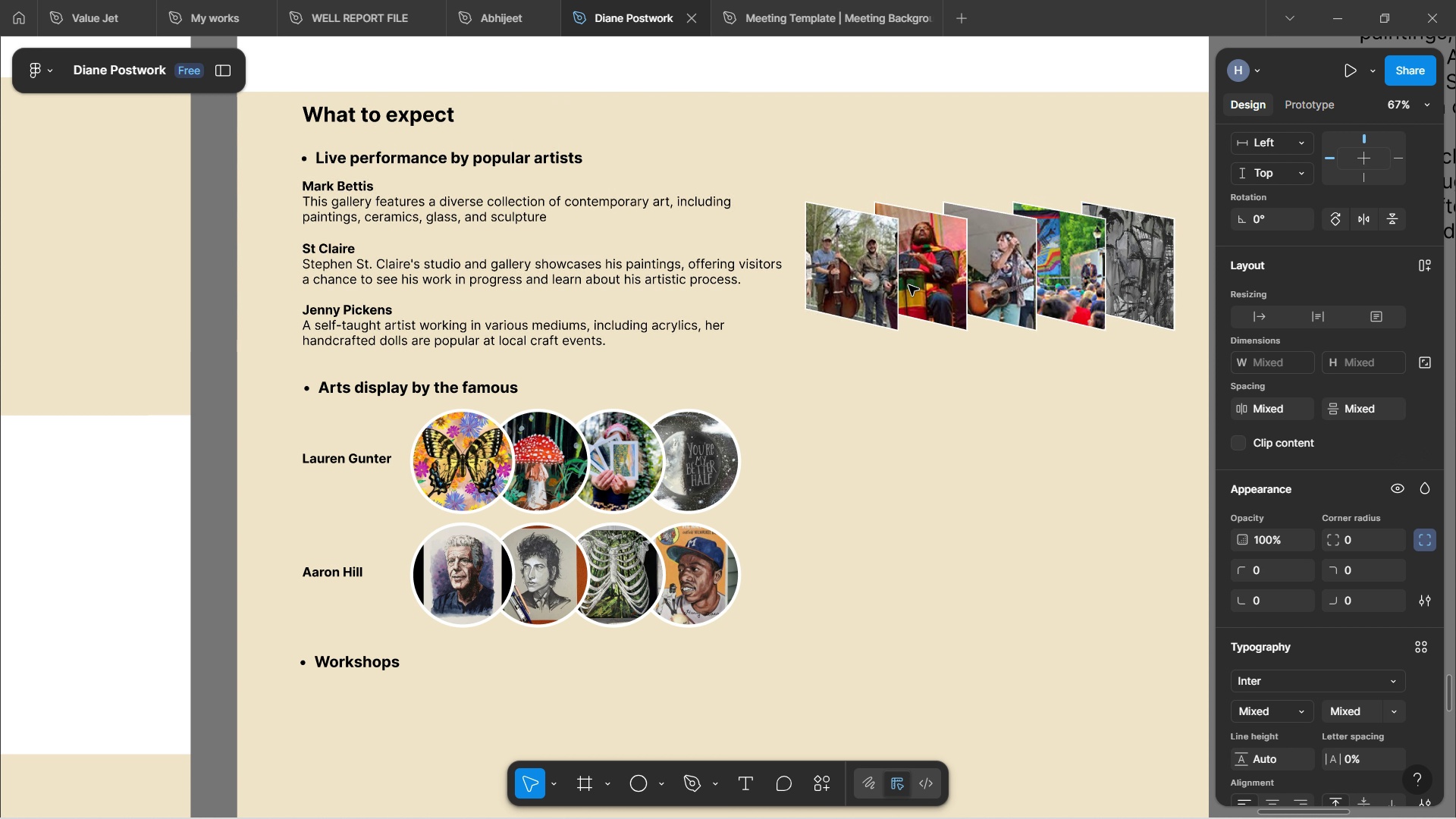 
key(ArrowDown)
 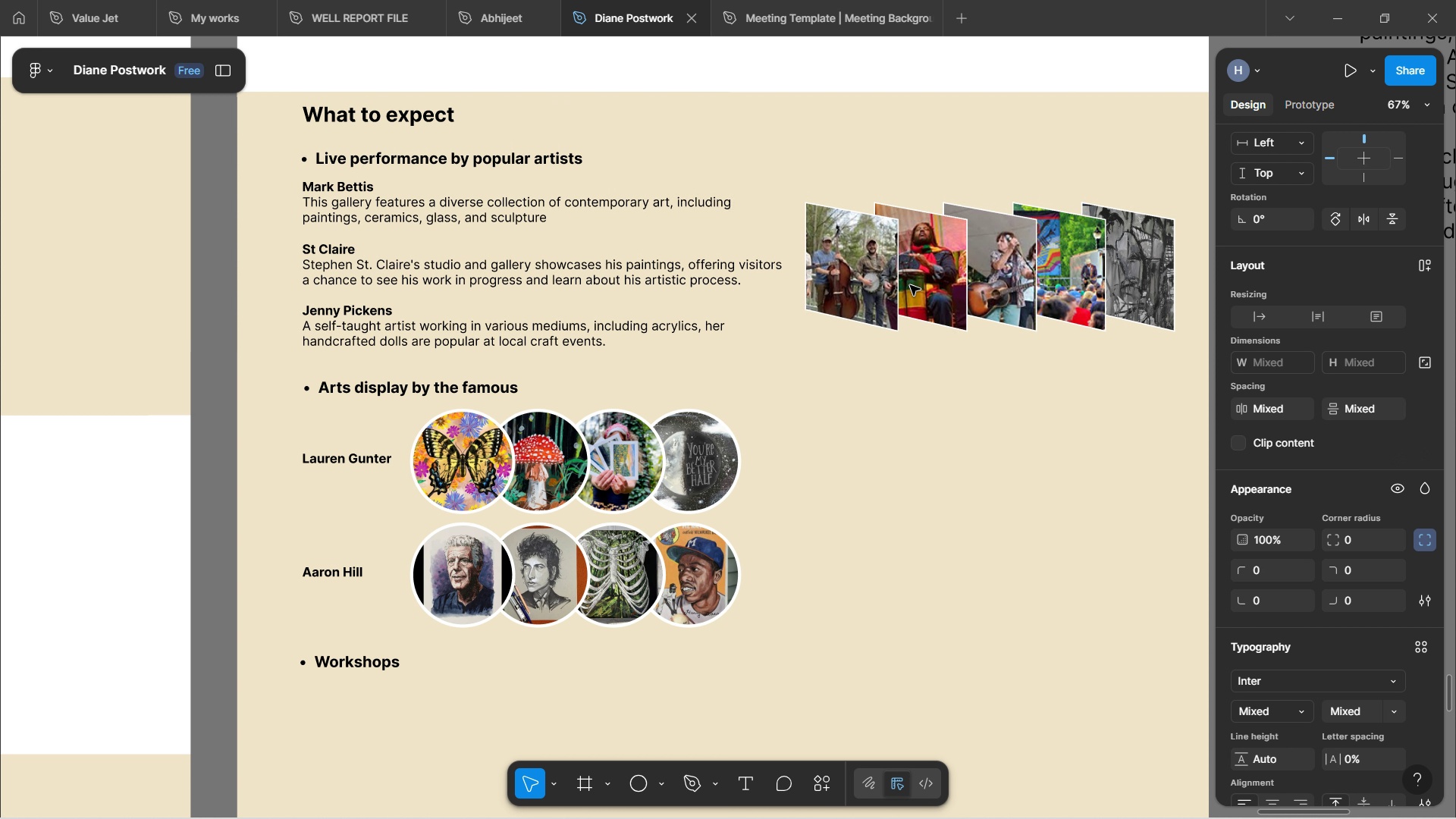 
key(ArrowDown)
 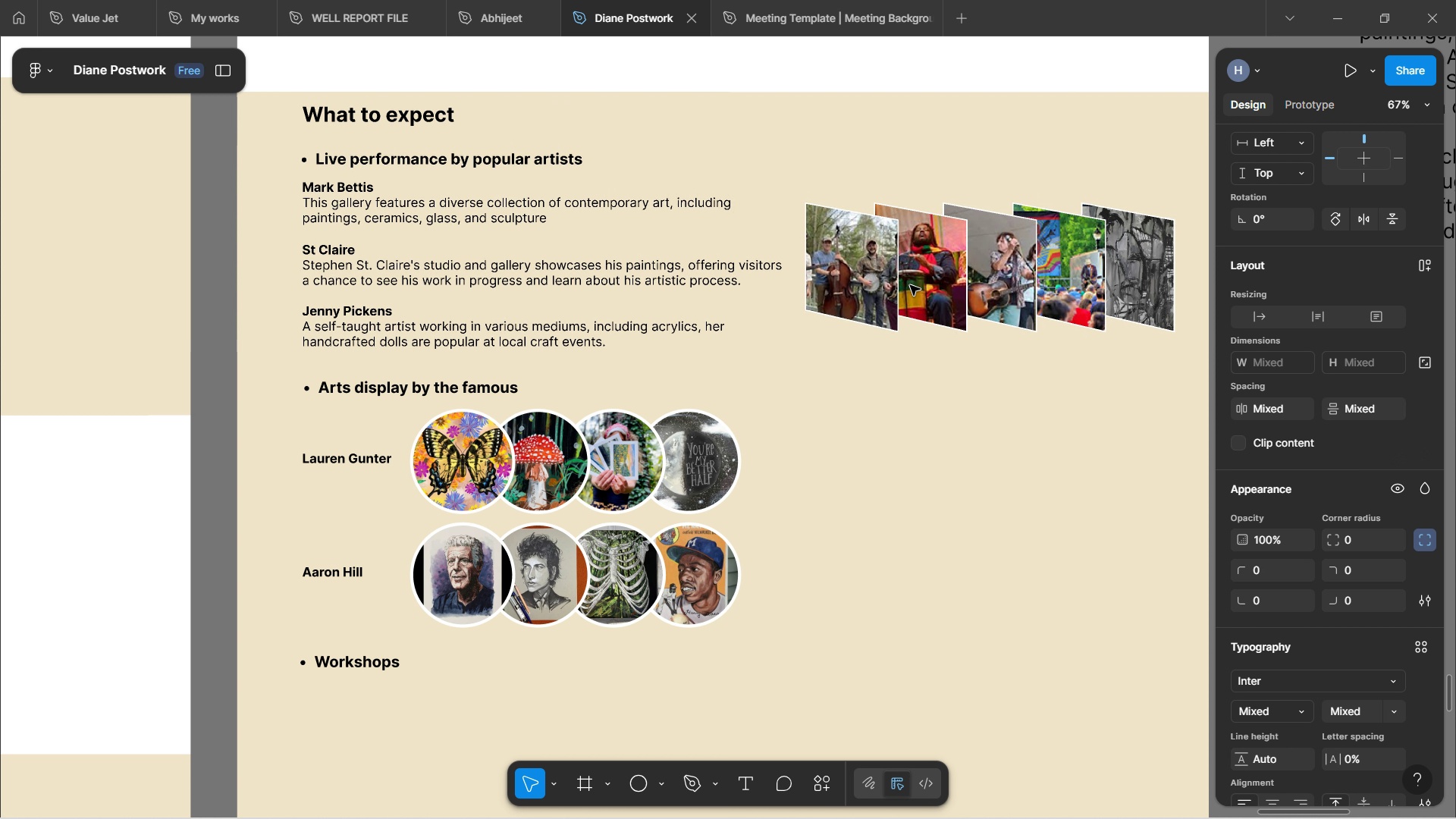 
key(ArrowDown)
 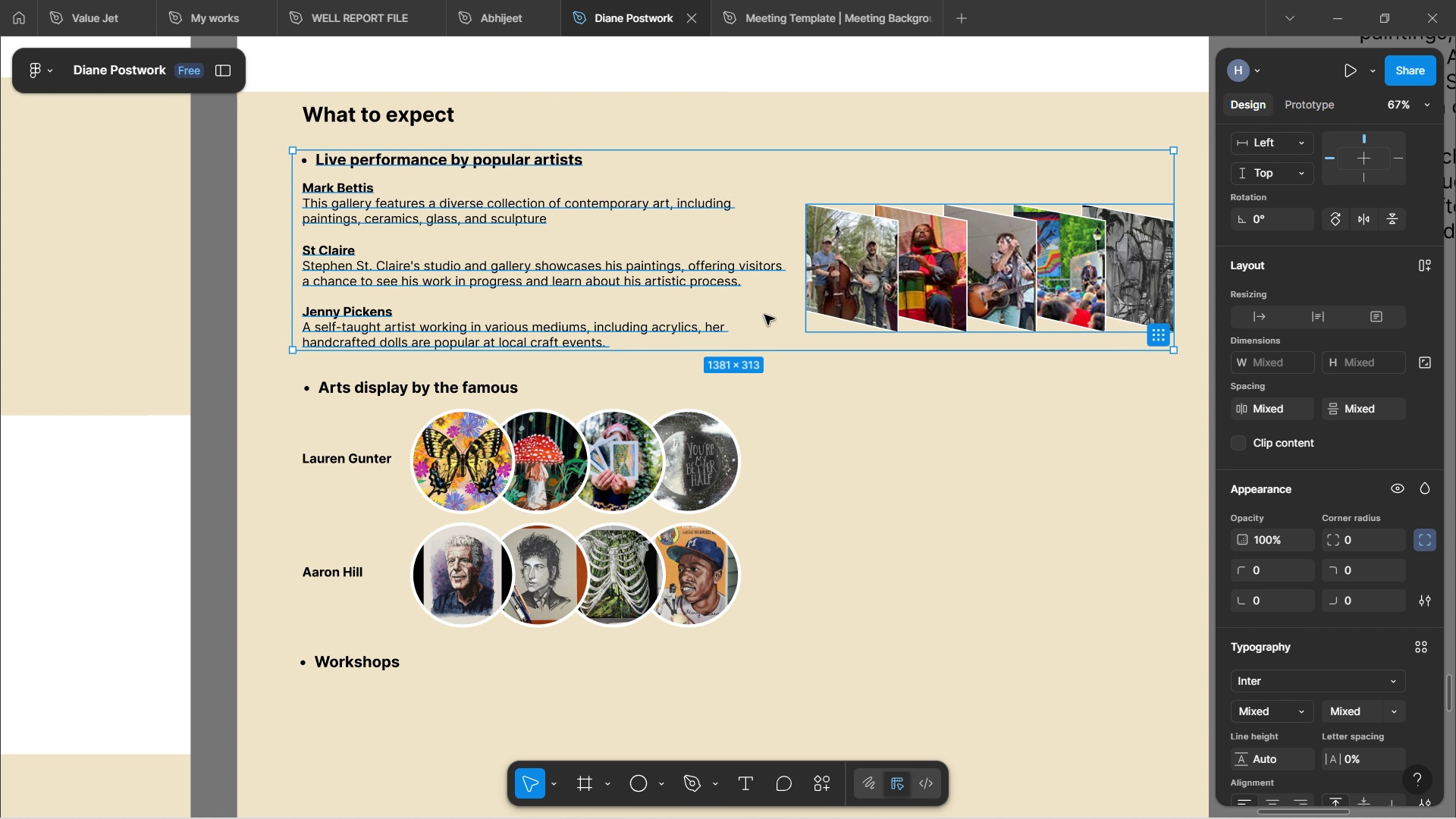 
left_click([807, 463])
 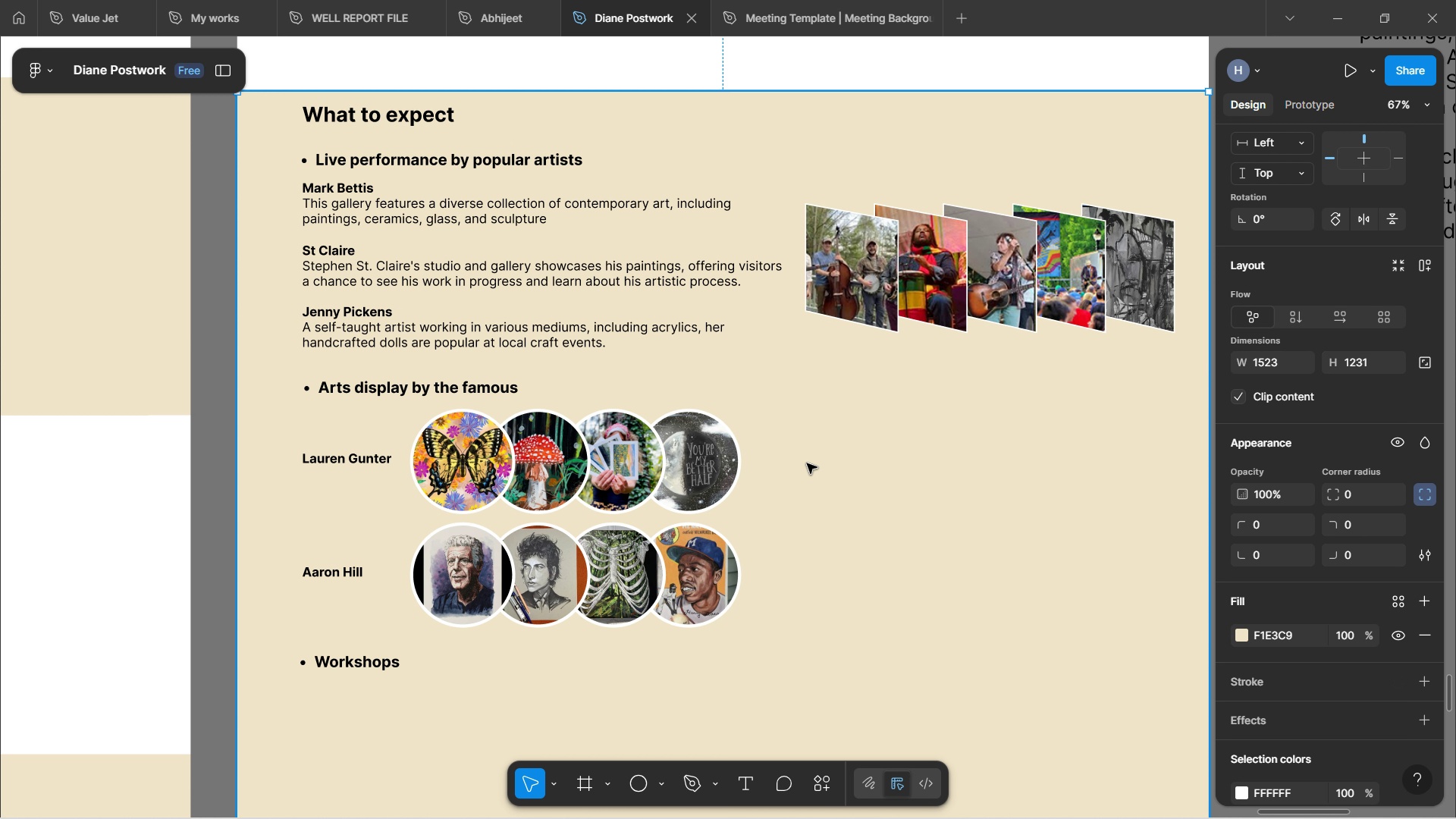 
scroll: coordinate [808, 454], scroll_direction: down, amount: 3.0
 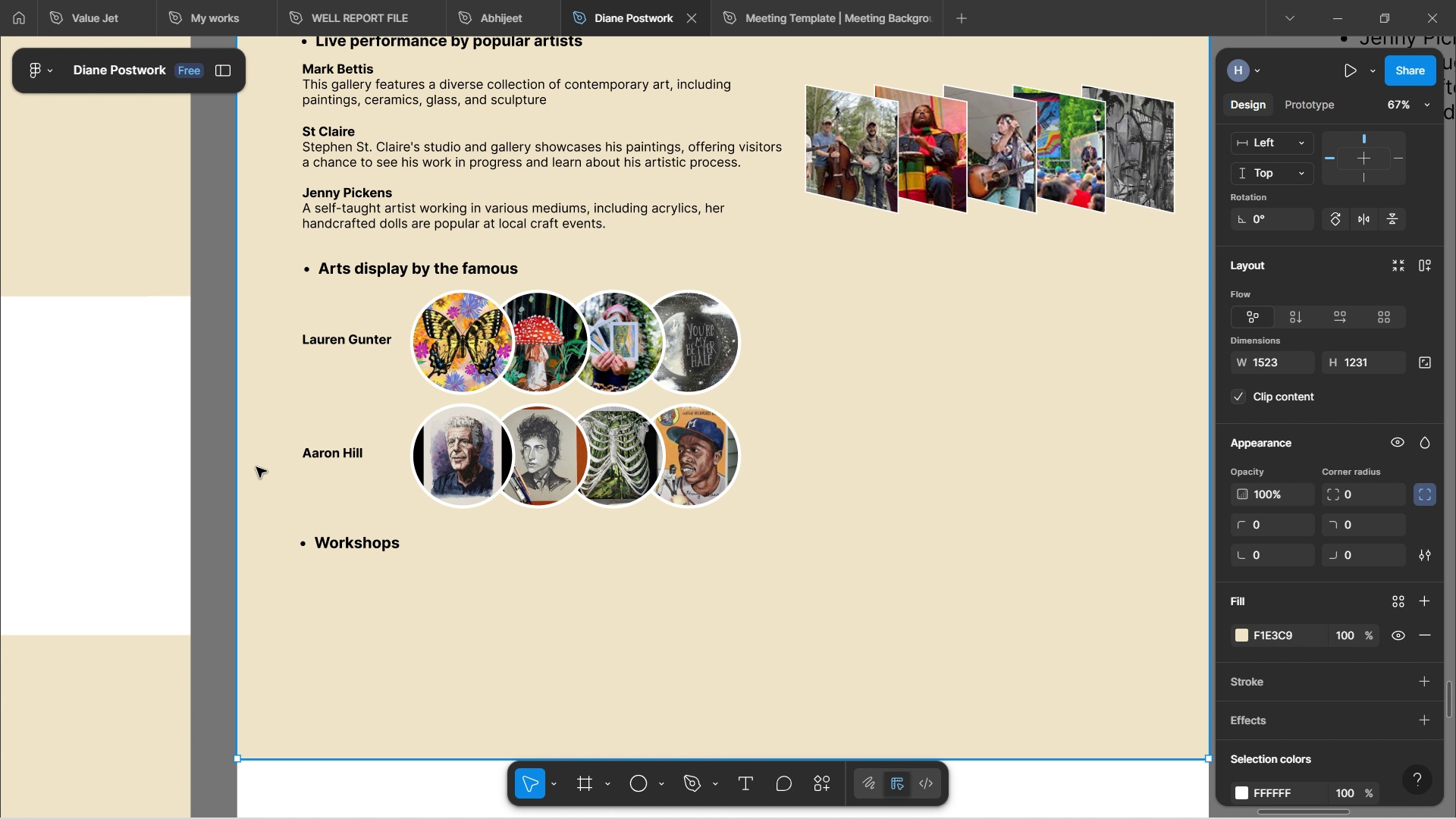 
left_click([208, 487])
 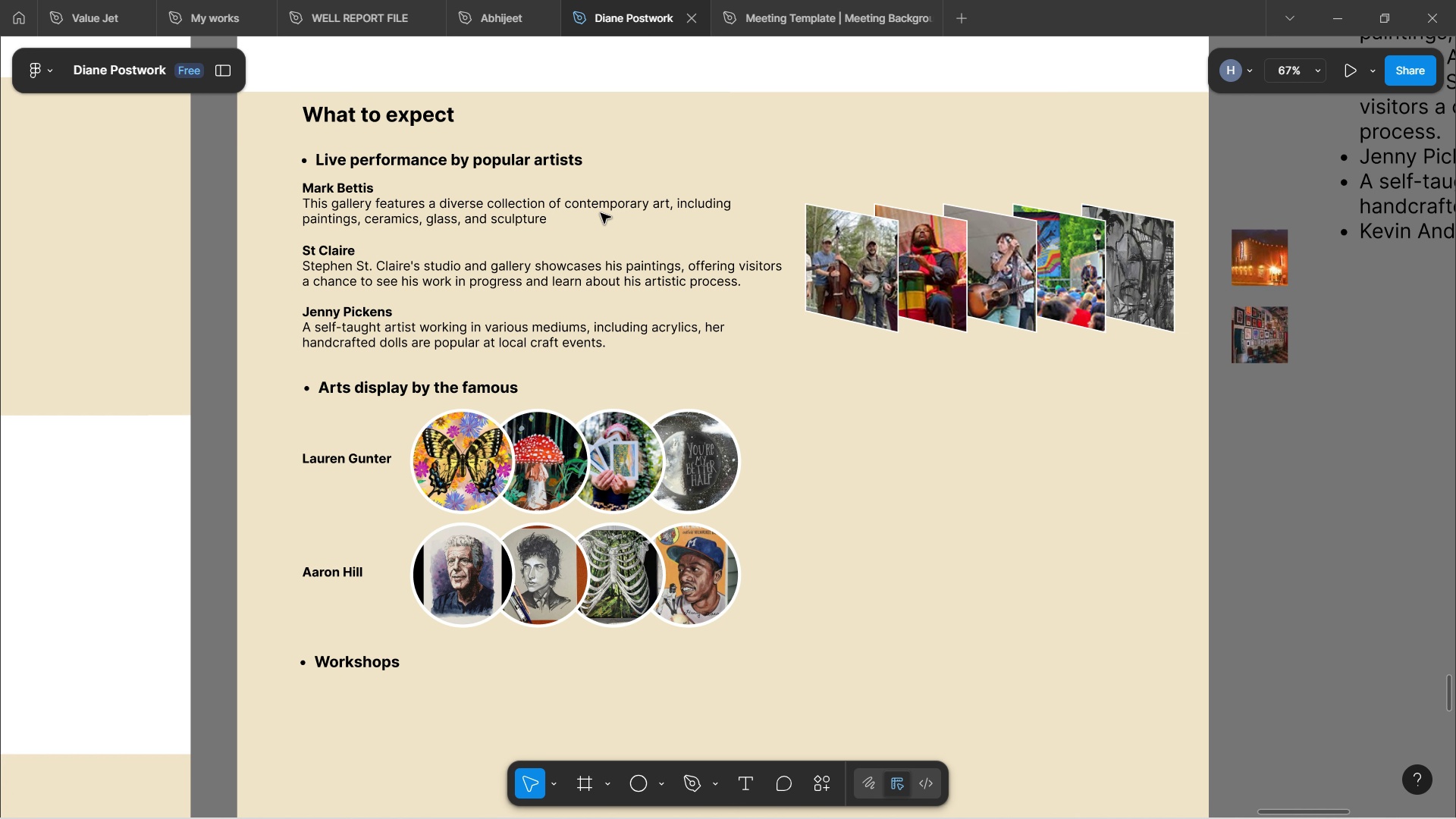 
wait(23.22)
 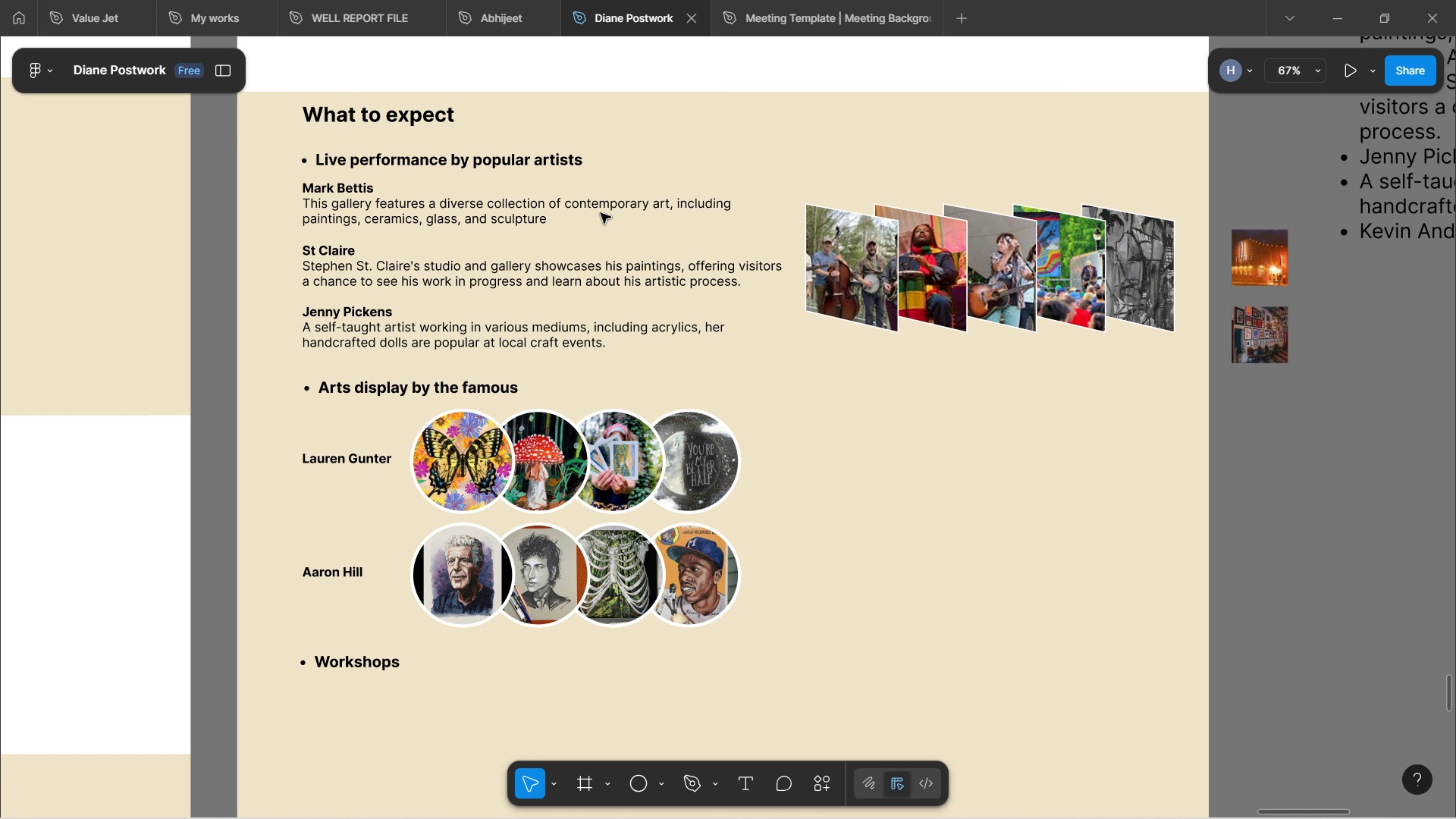 
scroll: coordinate [604, 371], scroll_direction: up, amount: 7.0
 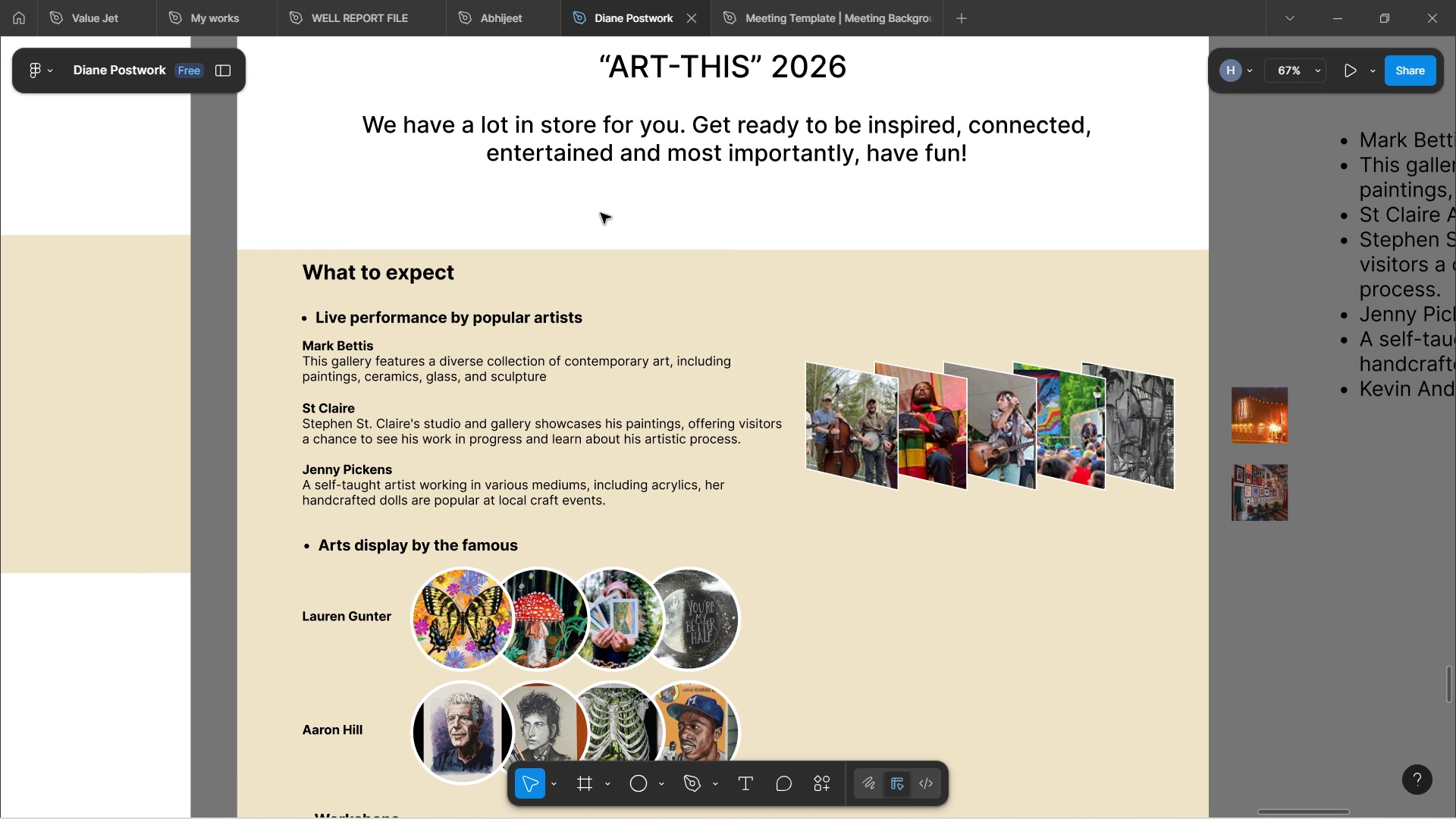 
left_click([601, 213])
 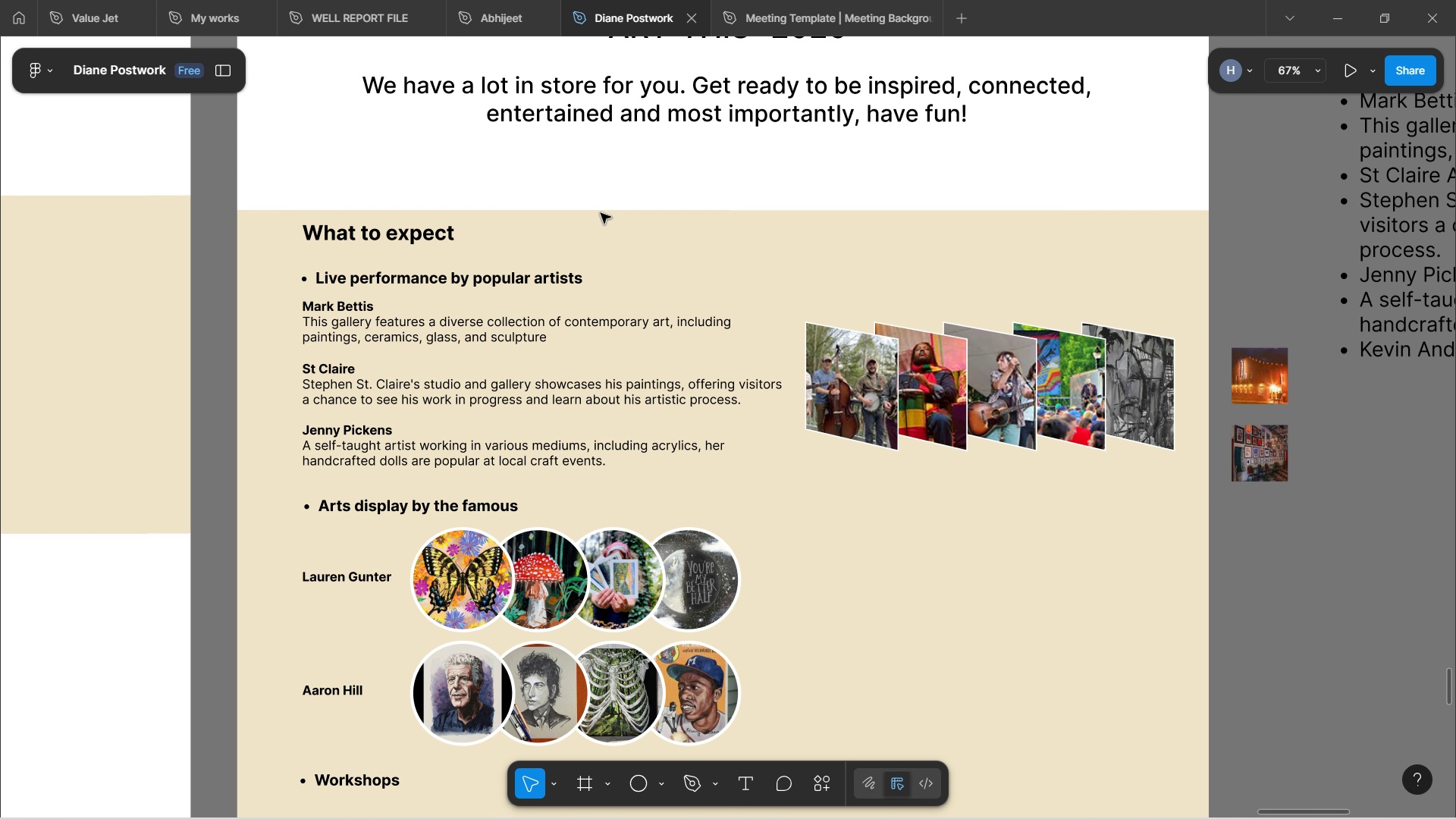 
scroll: coordinate [601, 213], scroll_direction: down, amount: 4.0
 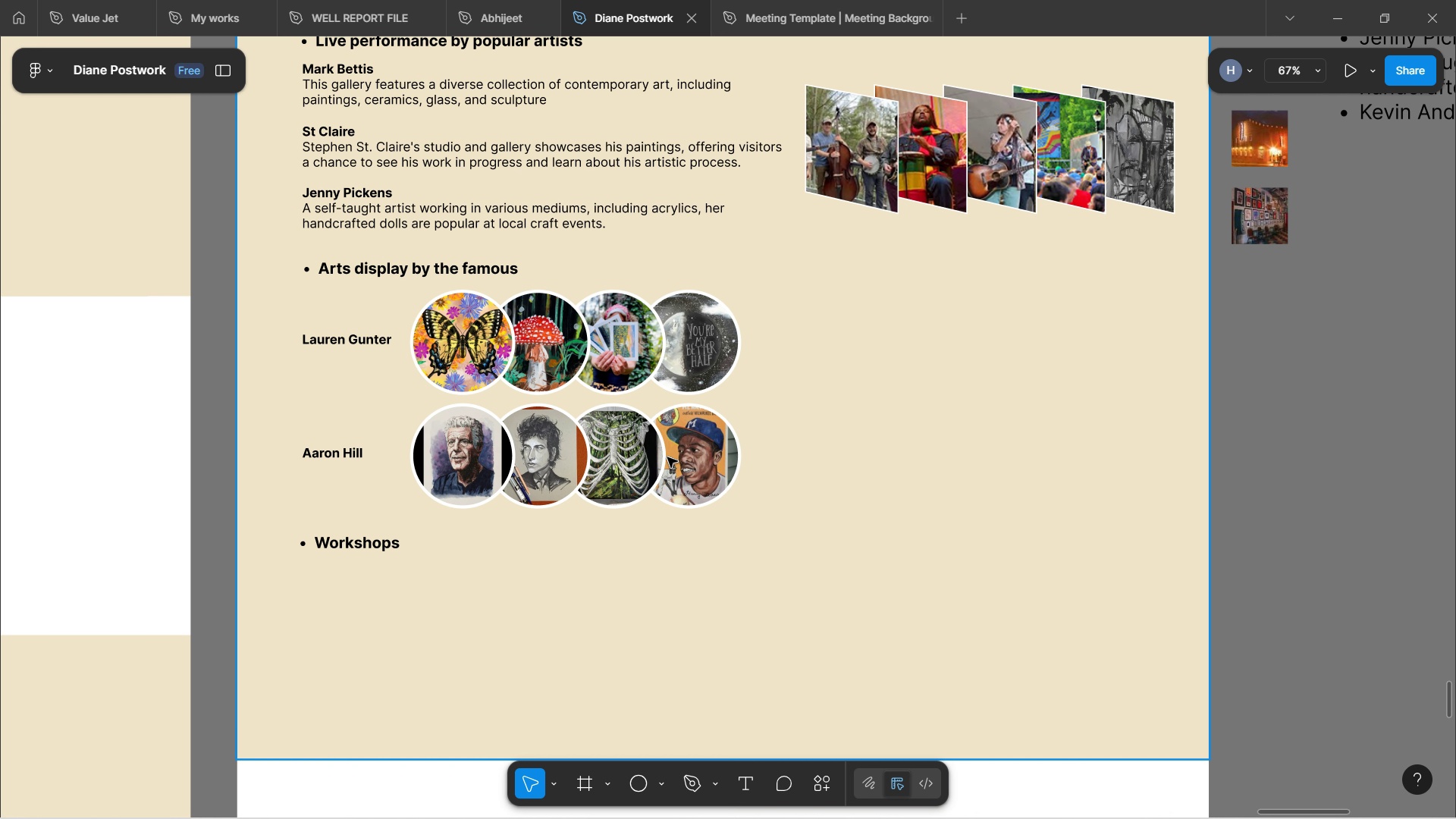 
wait(12.53)
 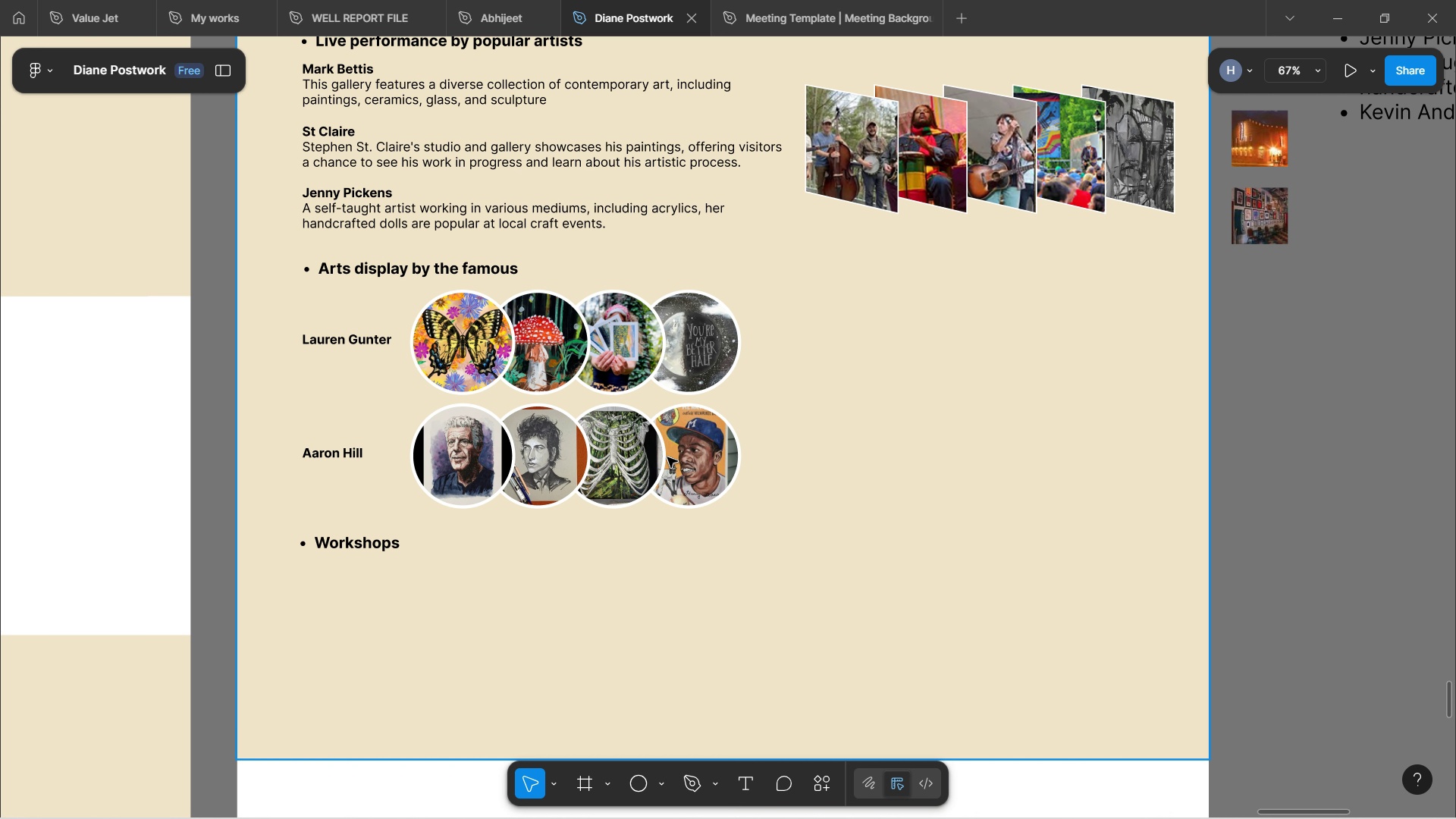 
scroll: coordinate [670, 464], scroll_direction: down, amount: 3.0
 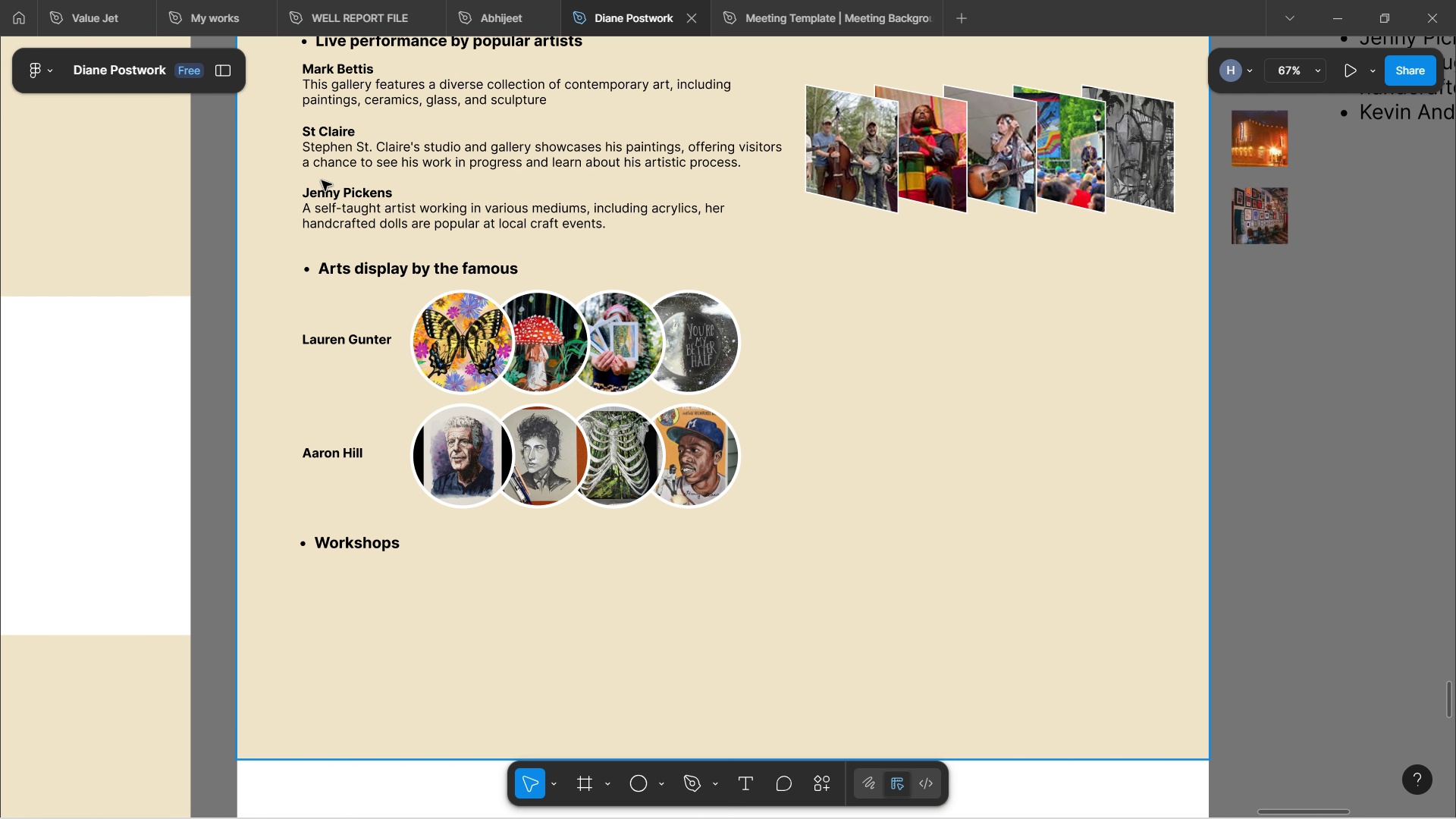 
double_click([383, 224])
 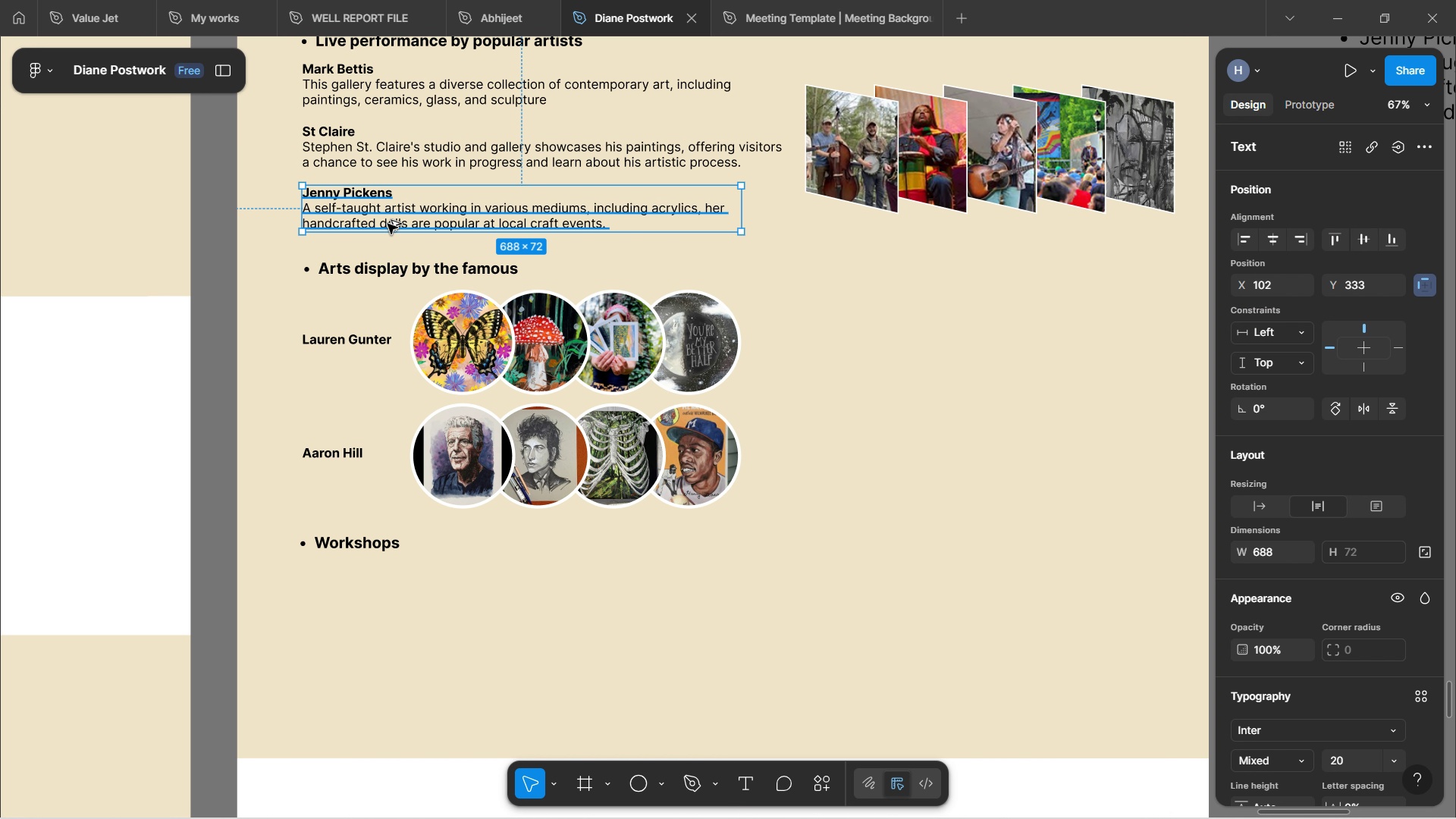 
hold_key(key=AltLeft, duration=1.52)
left_click_drag(start_coordinate=[391, 216], to_coordinate=[384, 589])
 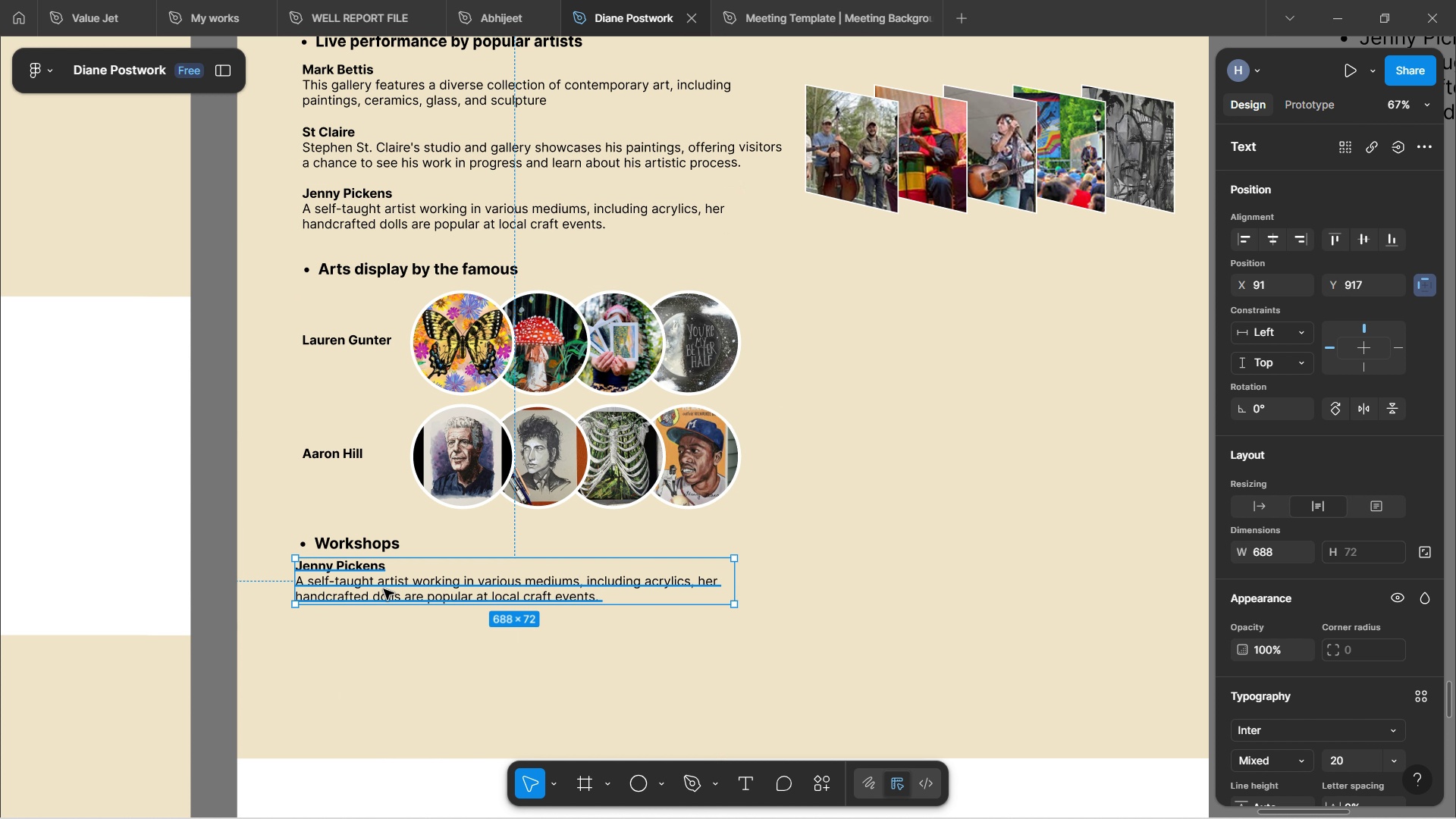 
hold_key(key=AltLeft, duration=1.01)
 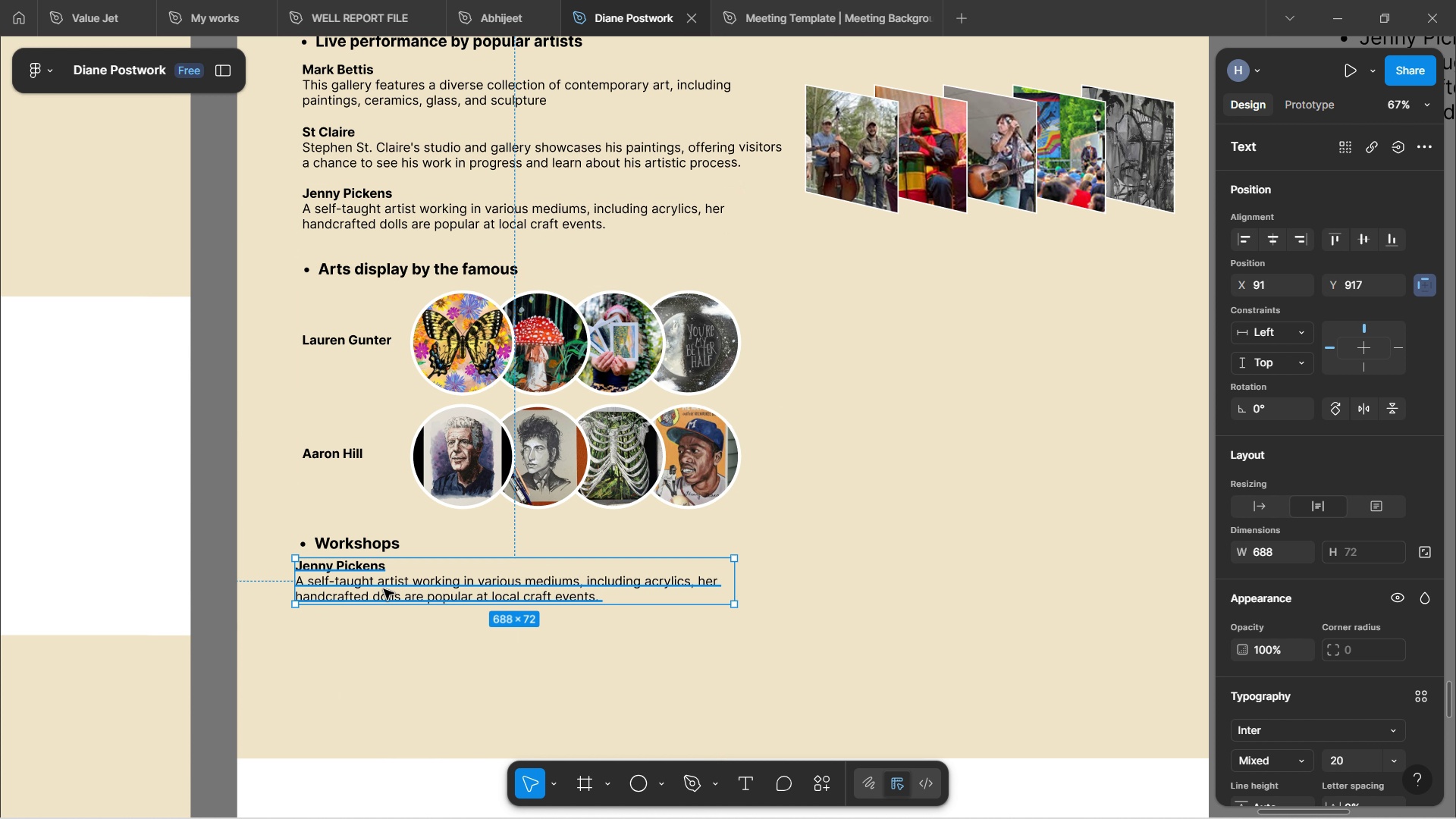 
left_click([384, 589])
 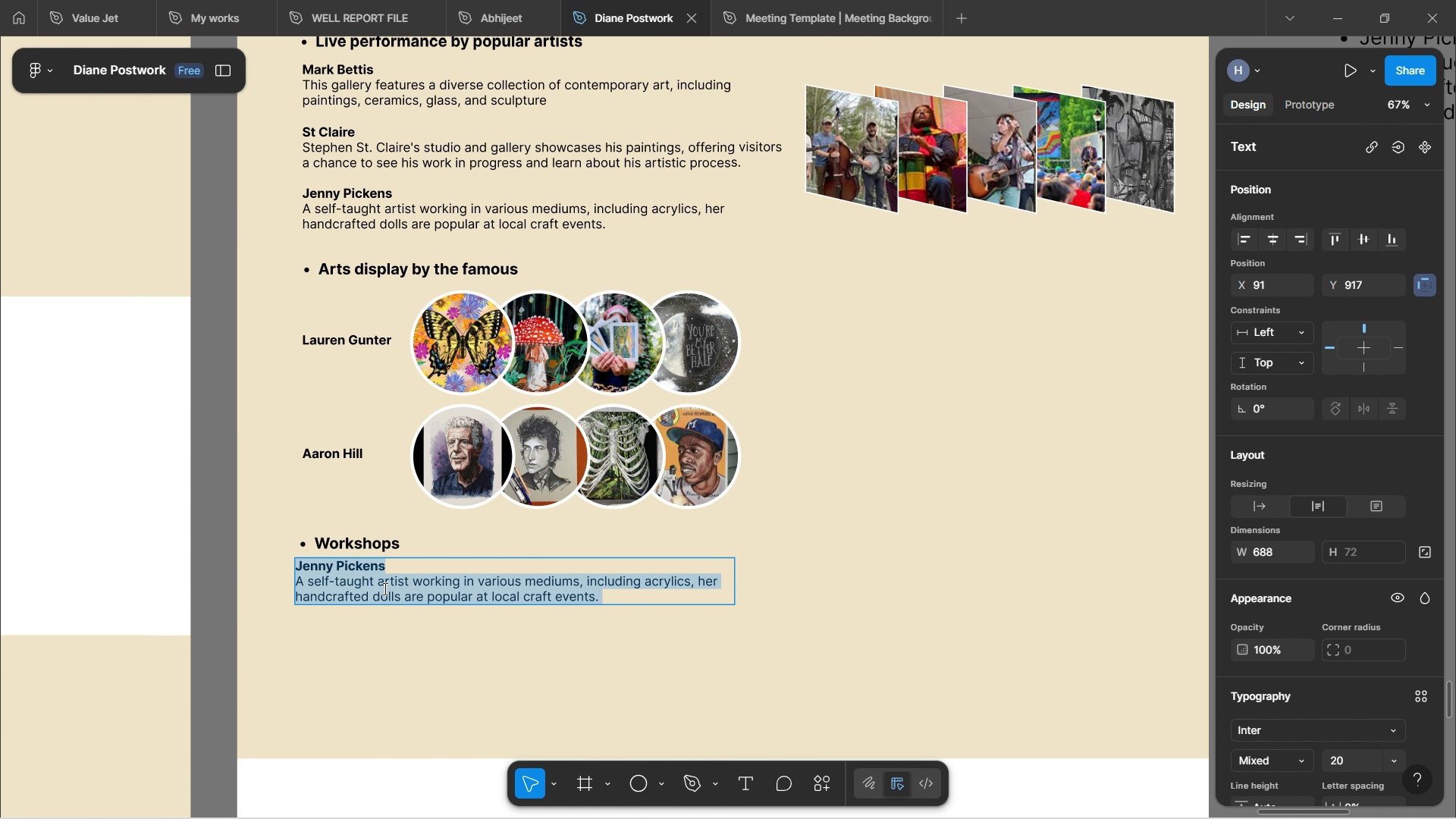 
type(The )
 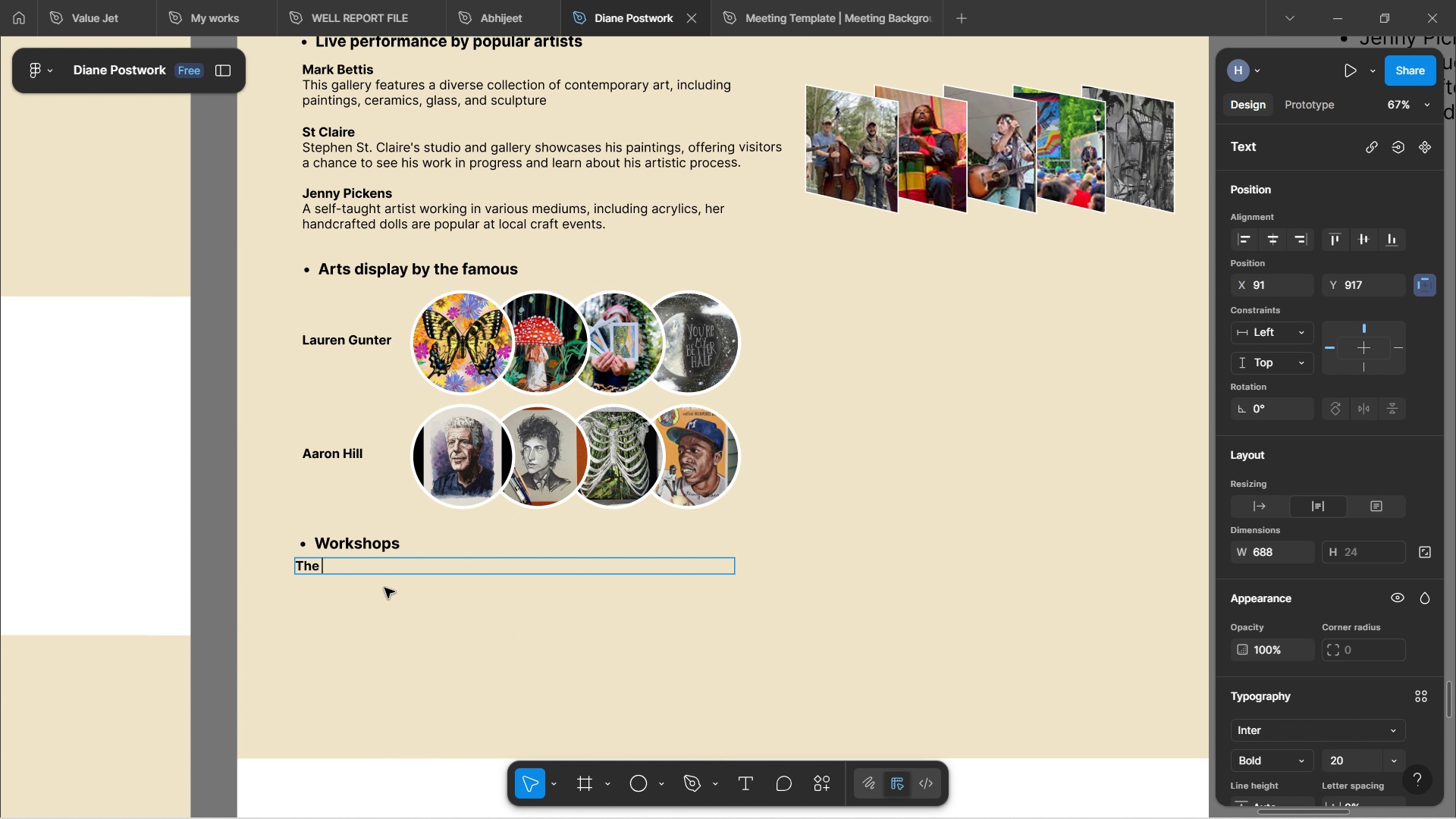 
type(event )
key(Backspace)
type( fautures)
key(Backspace)
type(eaut)
key(Backspace)
key(Backspace)
type(tures )
 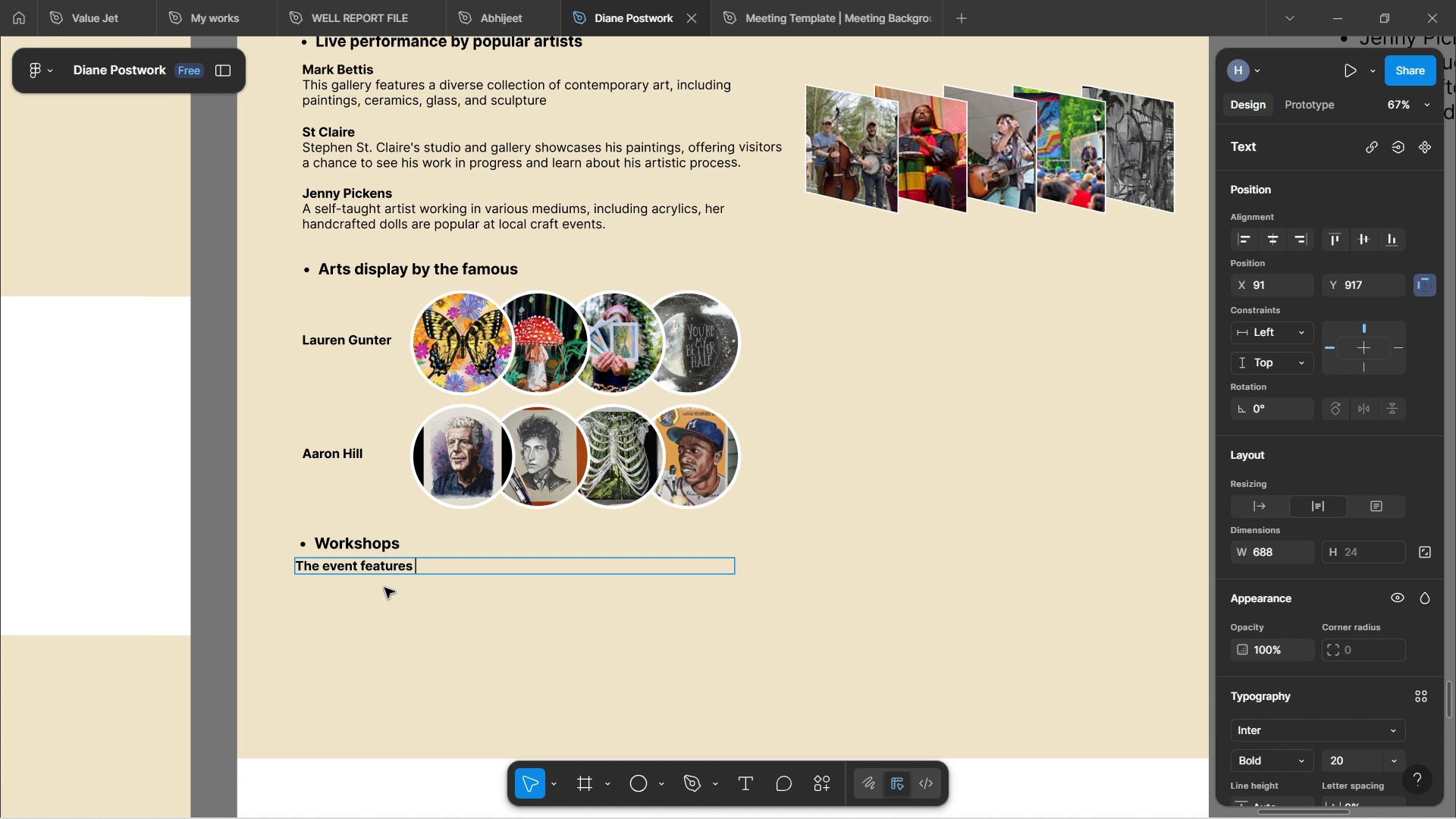 
wait(46.77)
 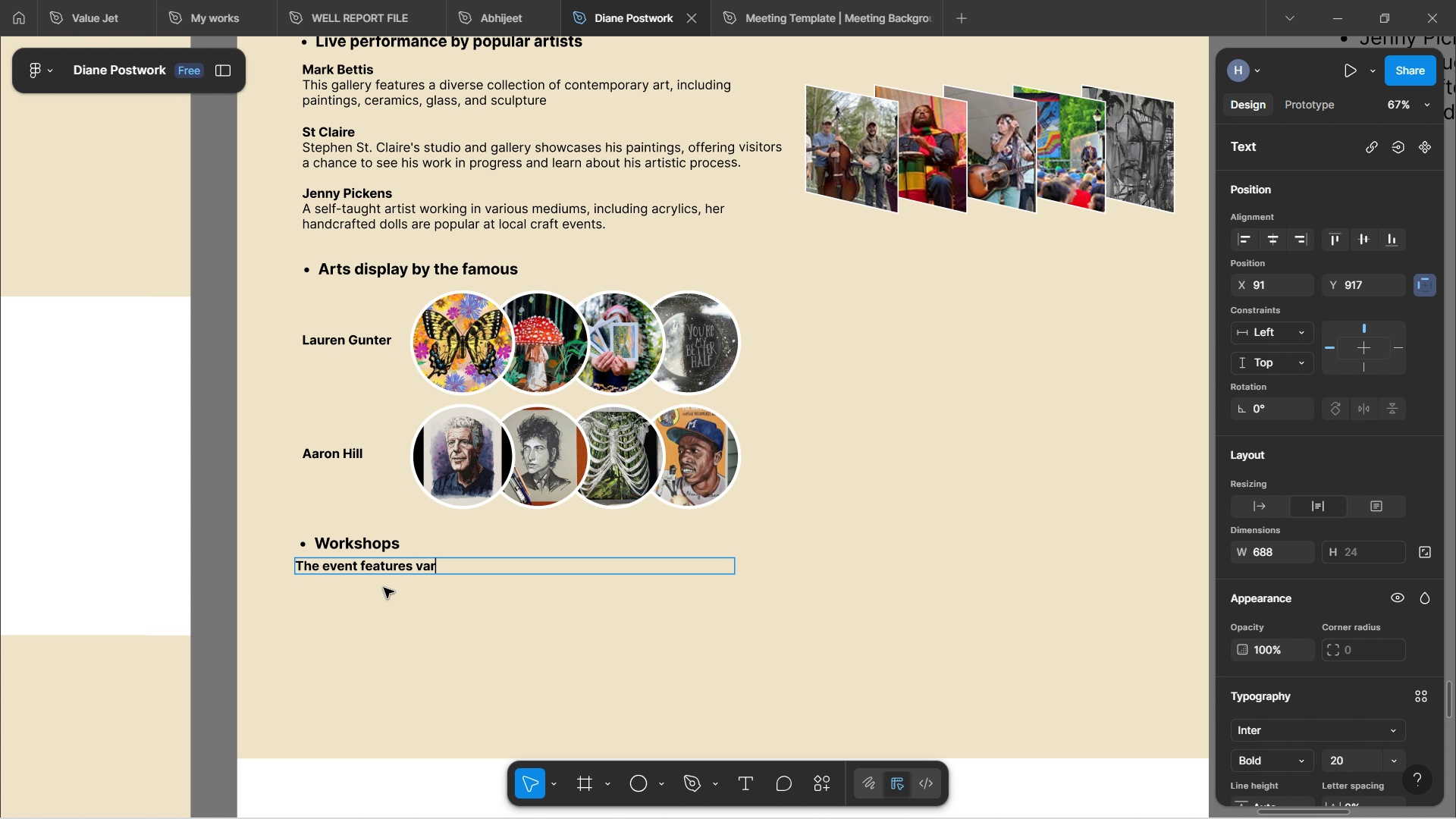 
type(various aspets )
key(Backspace)
key(Backspace)
key(Backspace)
type(cts of art)
 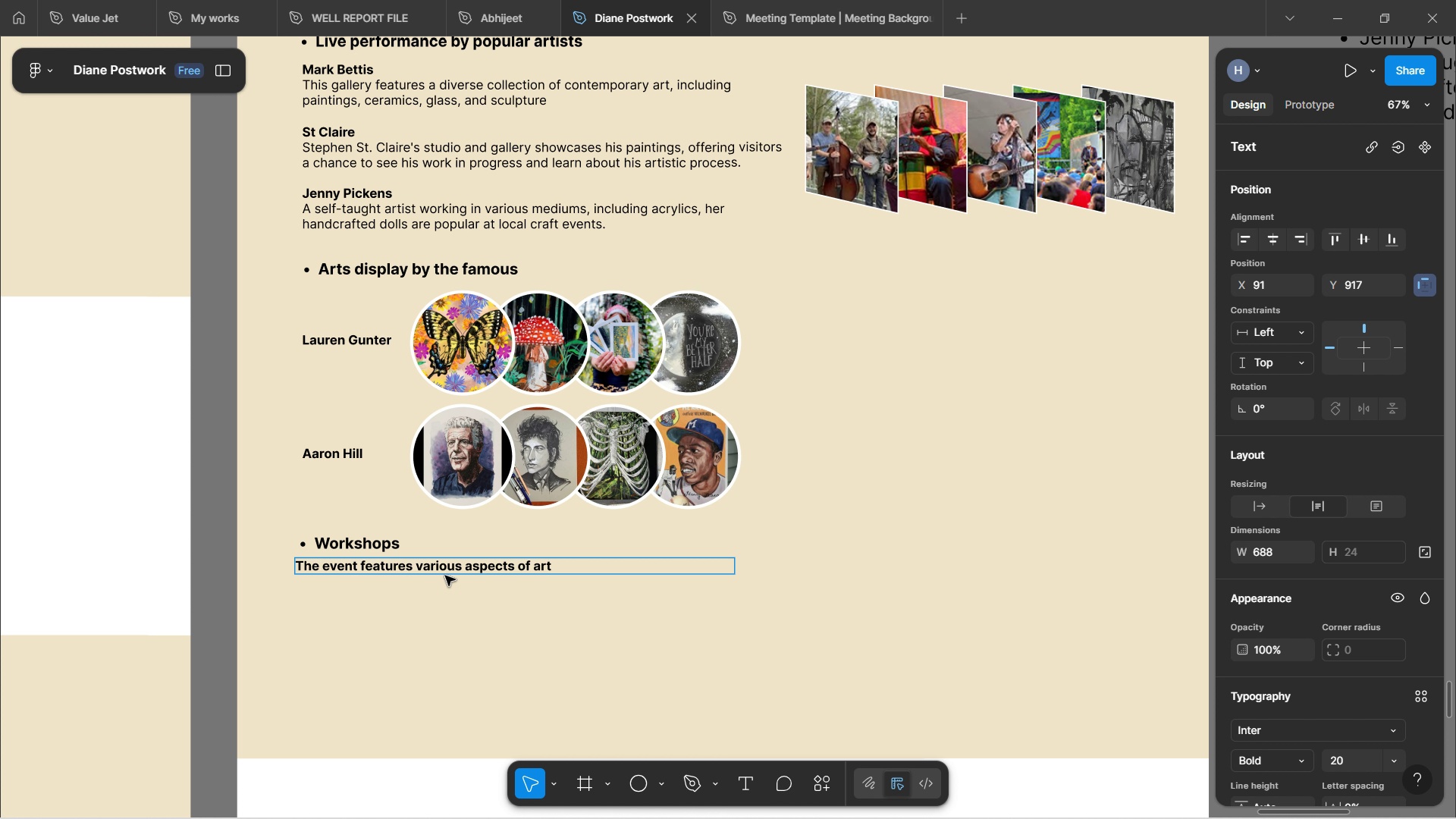 
left_click([535, 632])
 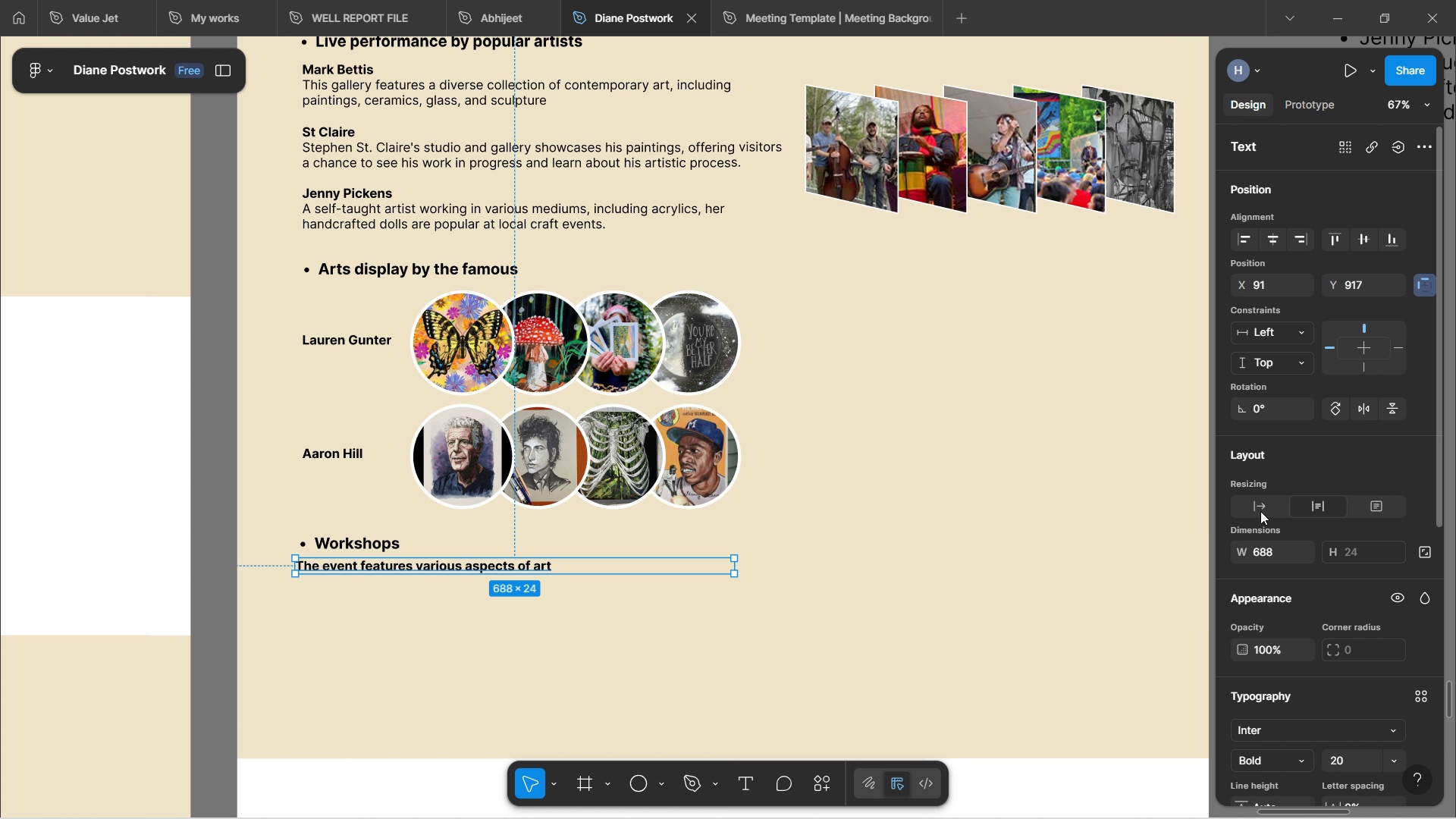 
left_click([1250, 509])
 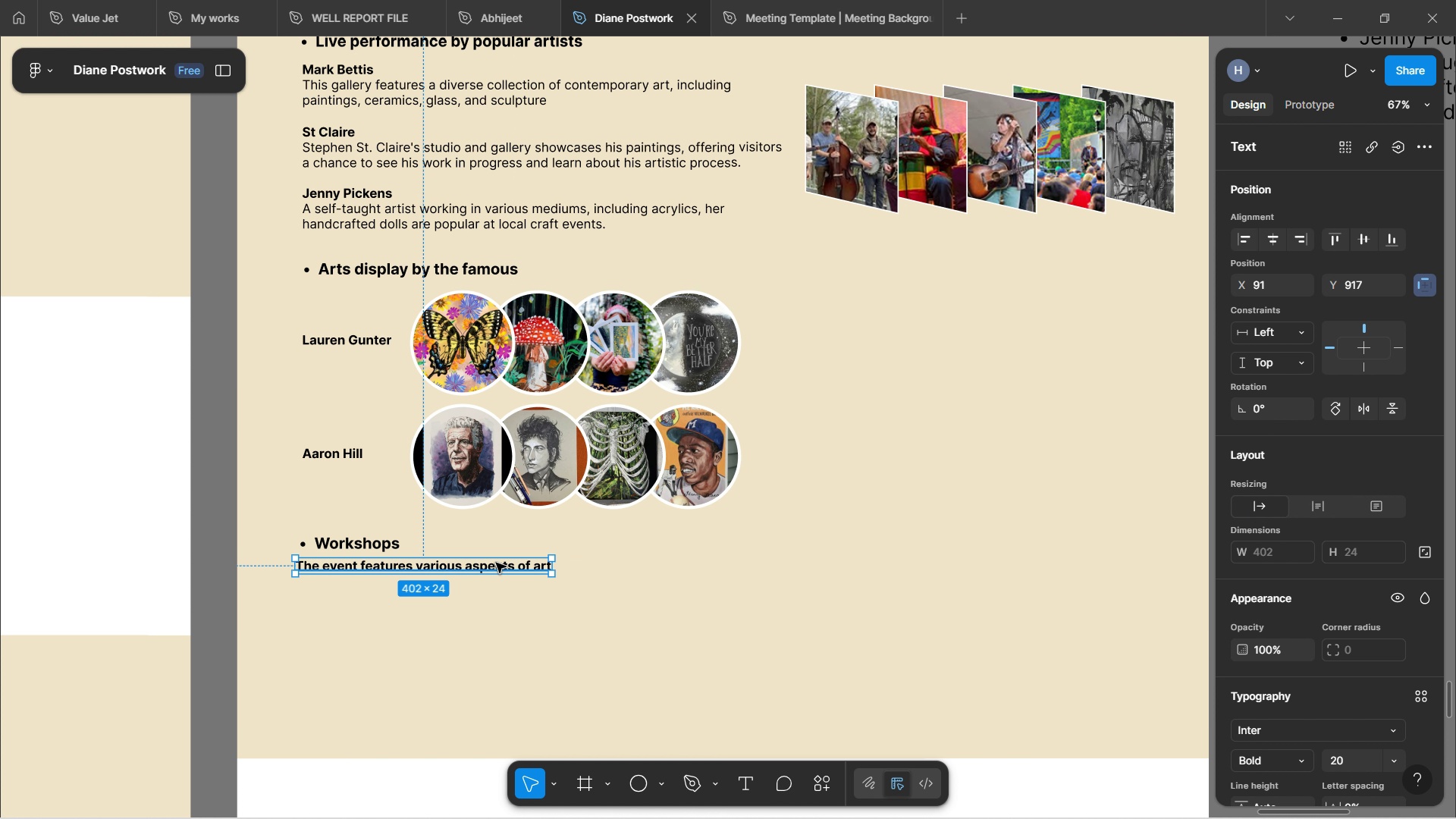 
left_click_drag(start_coordinate=[496, 563], to_coordinate=[504, 577])
 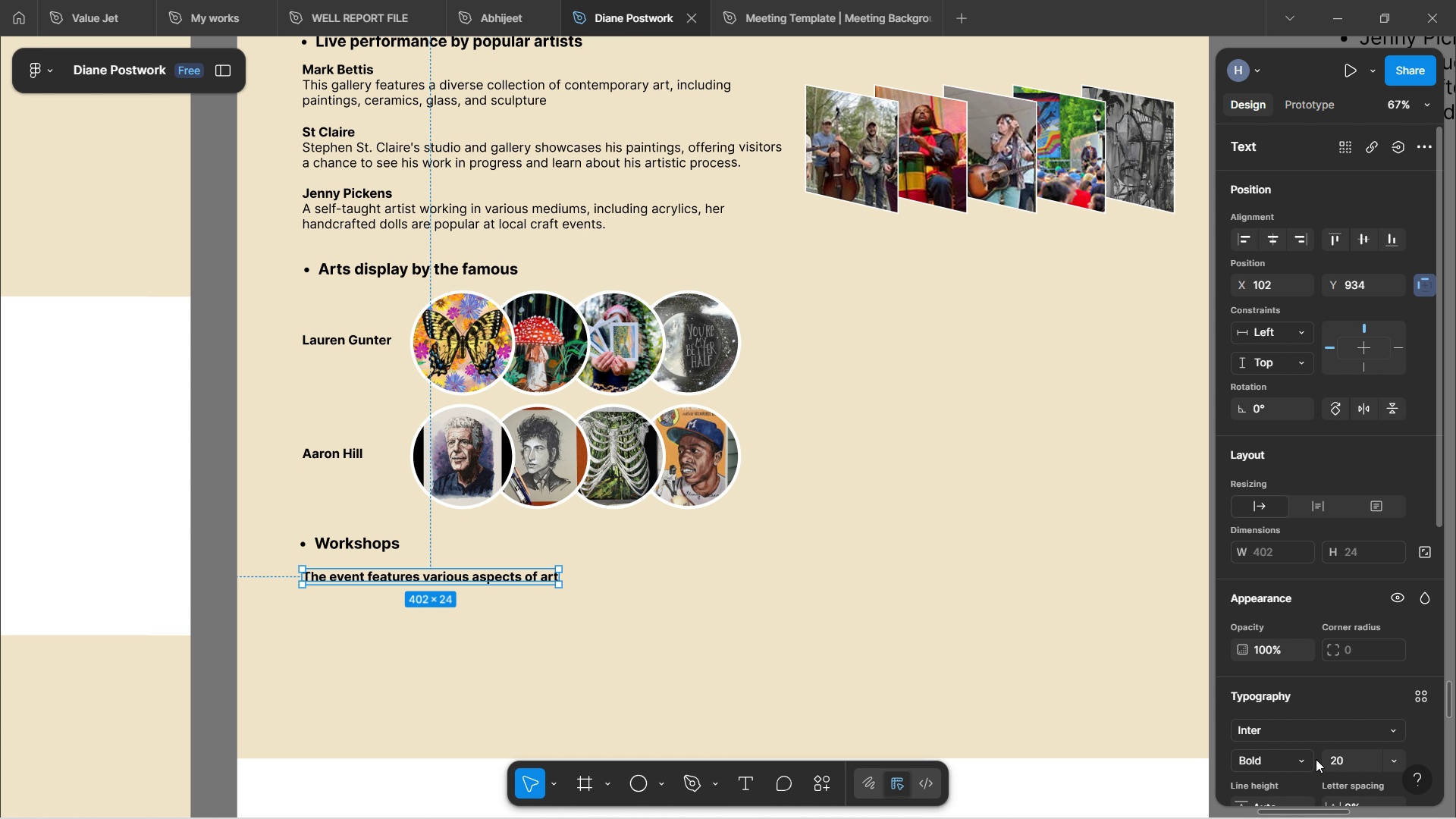 
left_click([1304, 758])
 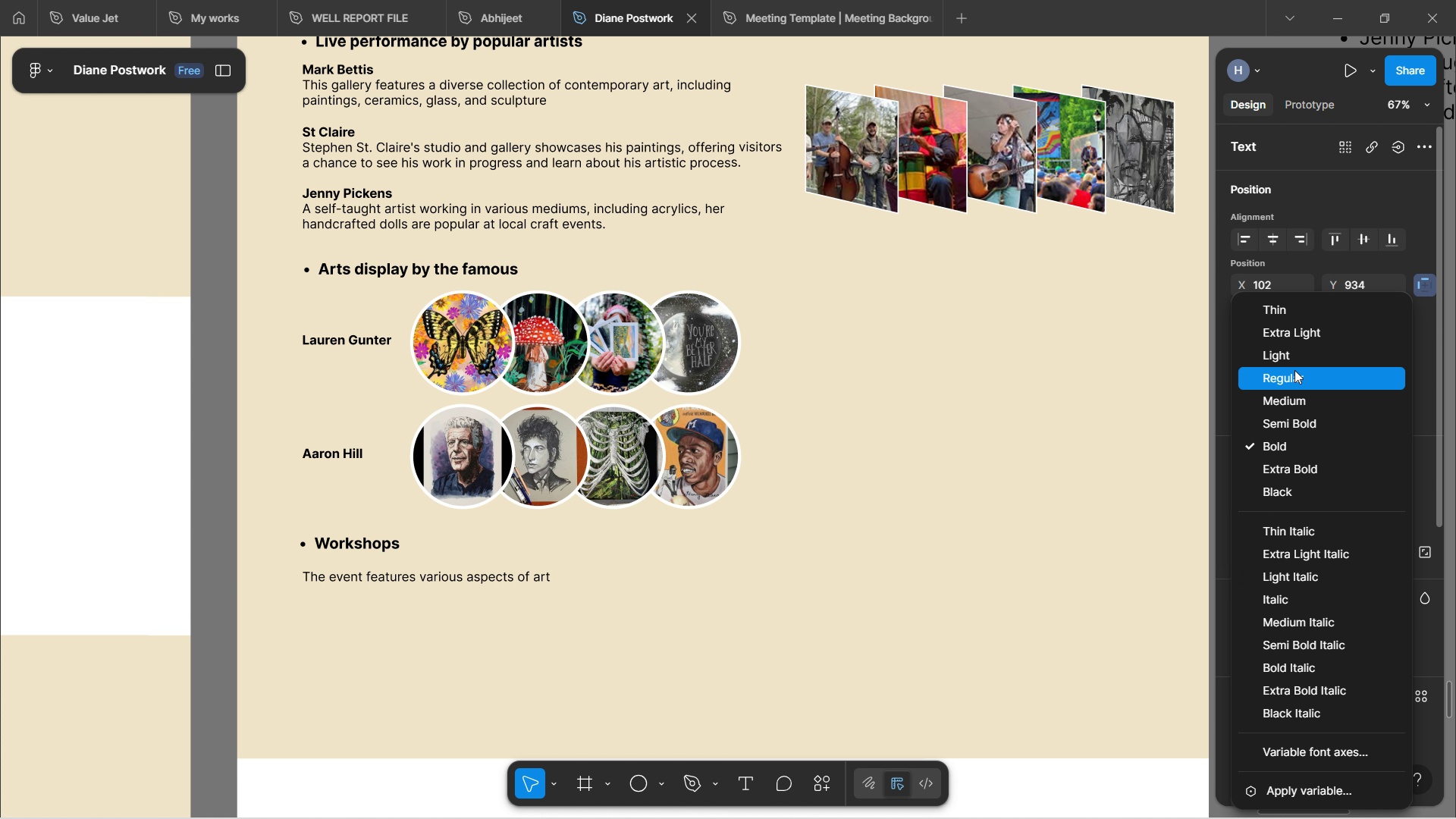 
left_click([1294, 370])
 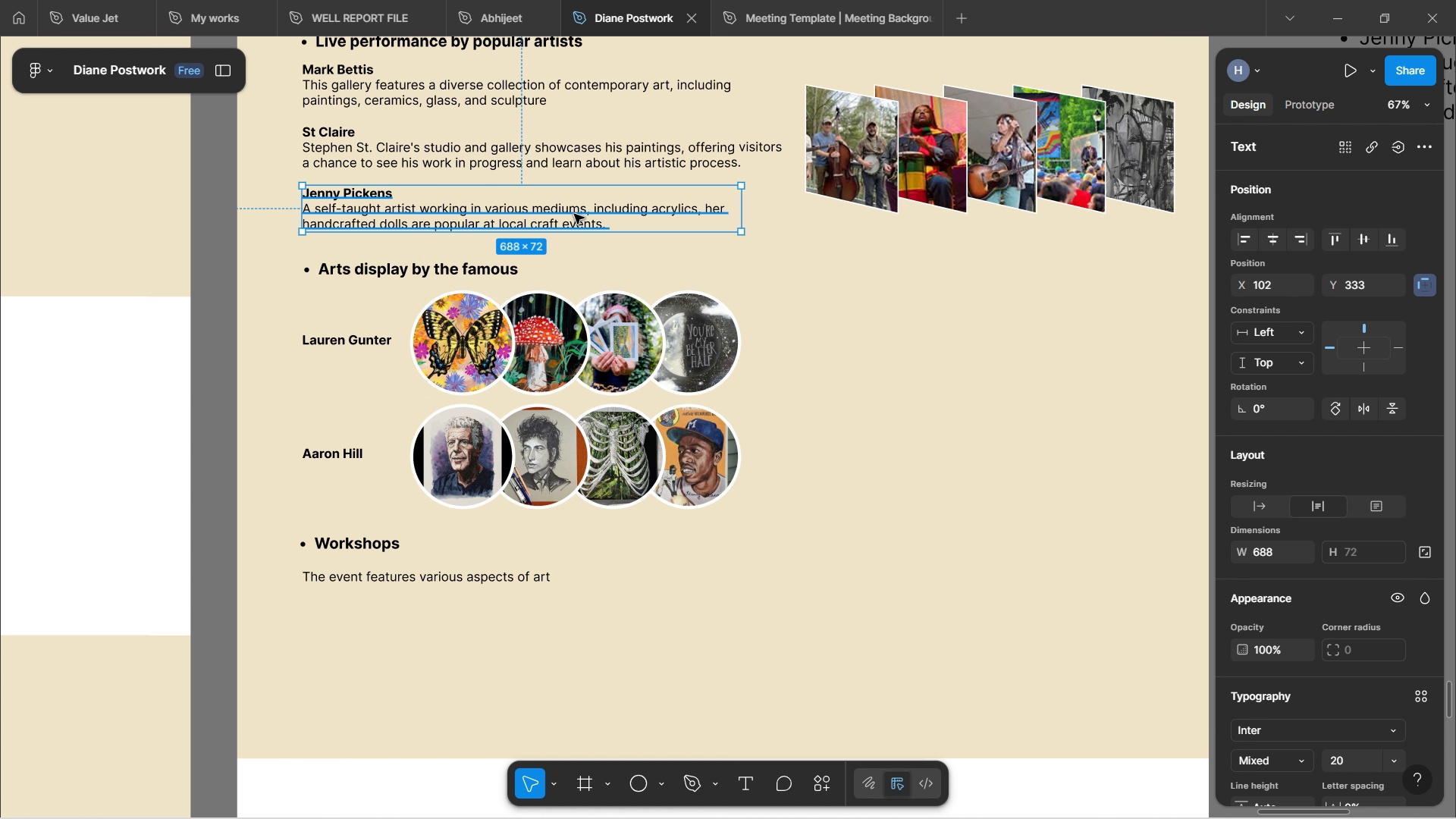 
double_click([574, 214])
 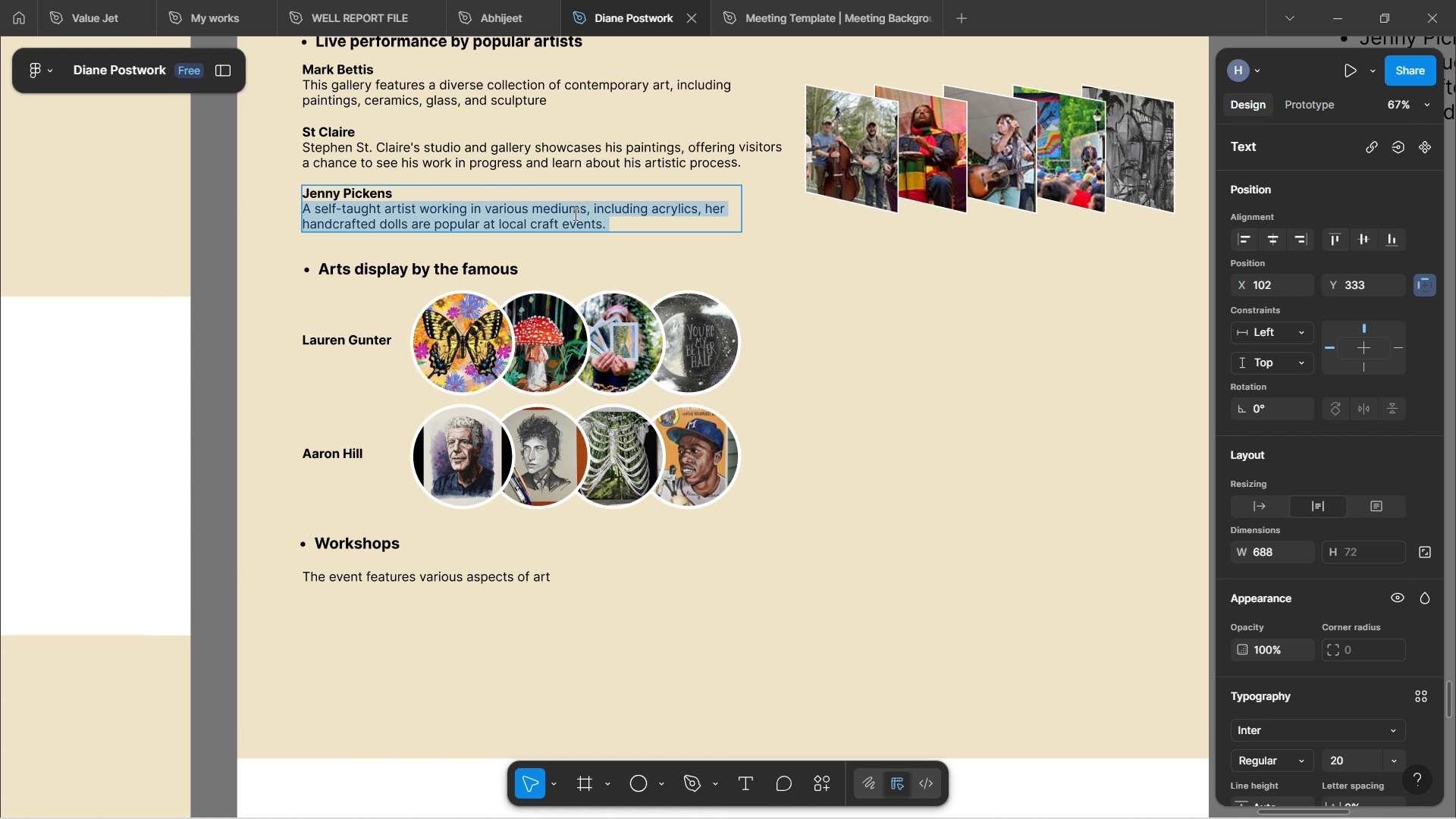 
triple_click([574, 214])
 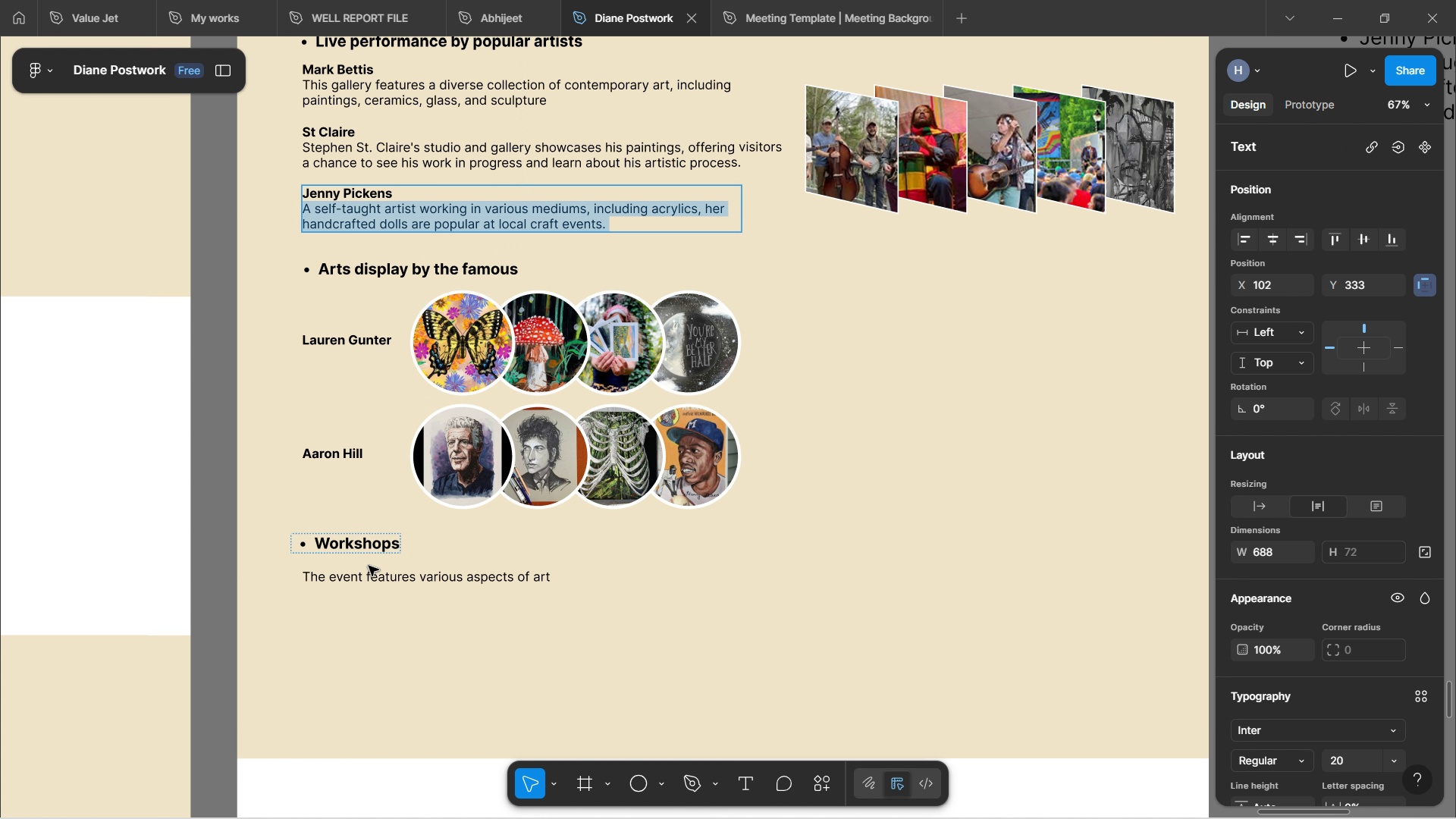 
left_click([382, 579])
 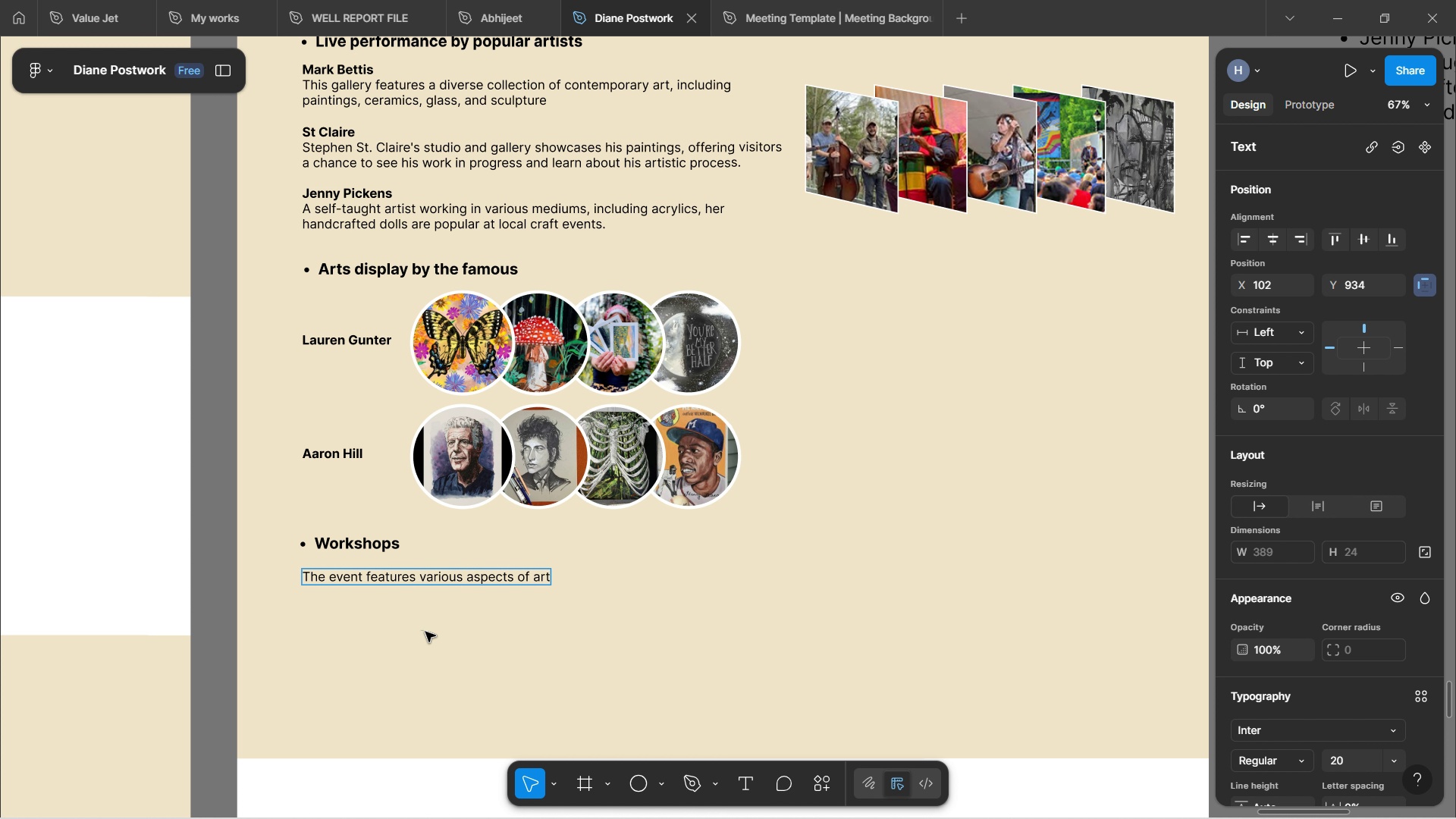 
left_click([425, 632])
 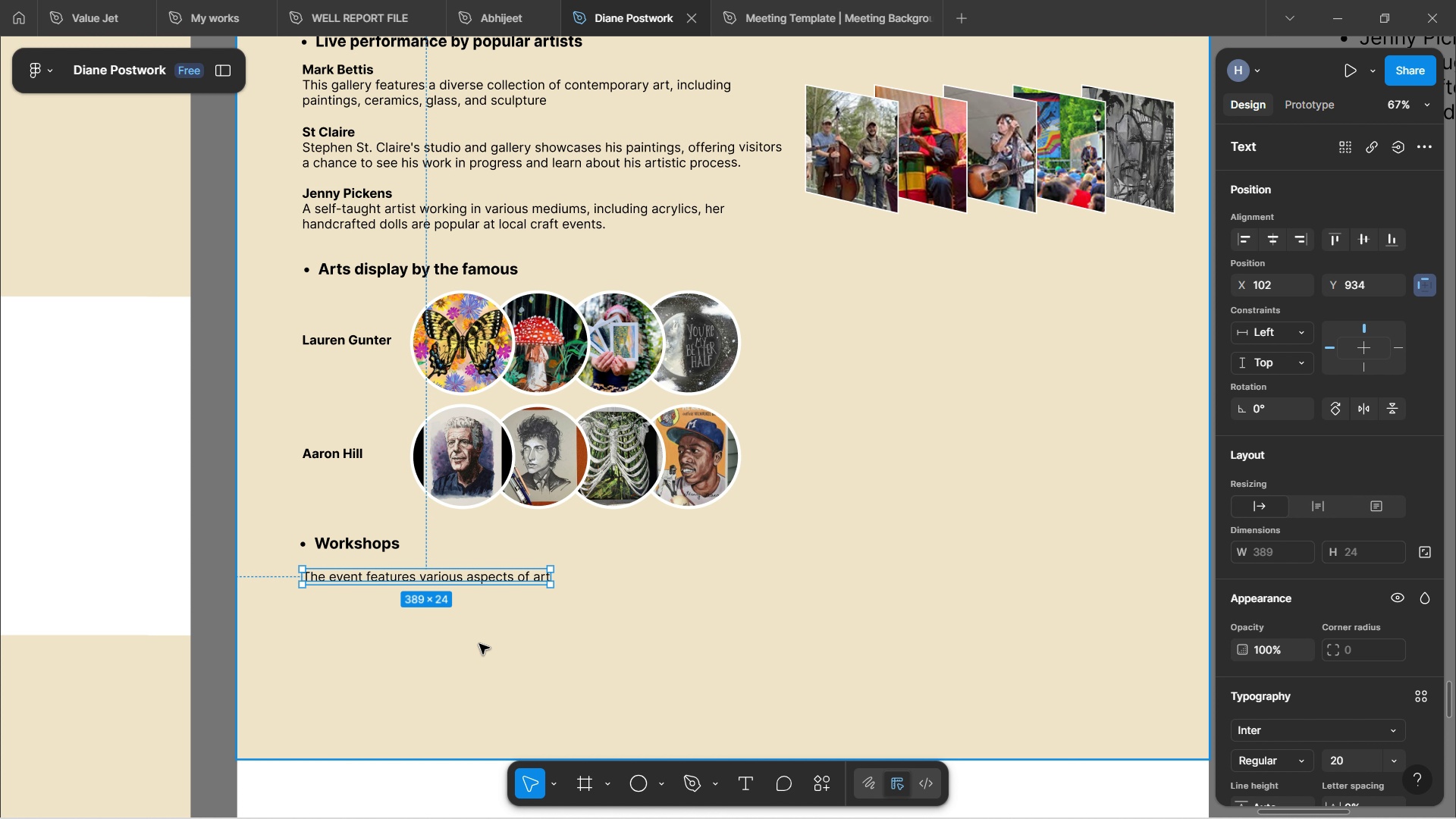 
left_click([486, 651])
 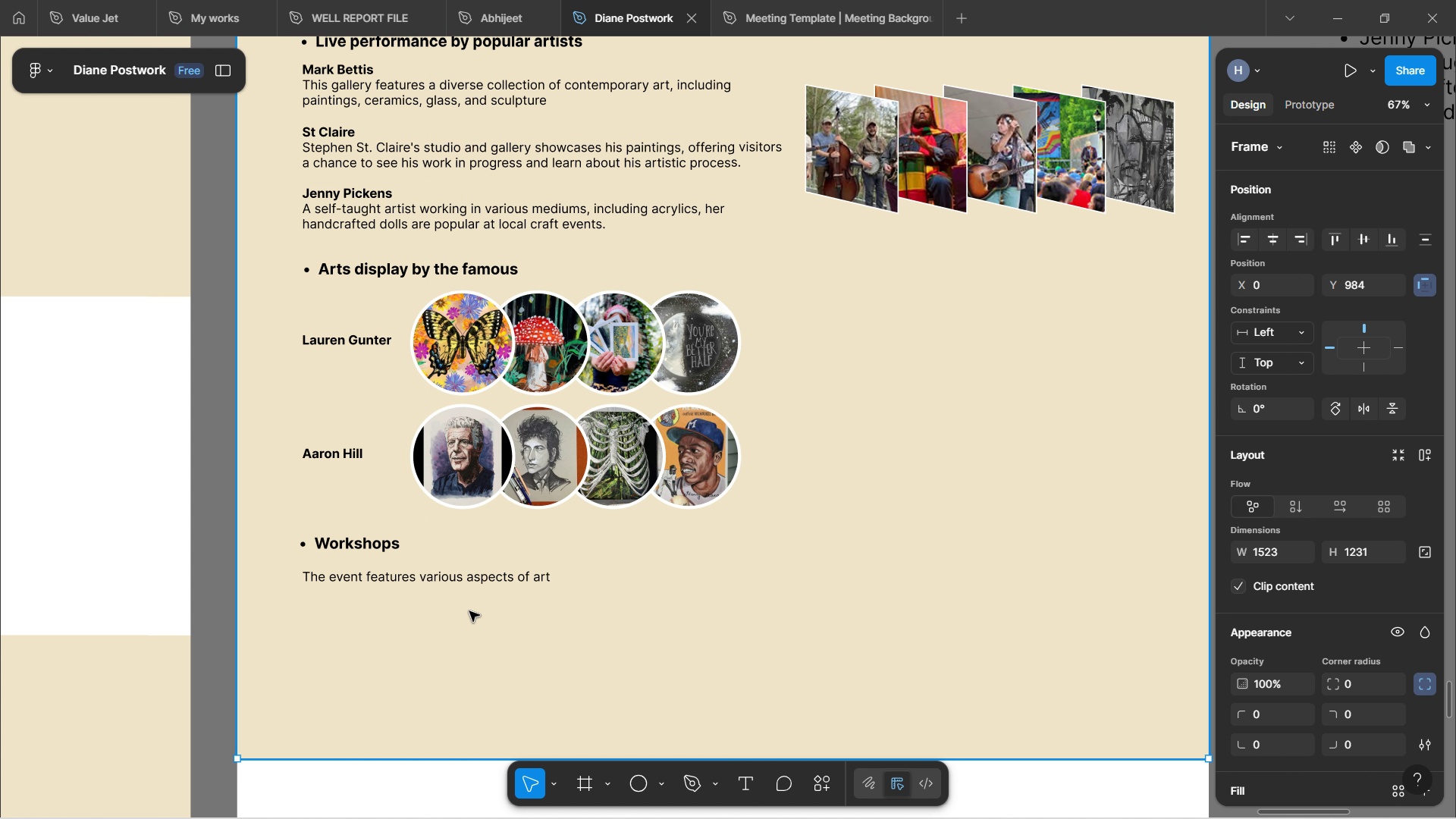 
scroll: coordinate [479, 516], scroll_direction: up, amount: 3.0
 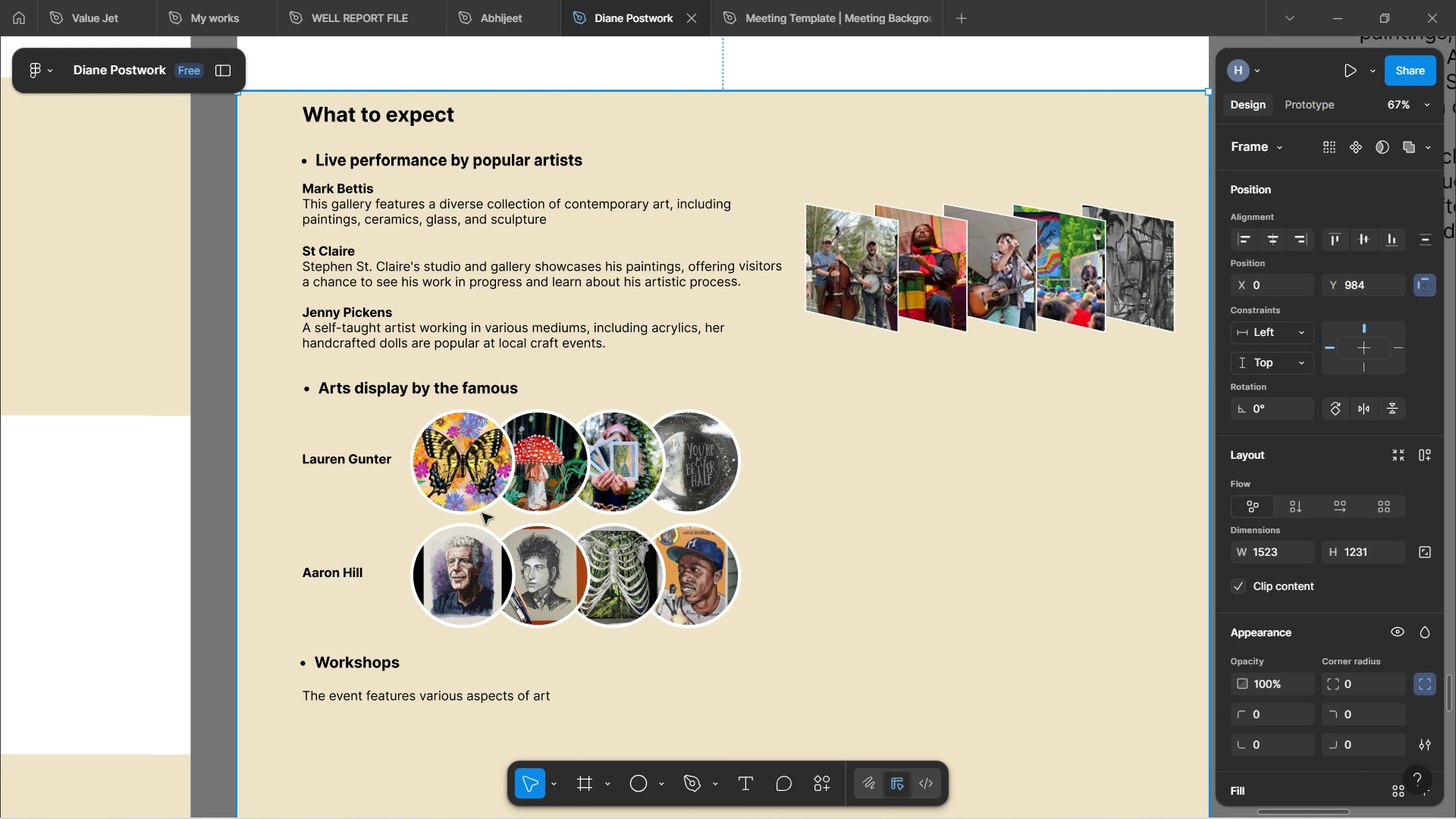 
scroll: coordinate [485, 491], scroll_direction: down, amount: 3.0
 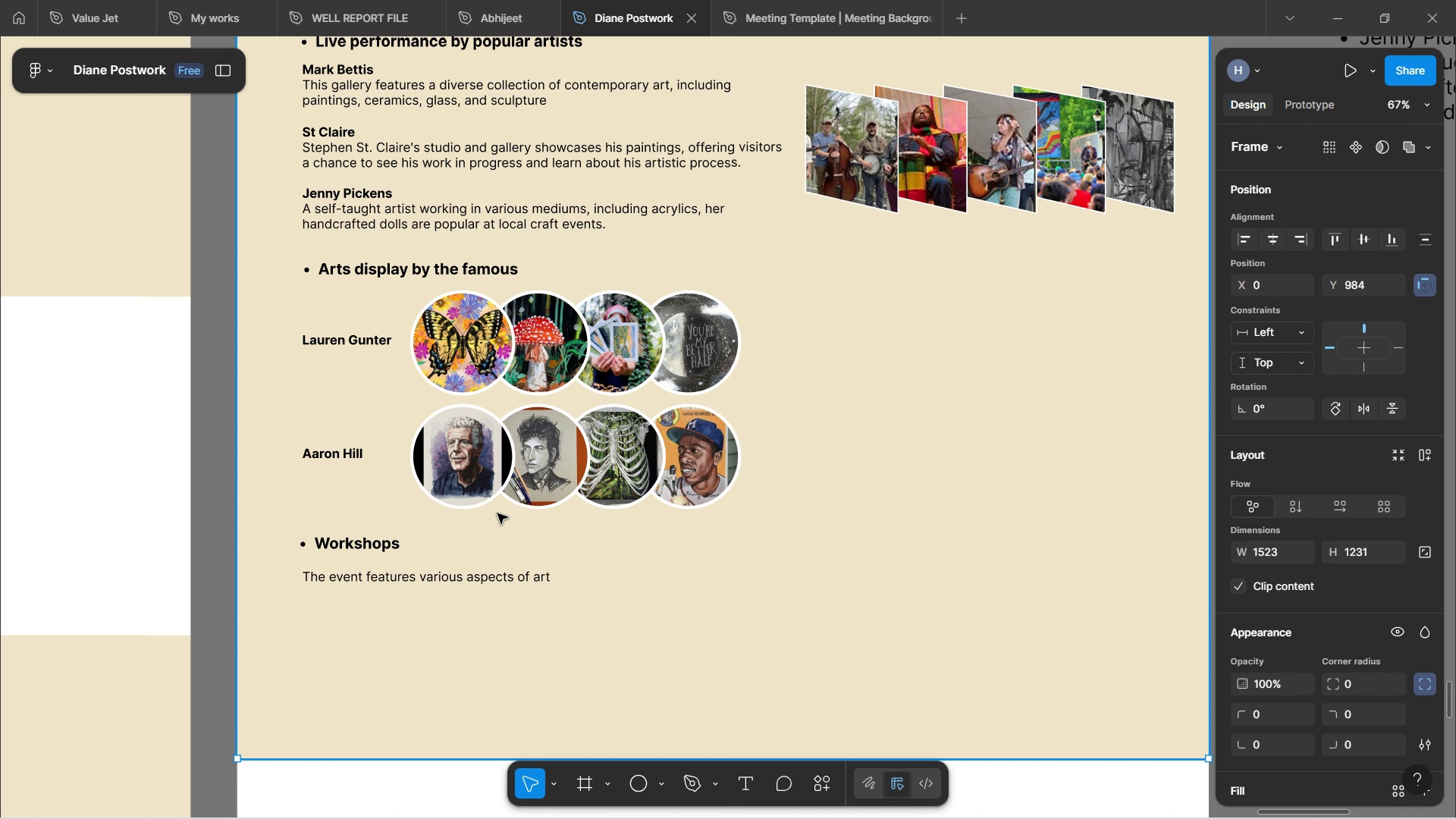 
hold_key(key=ControlLeft, duration=0.69)
scroll: coordinate [535, 571], scroll_direction: down, amount: 2.0
 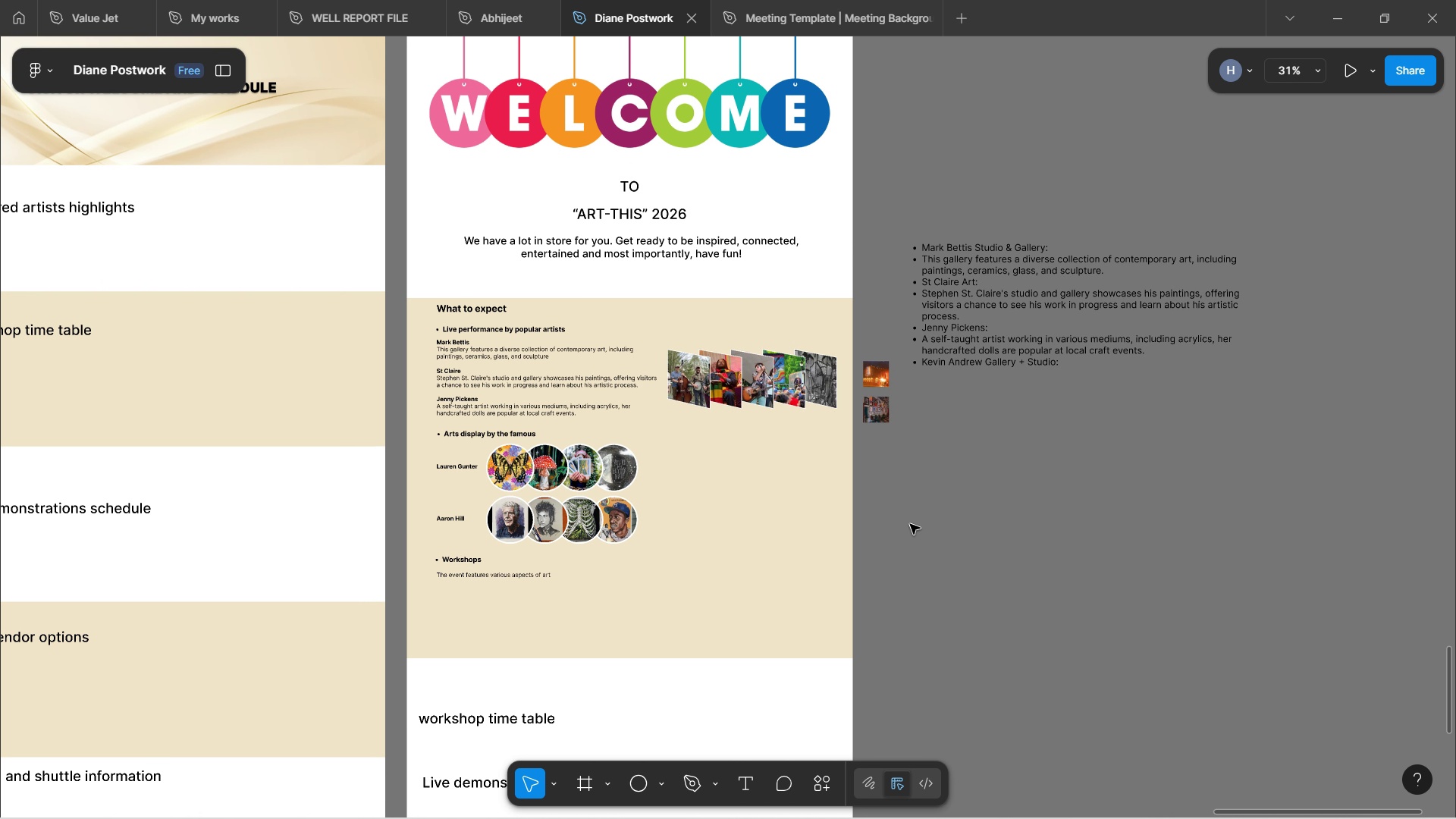 
wait(14.2)
 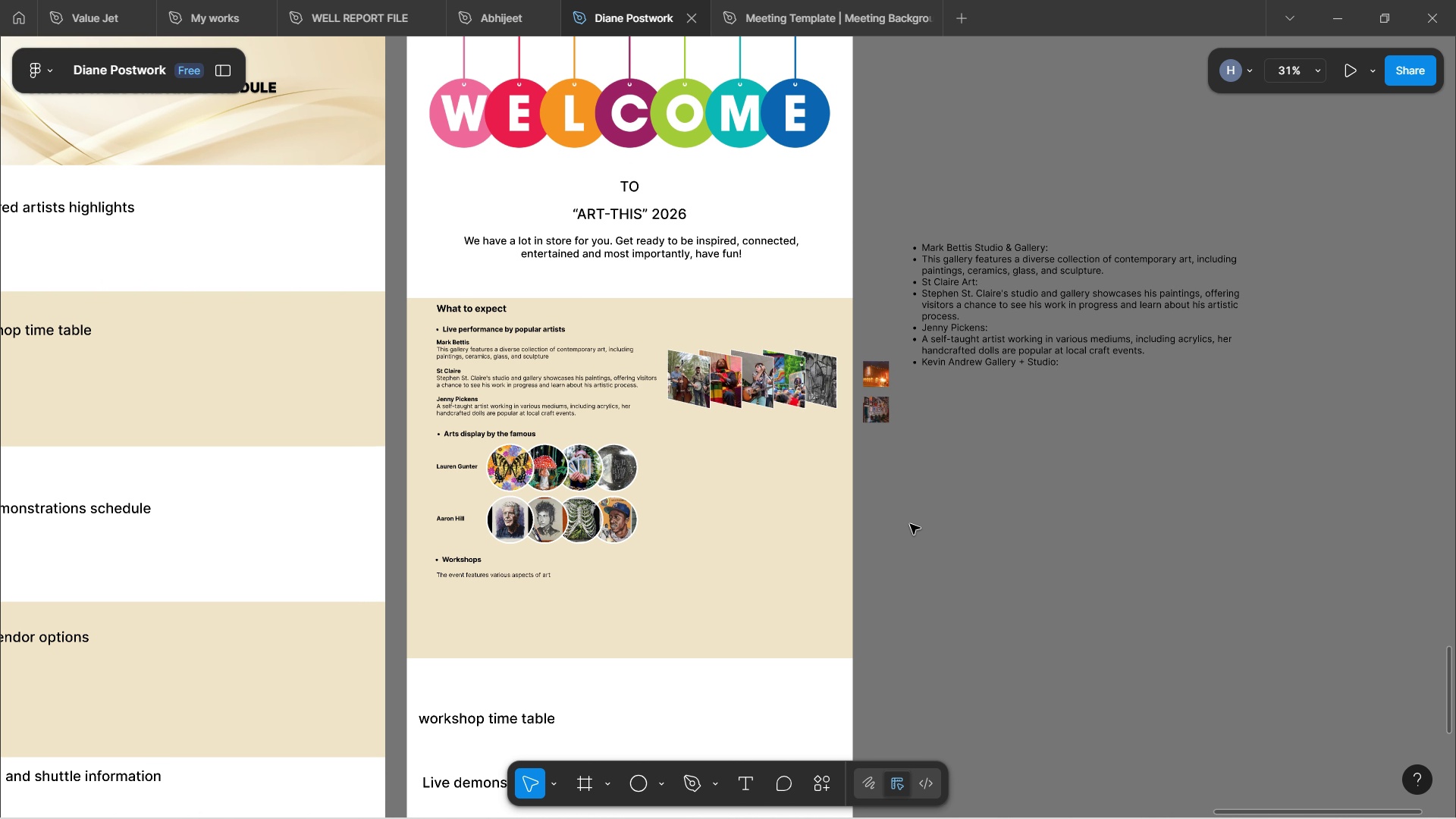 
hold_key(key=ControlLeft, duration=0.52)
scroll: coordinate [558, 575], scroll_direction: down, amount: 3.0
 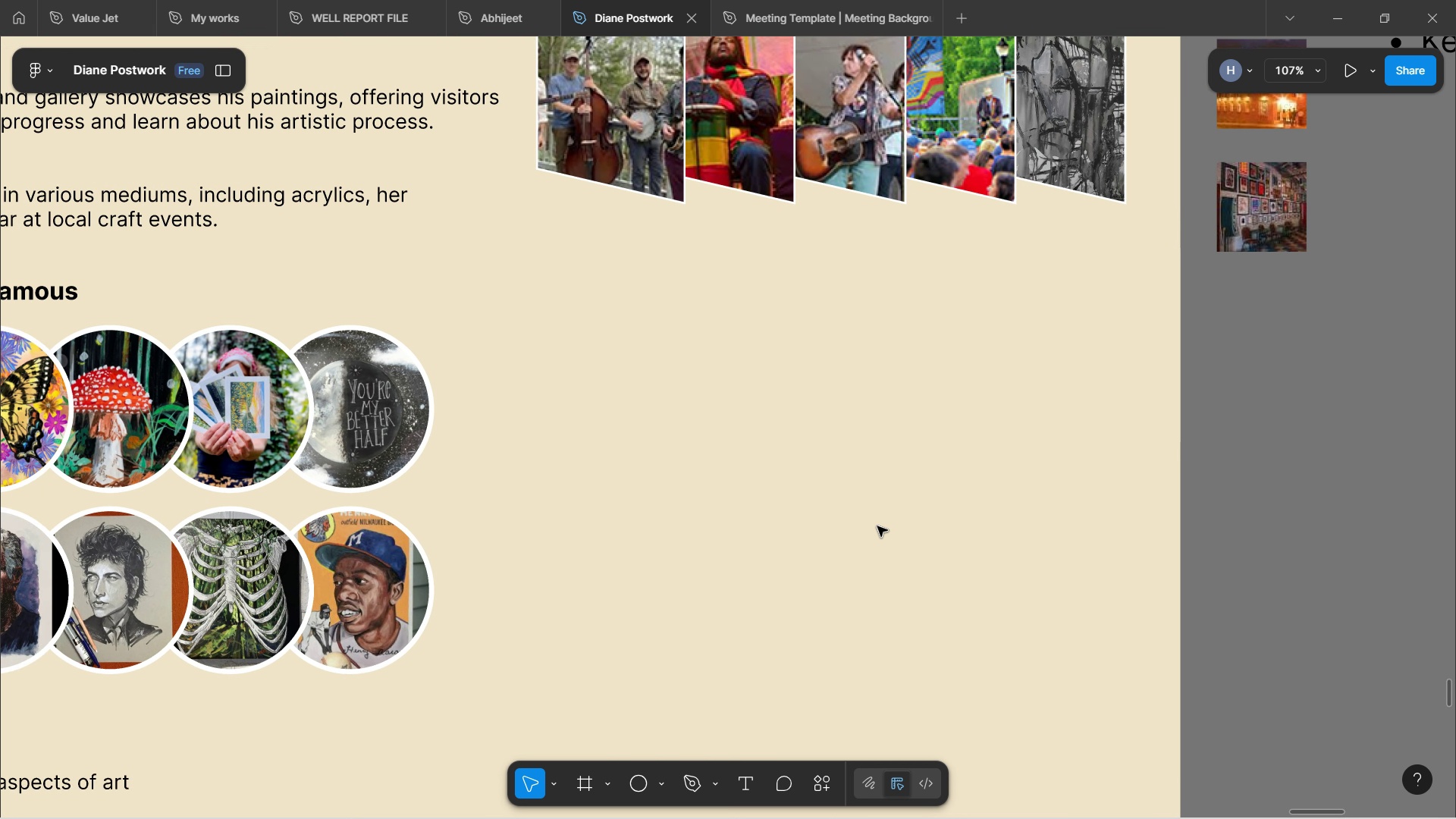 
left_click([910, 524])
 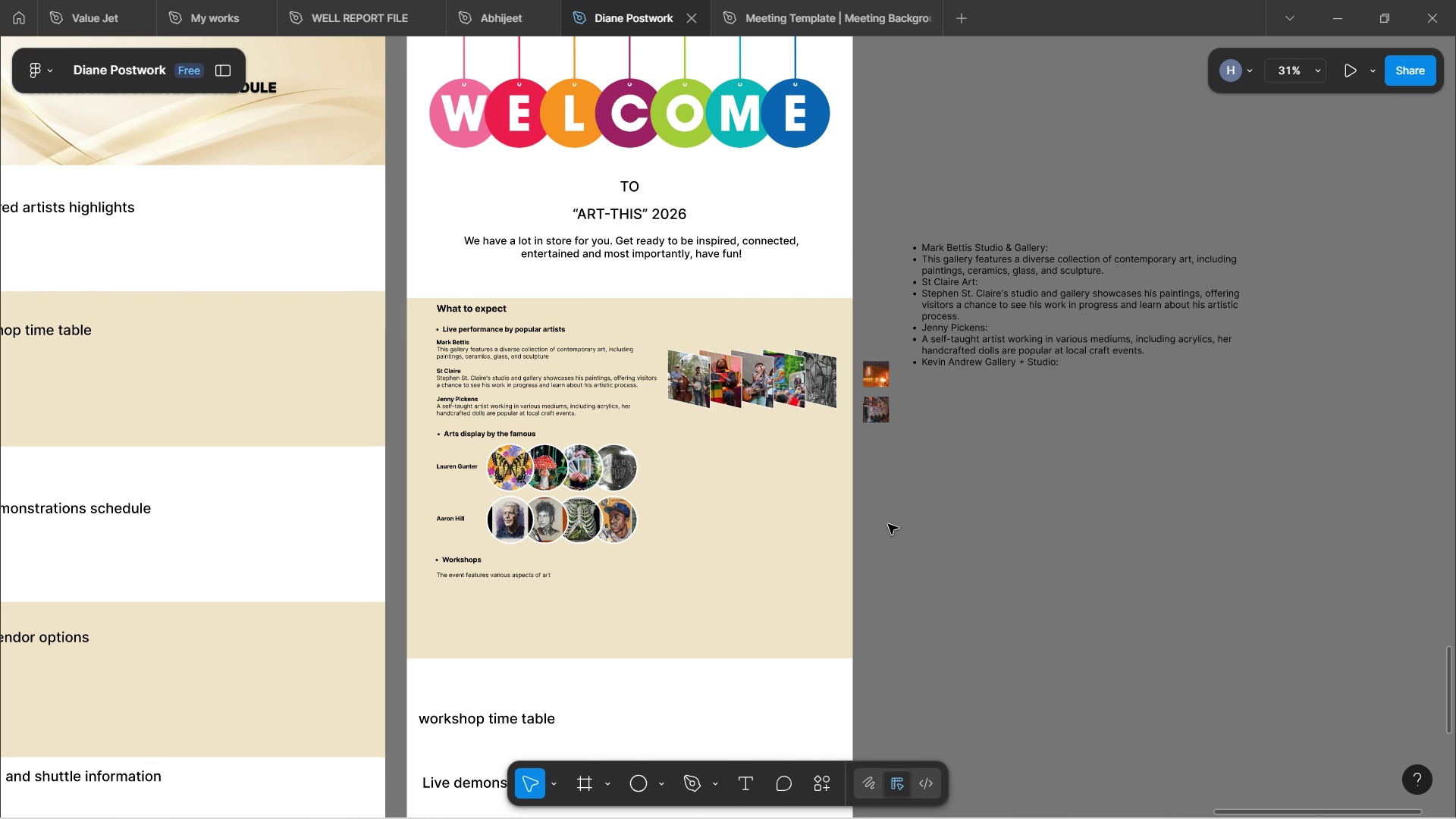 
hold_key(key=Space, duration=1.3)
 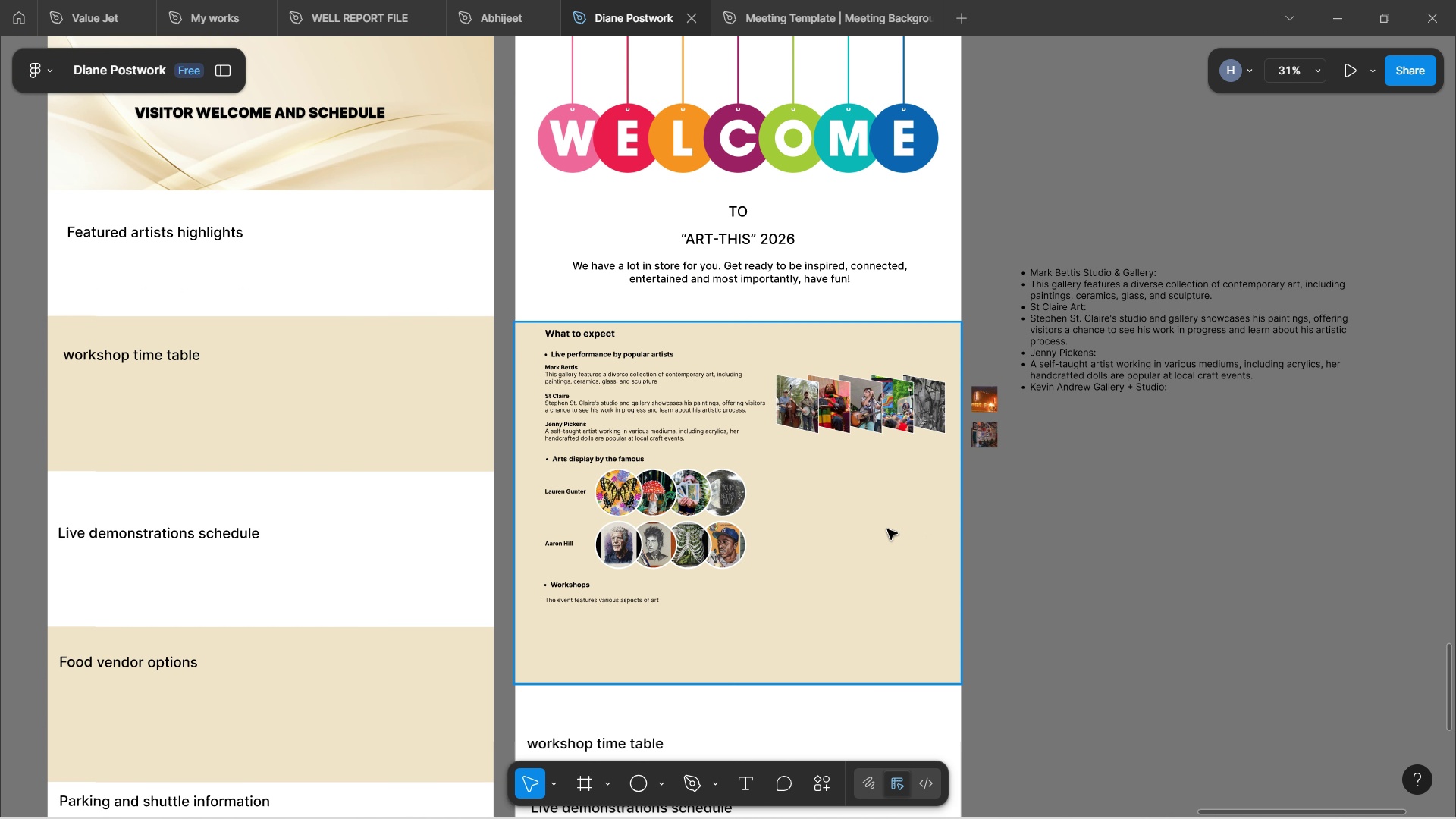 
left_click_drag(start_coordinate=[884, 524], to_coordinate=[992, 548])
 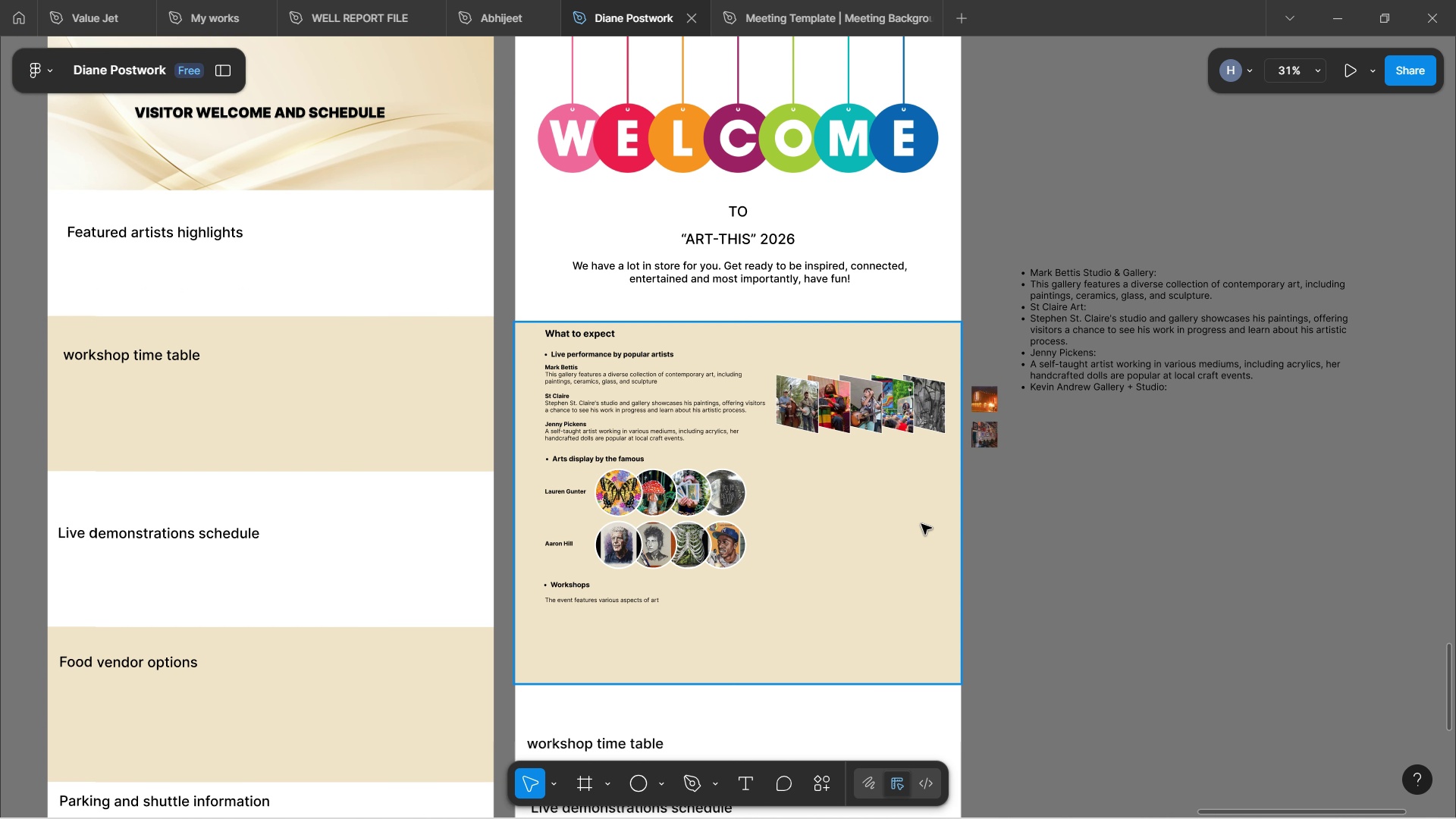 
hold_key(key=ControlLeft, duration=1.6)
scroll: coordinate [877, 526], scroll_direction: up, amount: 5.0
 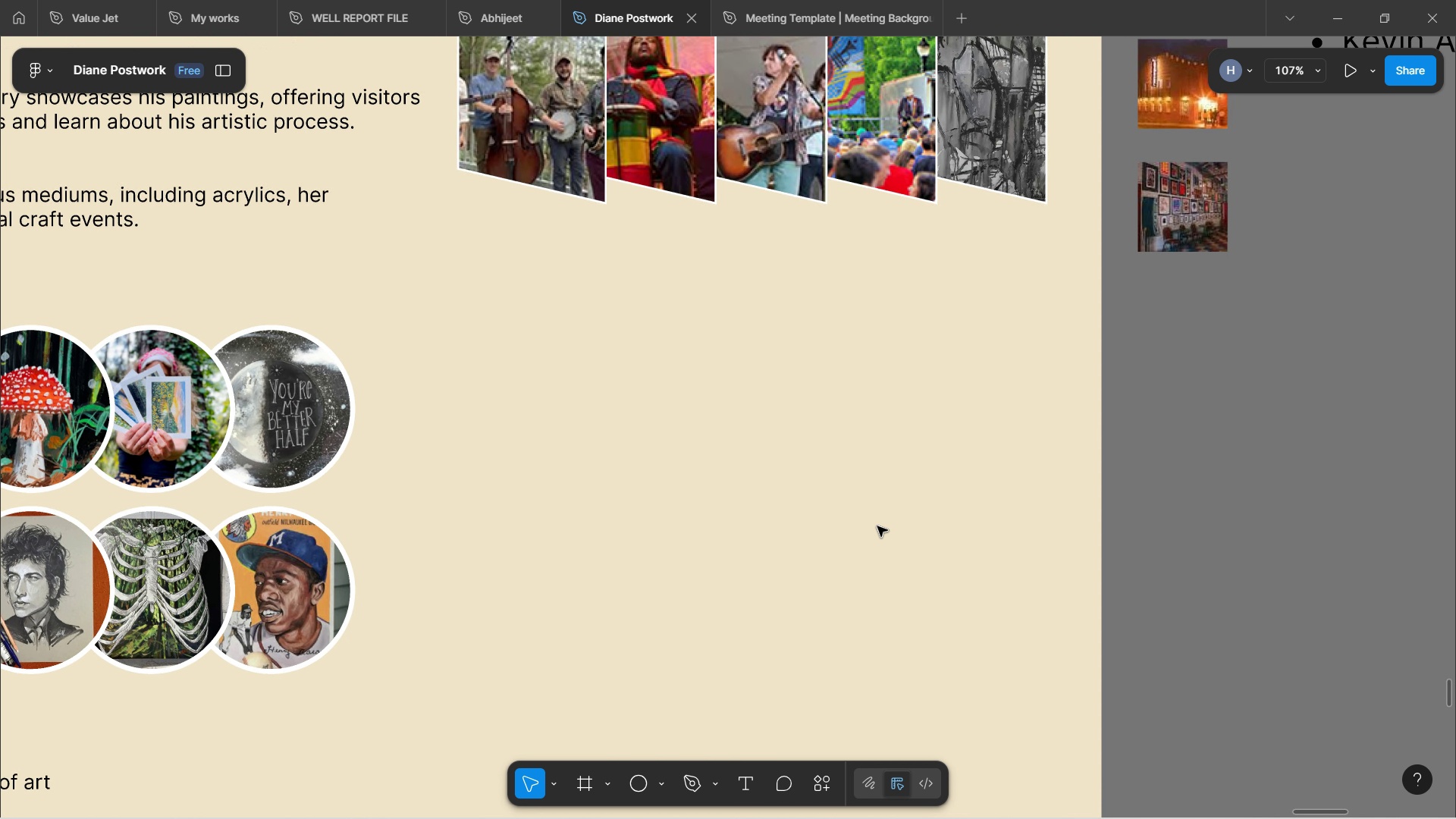 
hold_key(key=ControlLeft, duration=0.82)
 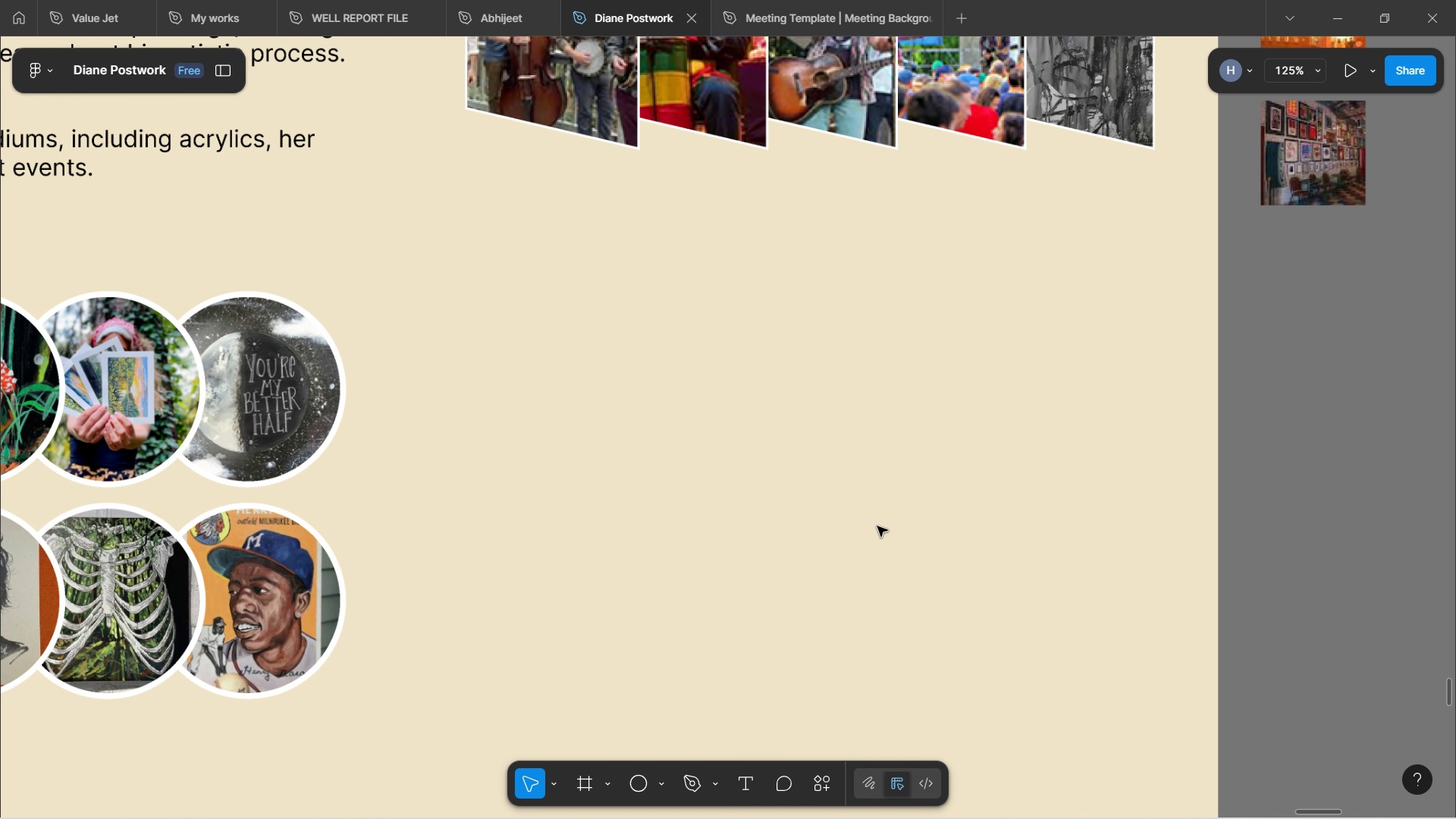 
hold_key(key=ShiftLeft, duration=1.51)
scroll: coordinate [877, 526], scroll_direction: down, amount: 1.0
 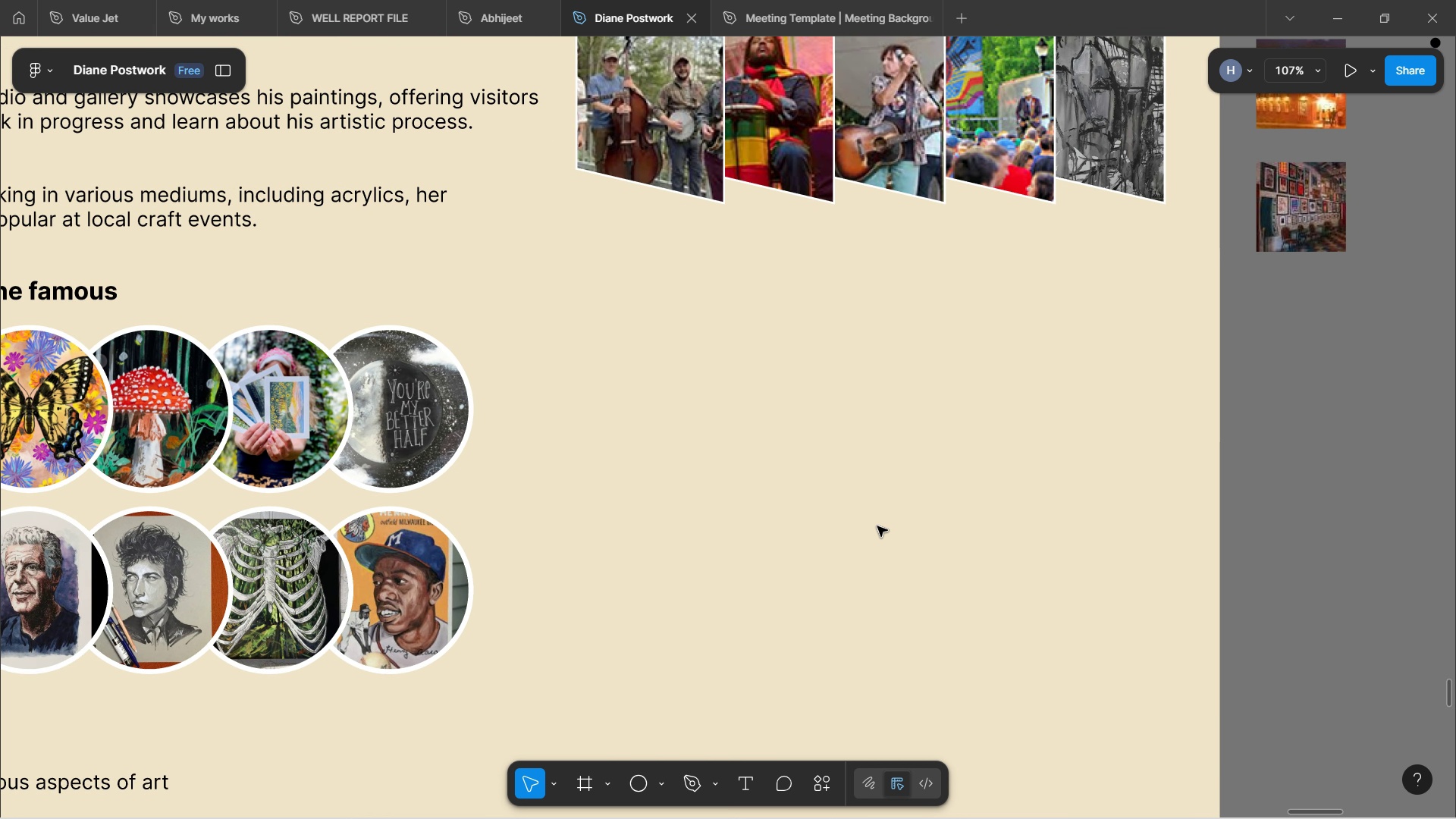 
hold_key(key=ShiftLeft, duration=0.7)
scroll: coordinate [877, 526], scroll_direction: down, amount: 1.0
 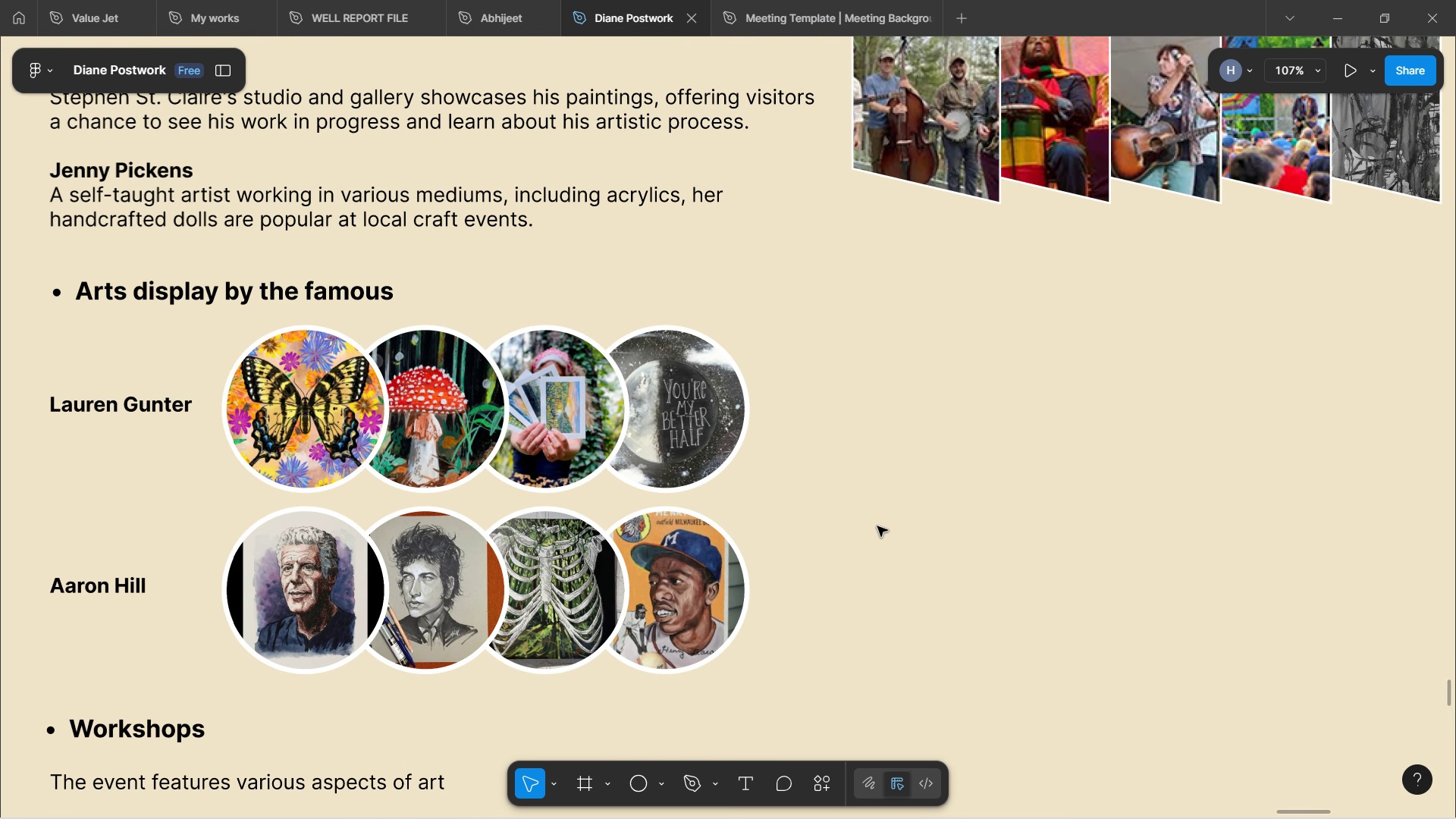 
hold_key(key=ControlLeft, duration=1.58)
 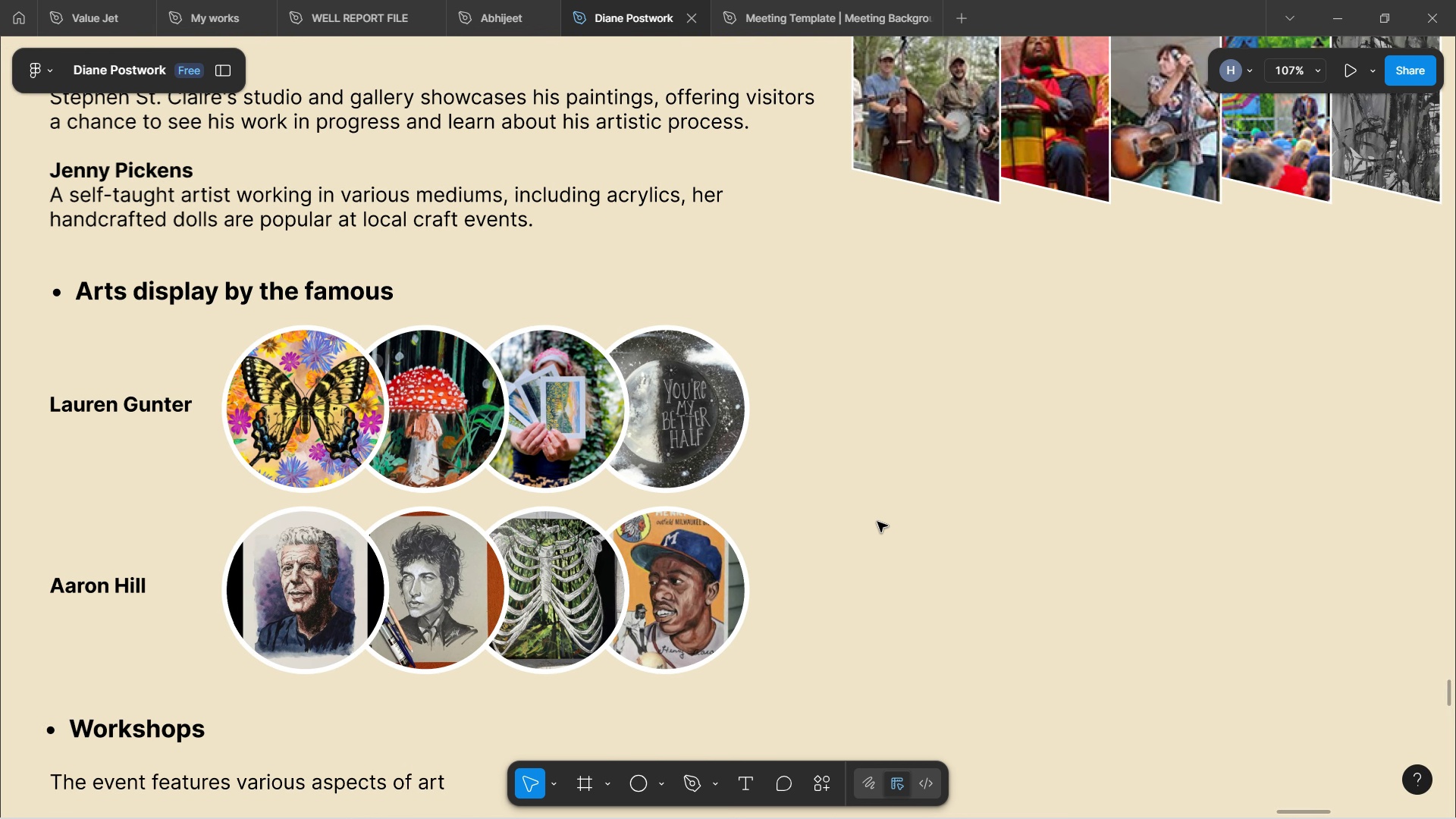 
key(Control+ControlLeft)
 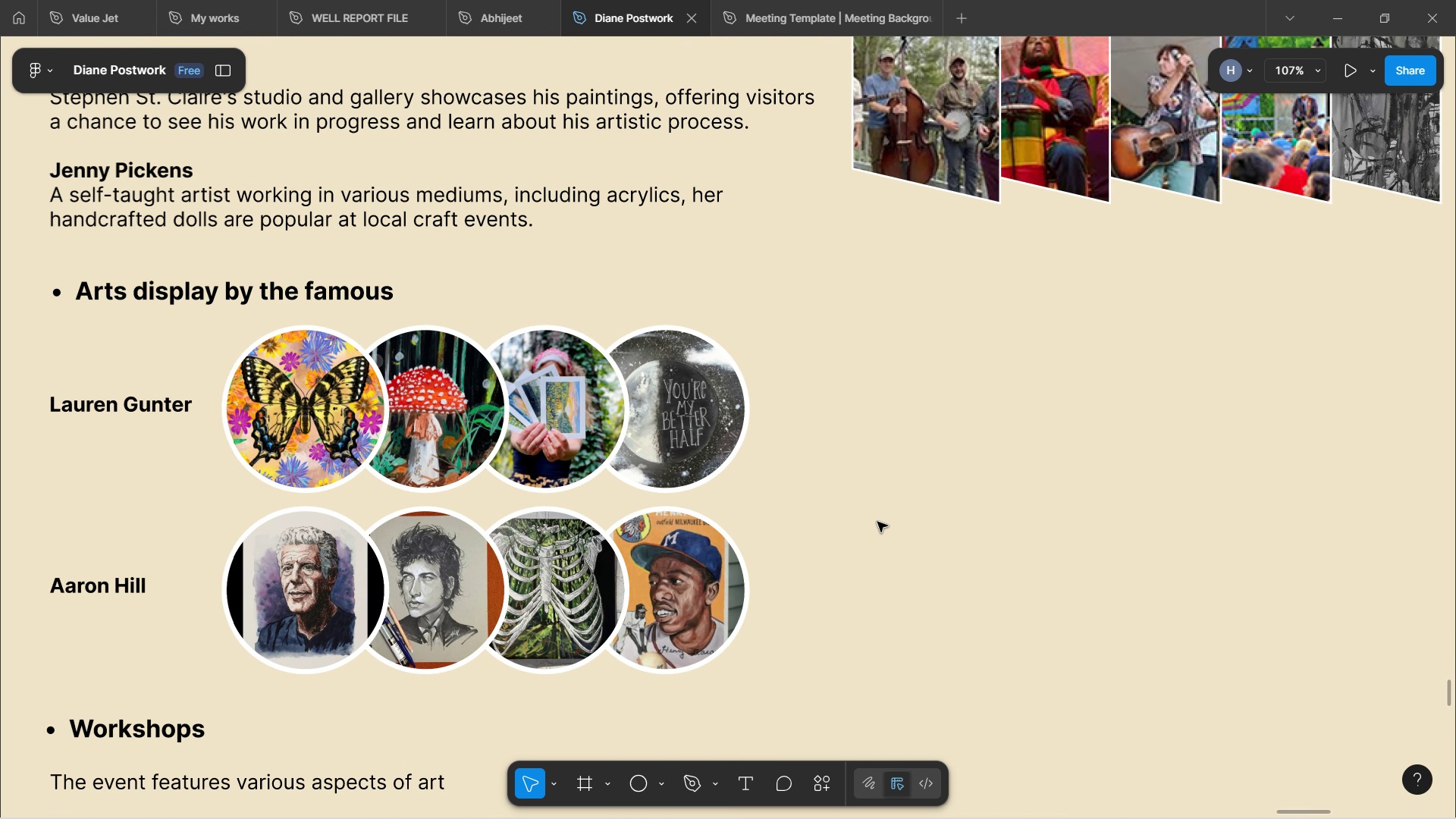 
hold_key(key=ShiftLeft, duration=1.64)
scroll: coordinate [877, 526], scroll_direction: up, amount: 8.0
 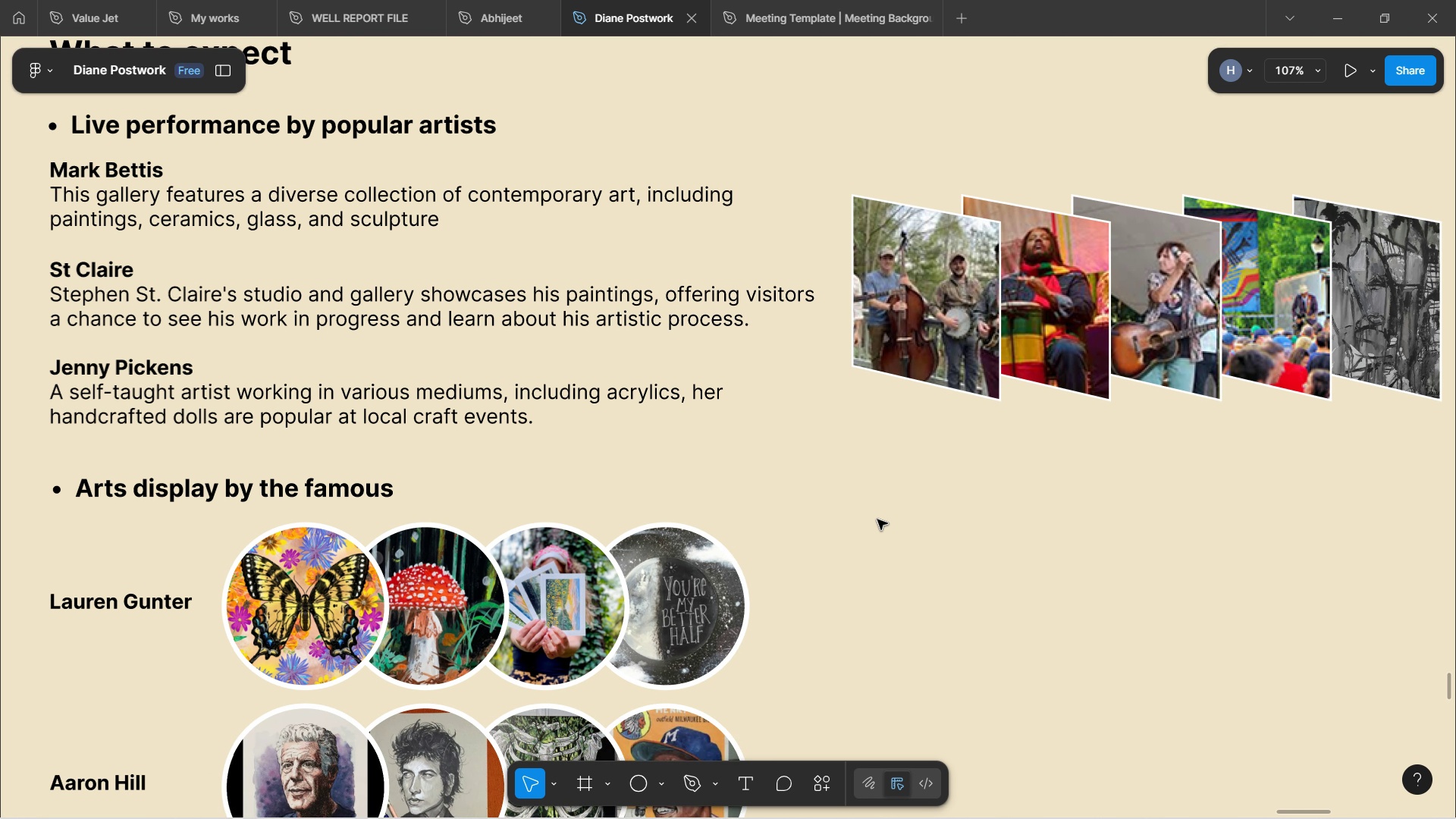 
hold_key(key=ShiftLeft, duration=1.5)
 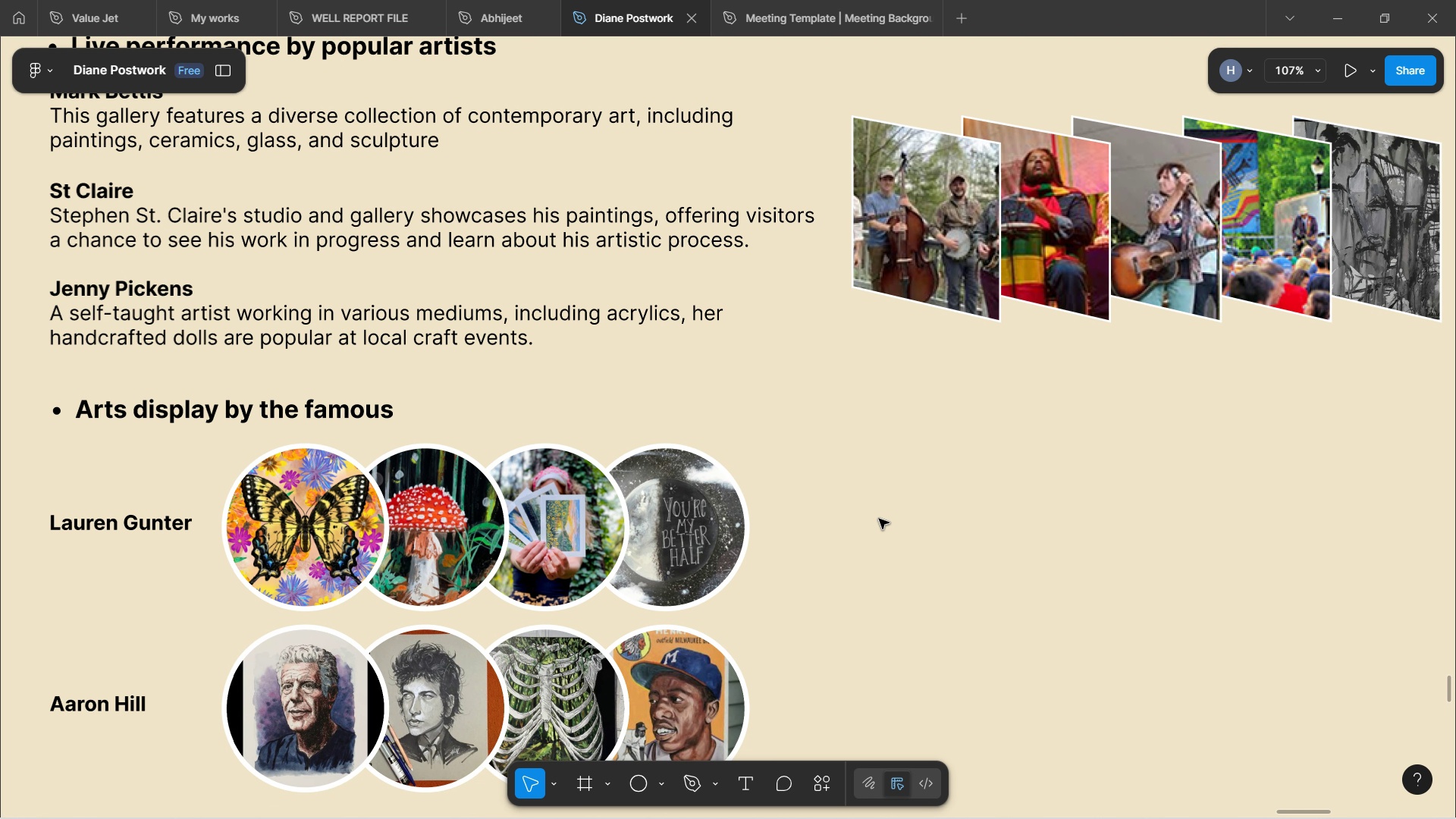 
hold_key(key=ShiftLeft, duration=1.14)
scroll: coordinate [877, 526], scroll_direction: down, amount: 1.0
 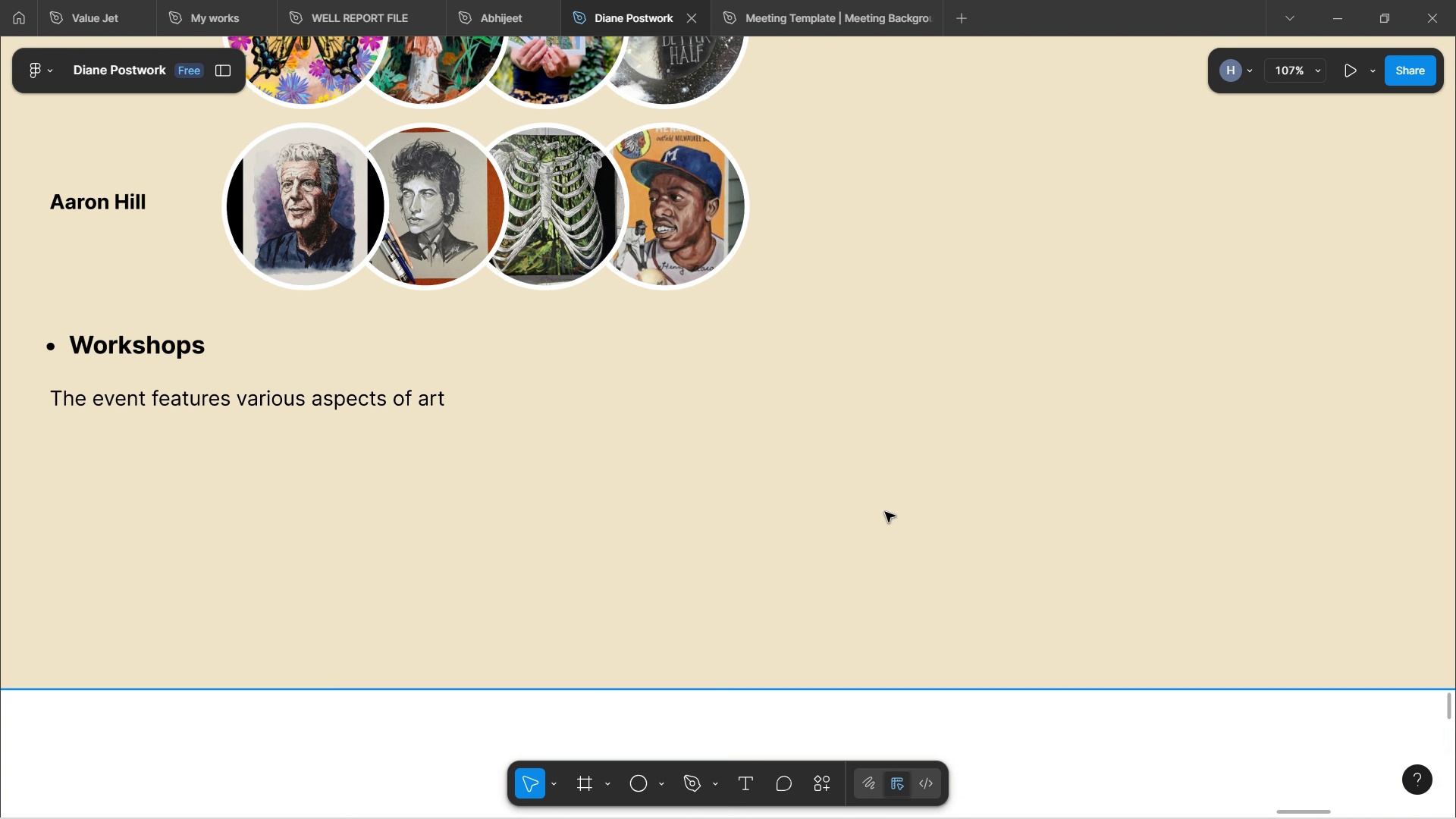 
scroll: coordinate [877, 519], scroll_direction: up, amount: 9.0
 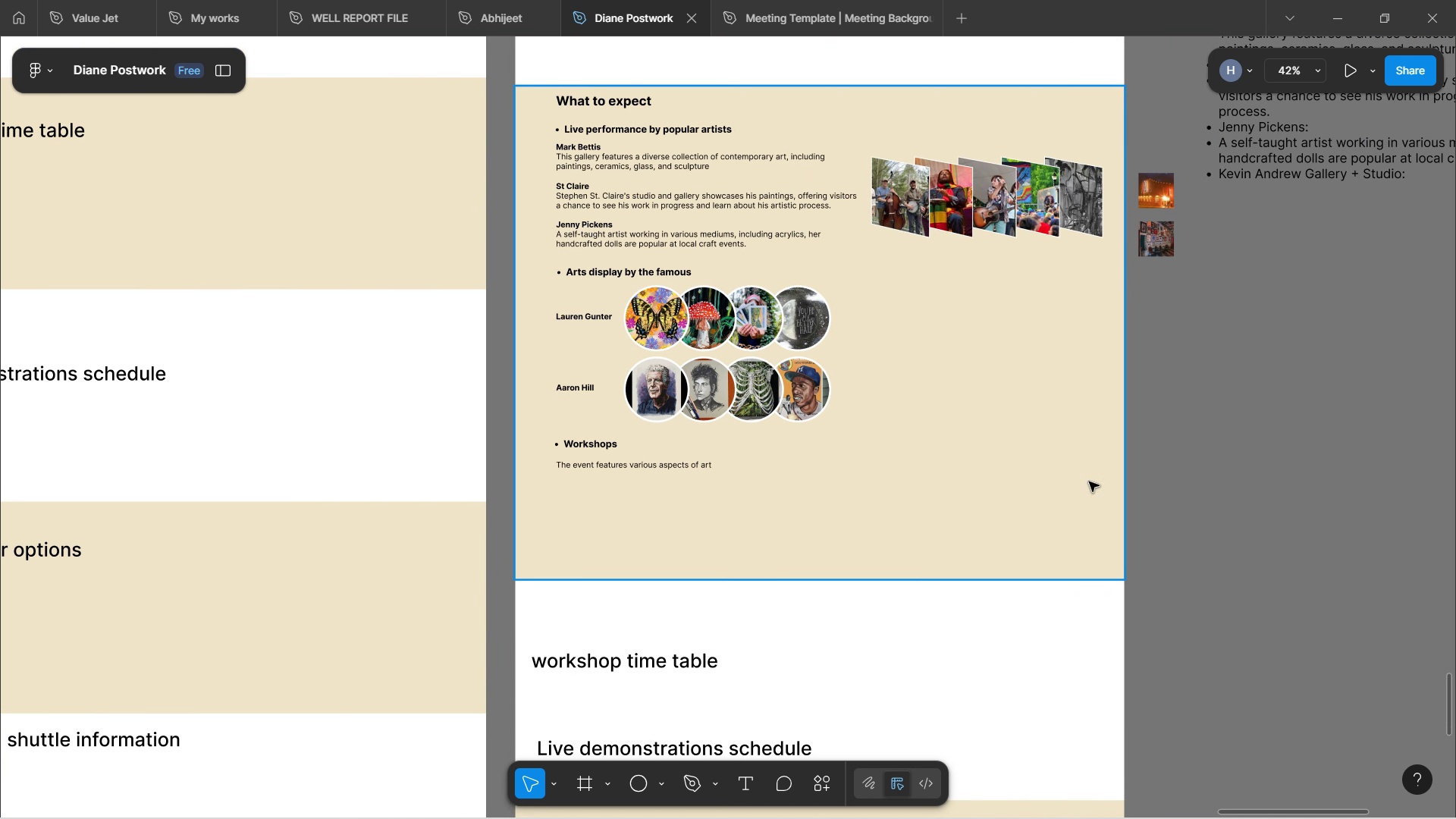 
scroll: coordinate [879, 525], scroll_direction: down, amount: 21.0
 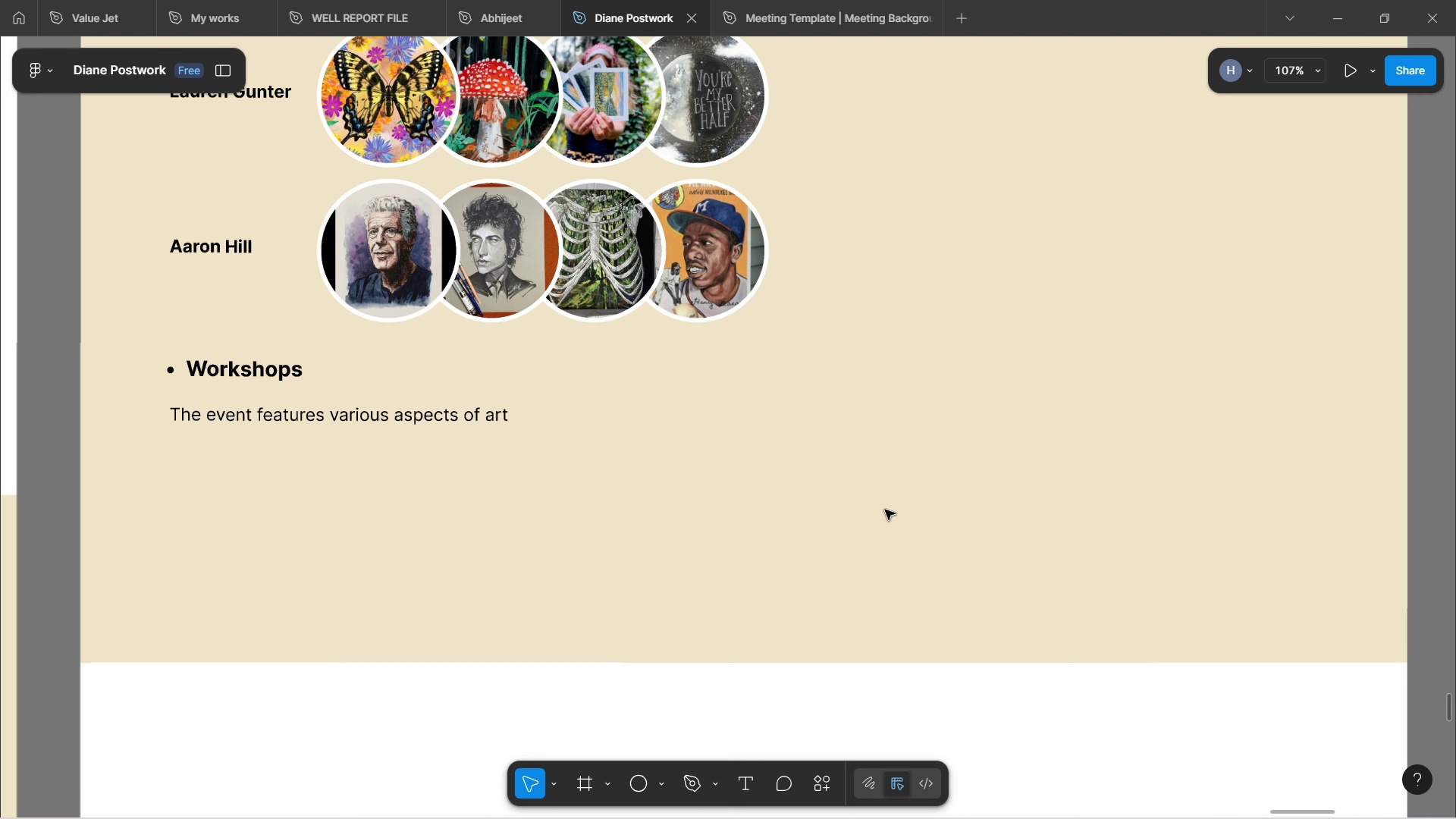 
hold_key(key=ControlLeft, duration=1.09)
scroll: coordinate [885, 503], scroll_direction: down, amount: 6.0
 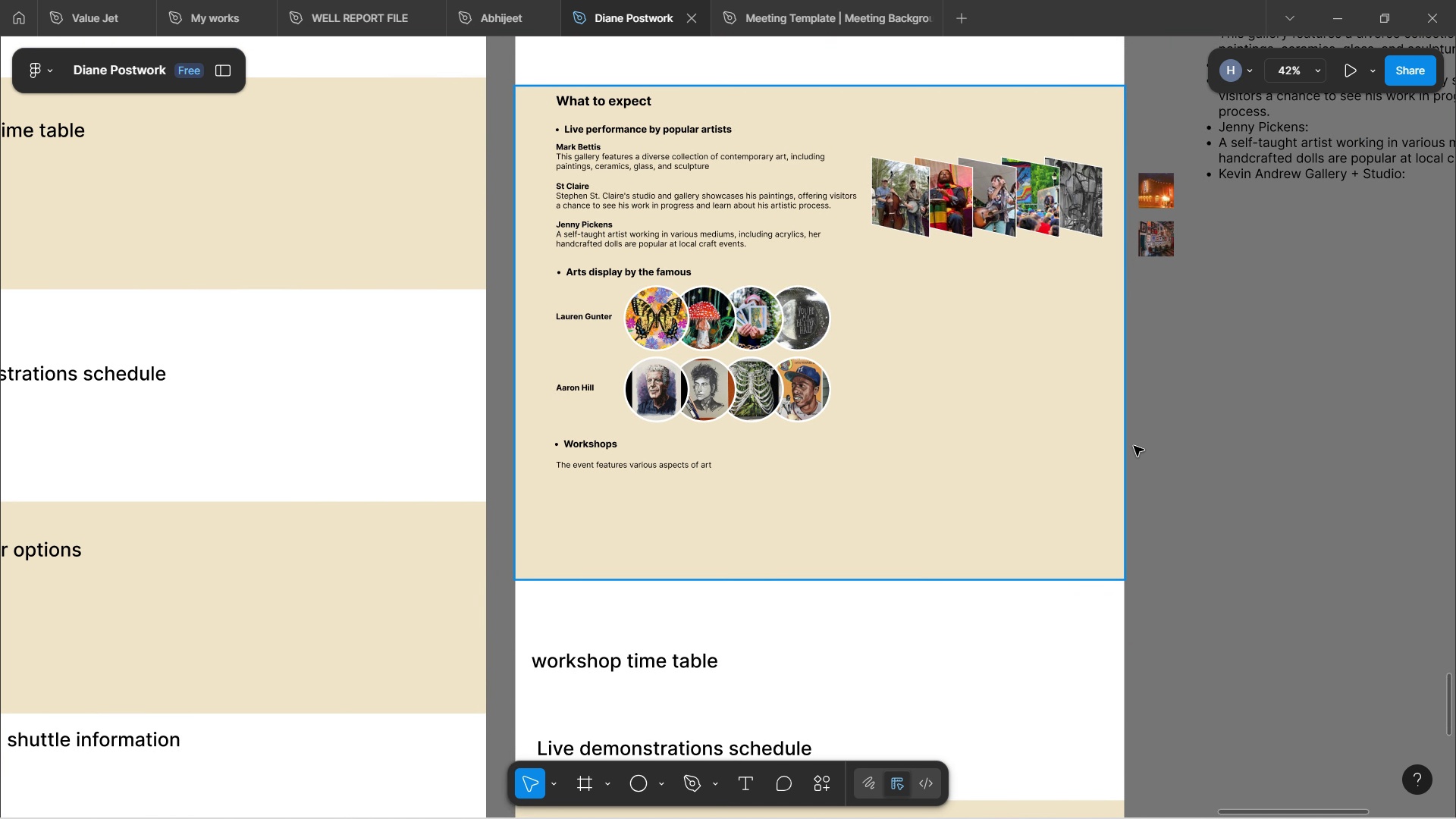 
wait(5.3)
 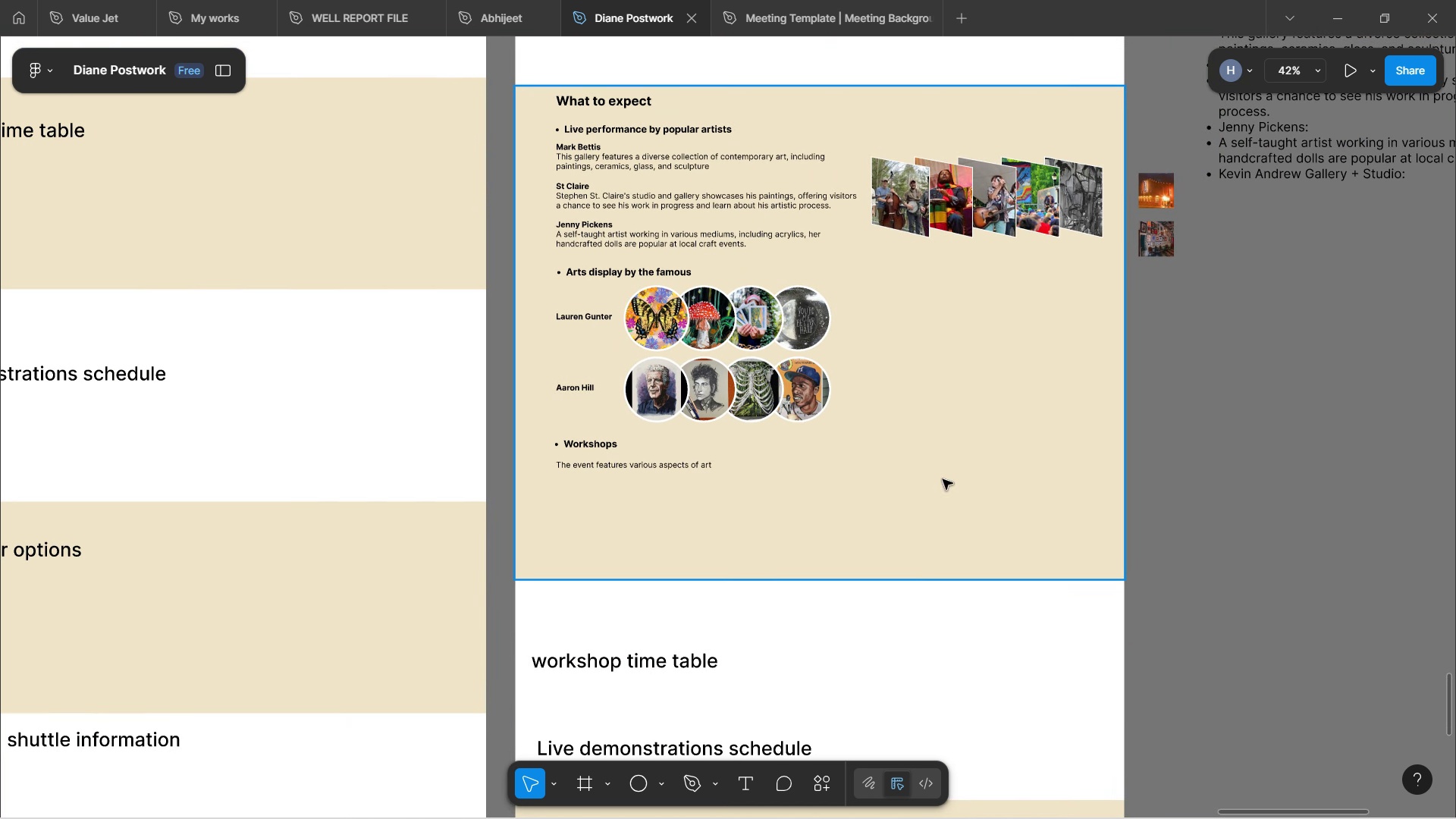 
left_click([1196, 447])
 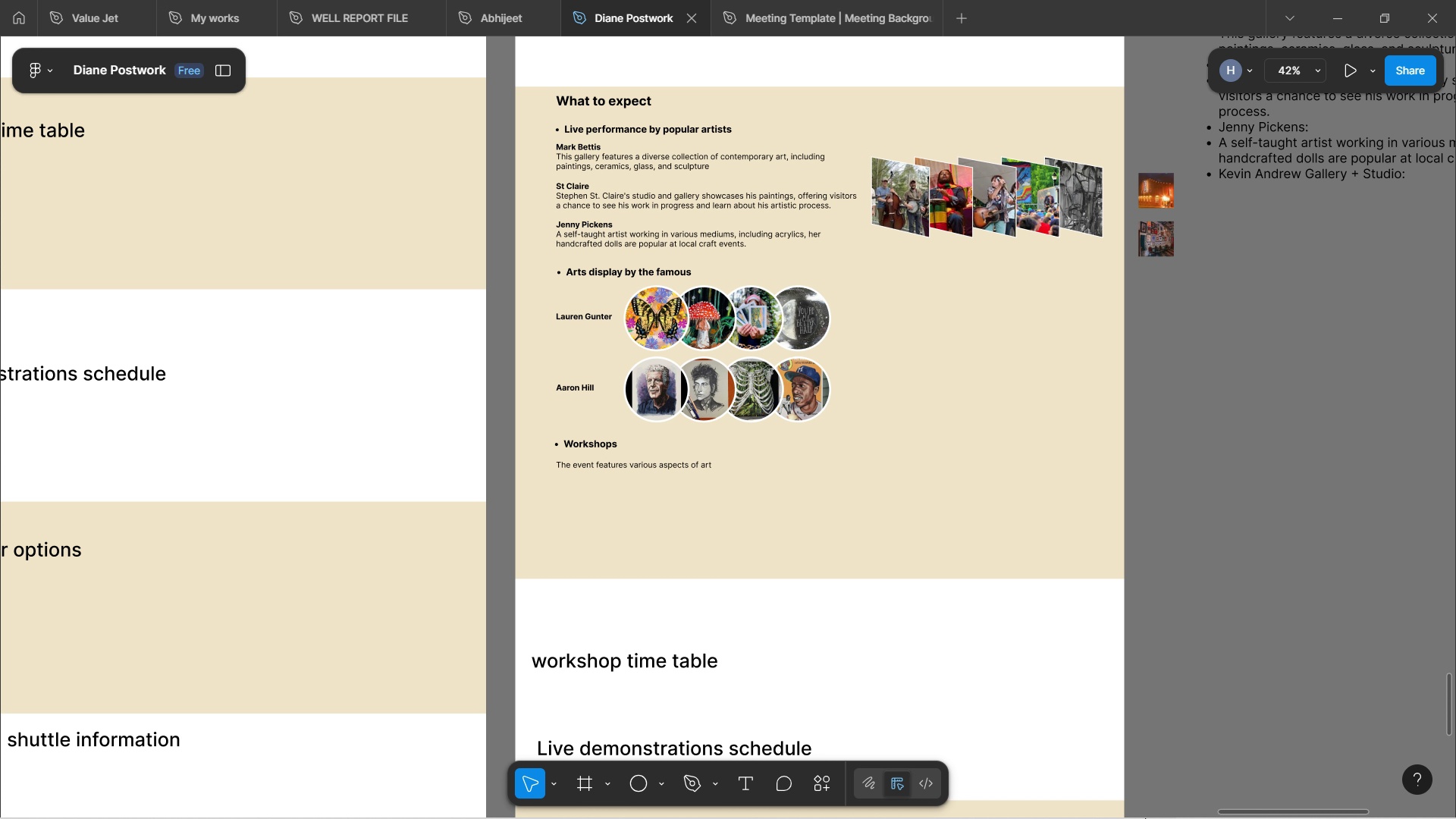 
hold_key(key=ShiftLeft, duration=1.08)
scroll: coordinate [659, 410], scroll_direction: down, amount: 1.0
 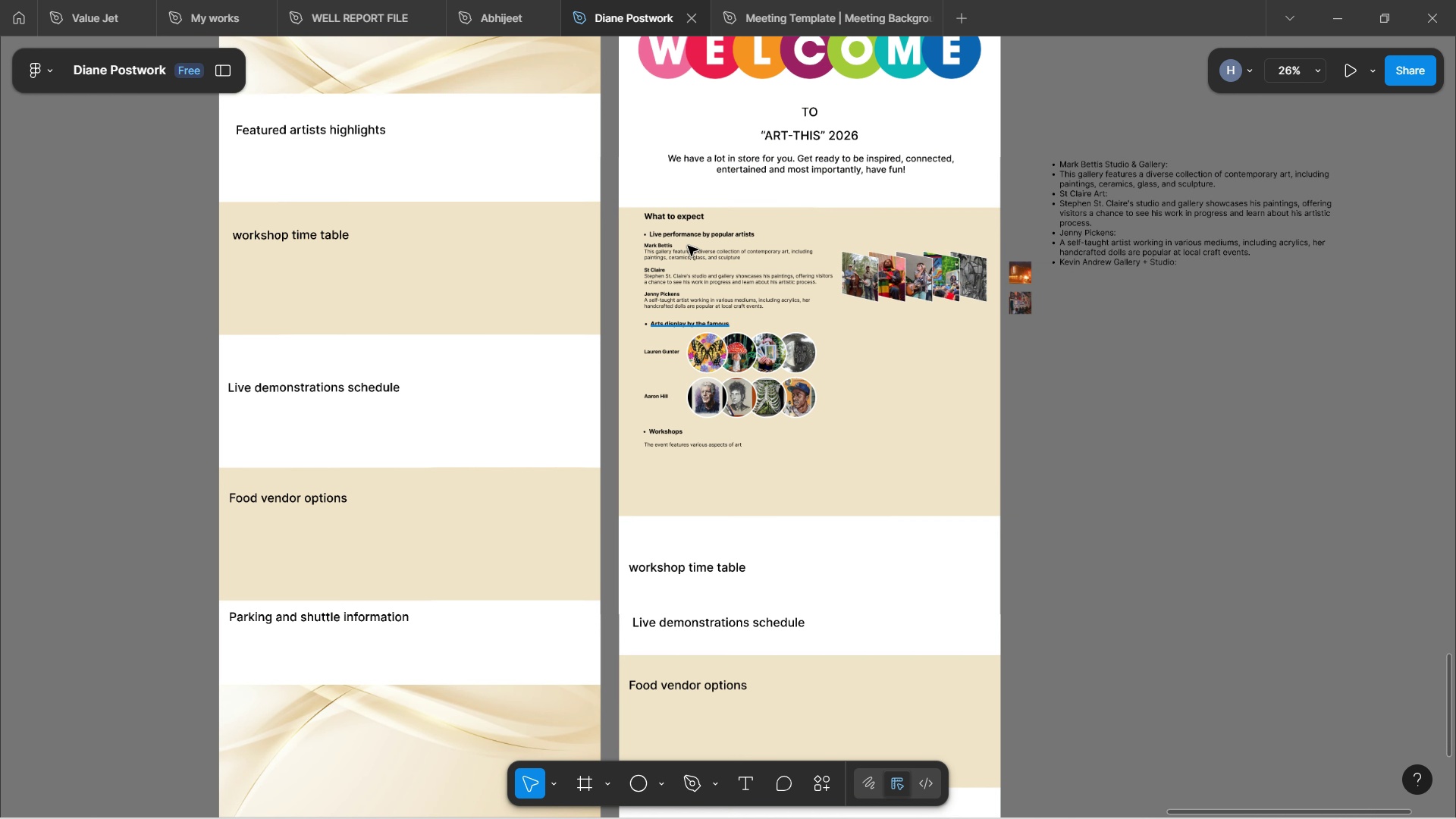 
hold_key(key=ControlLeft, duration=0.67)
 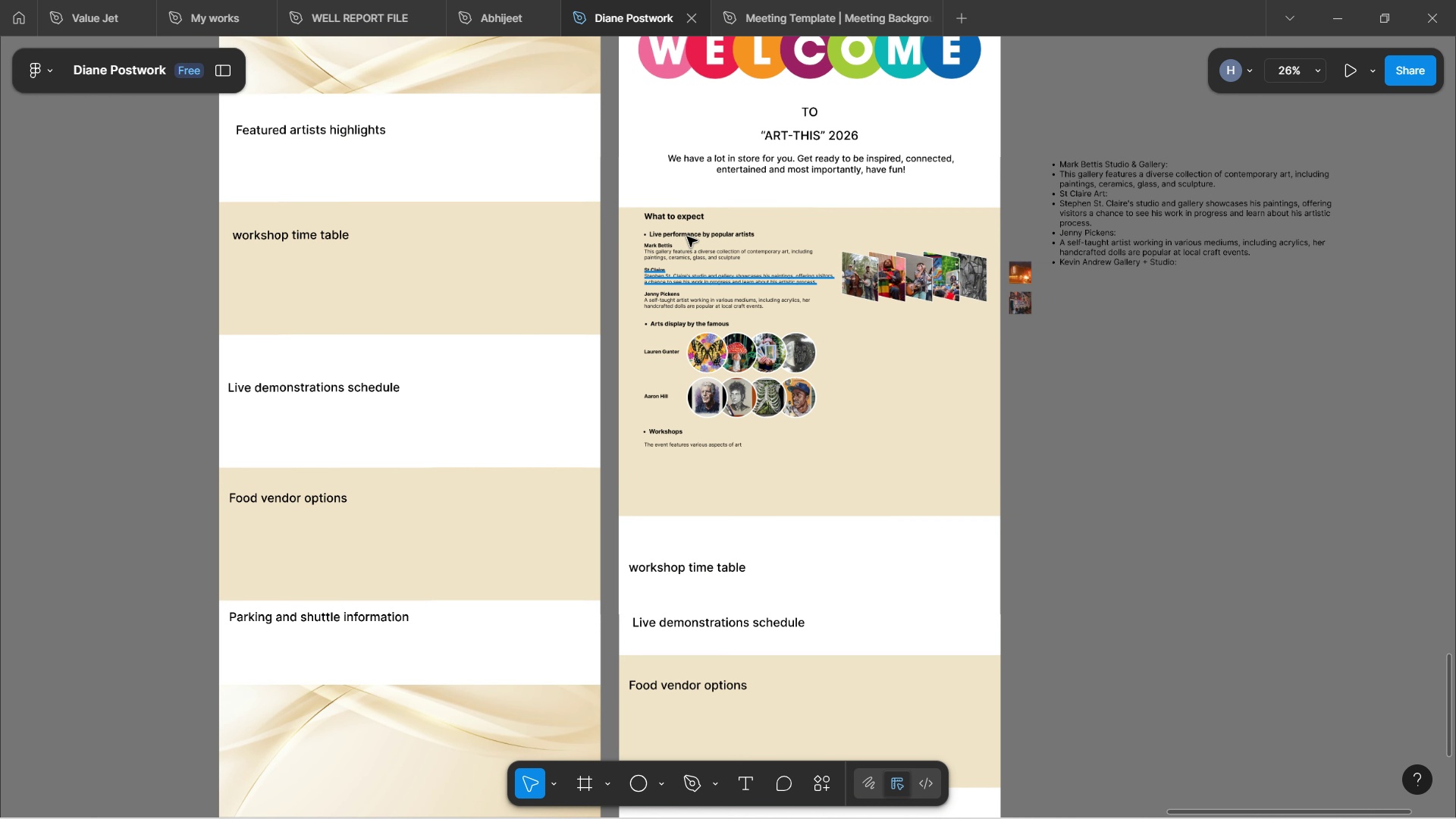 
scroll: coordinate [686, 236], scroll_direction: up, amount: 31.0
 